 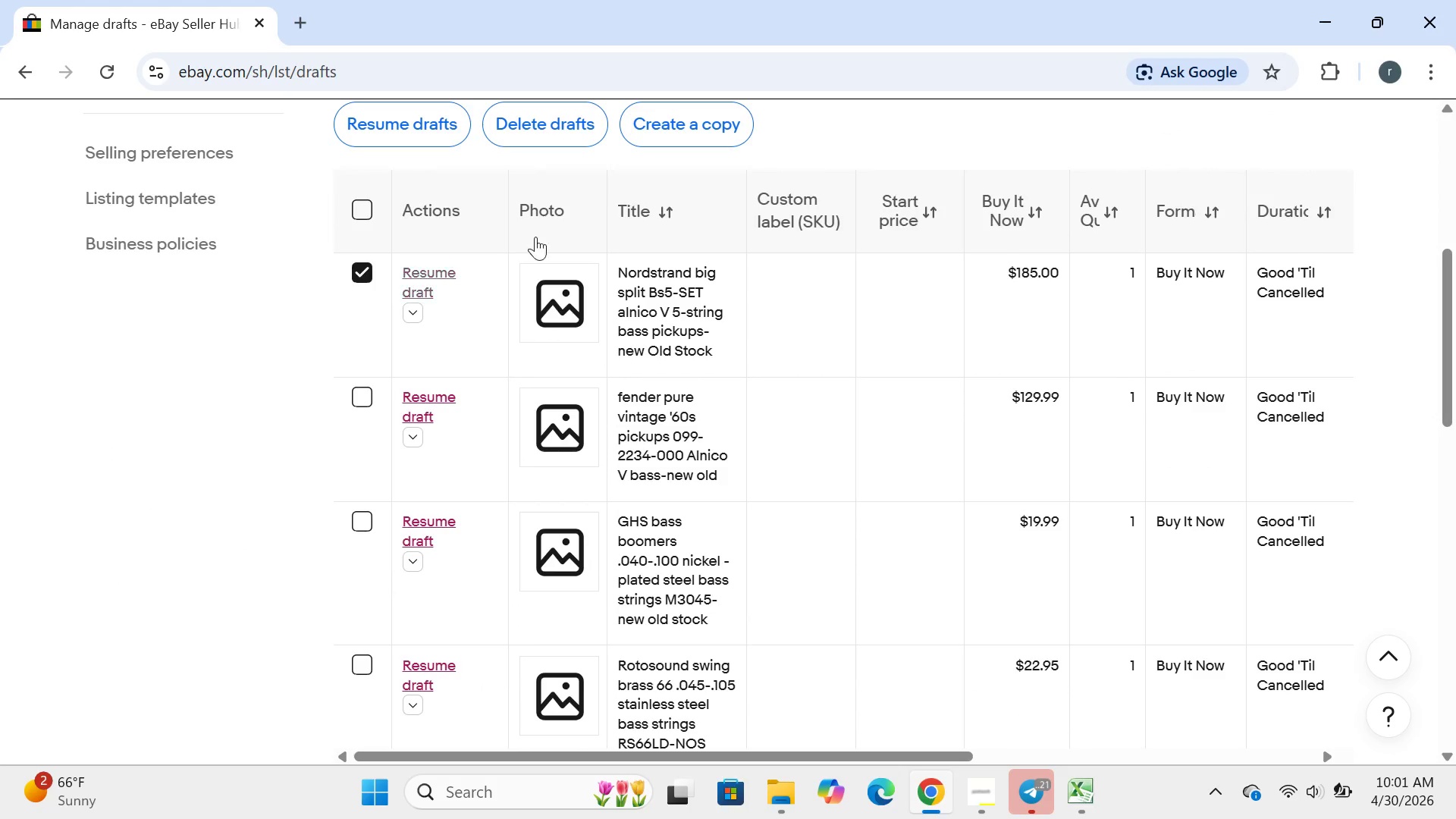 
left_click([691, 127])
 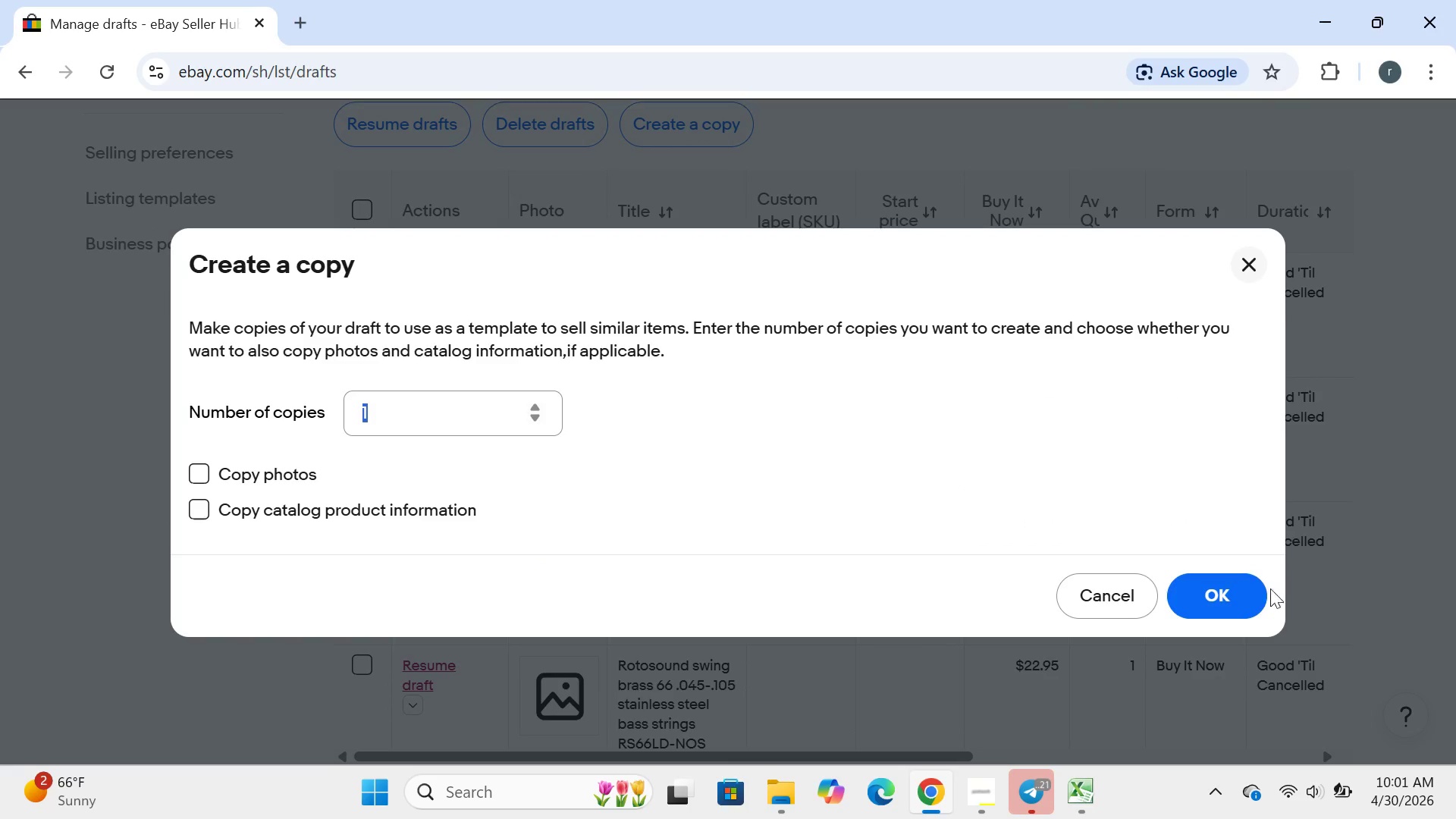 
left_click([1237, 589])
 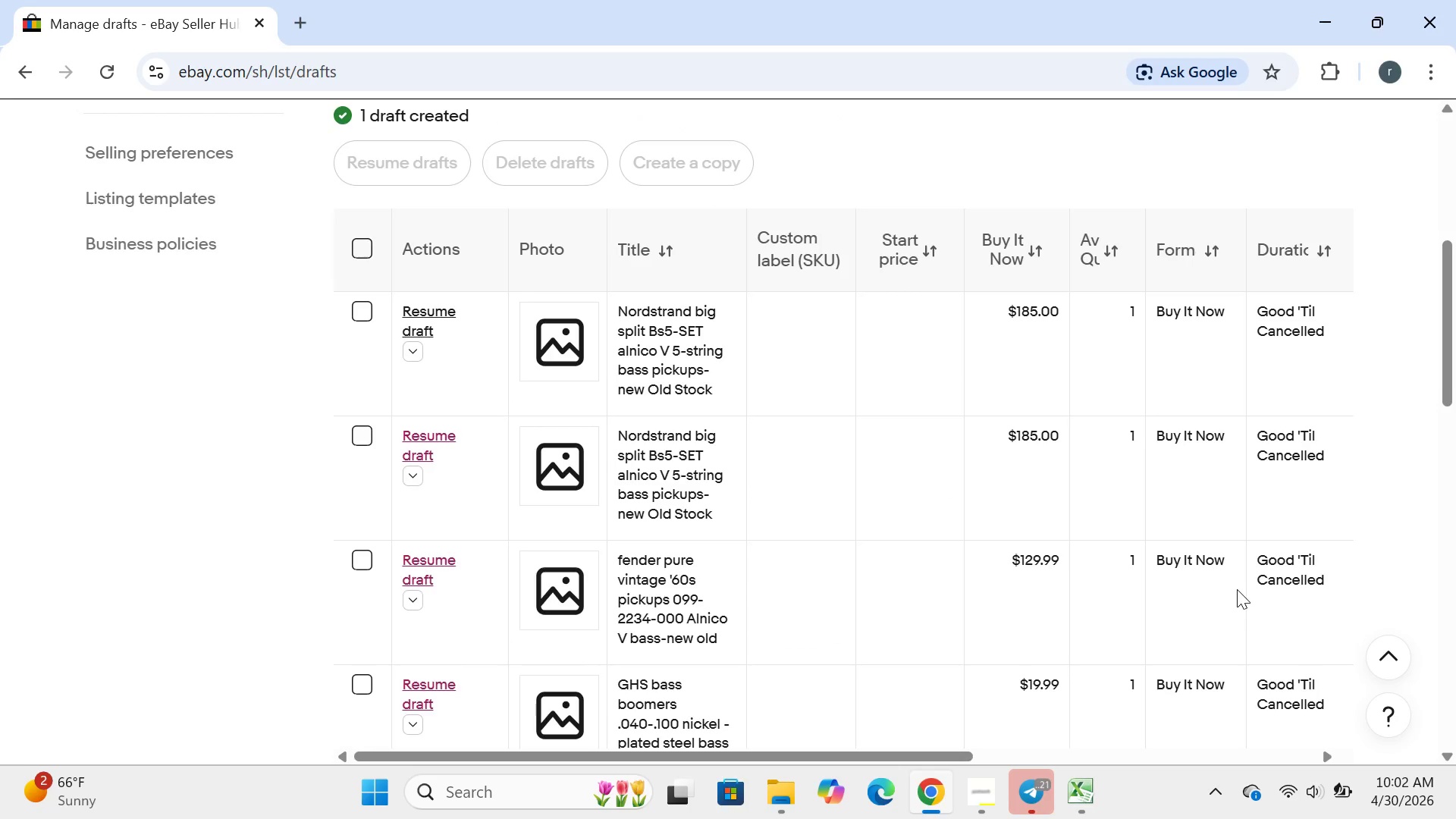 
wait(14.44)
 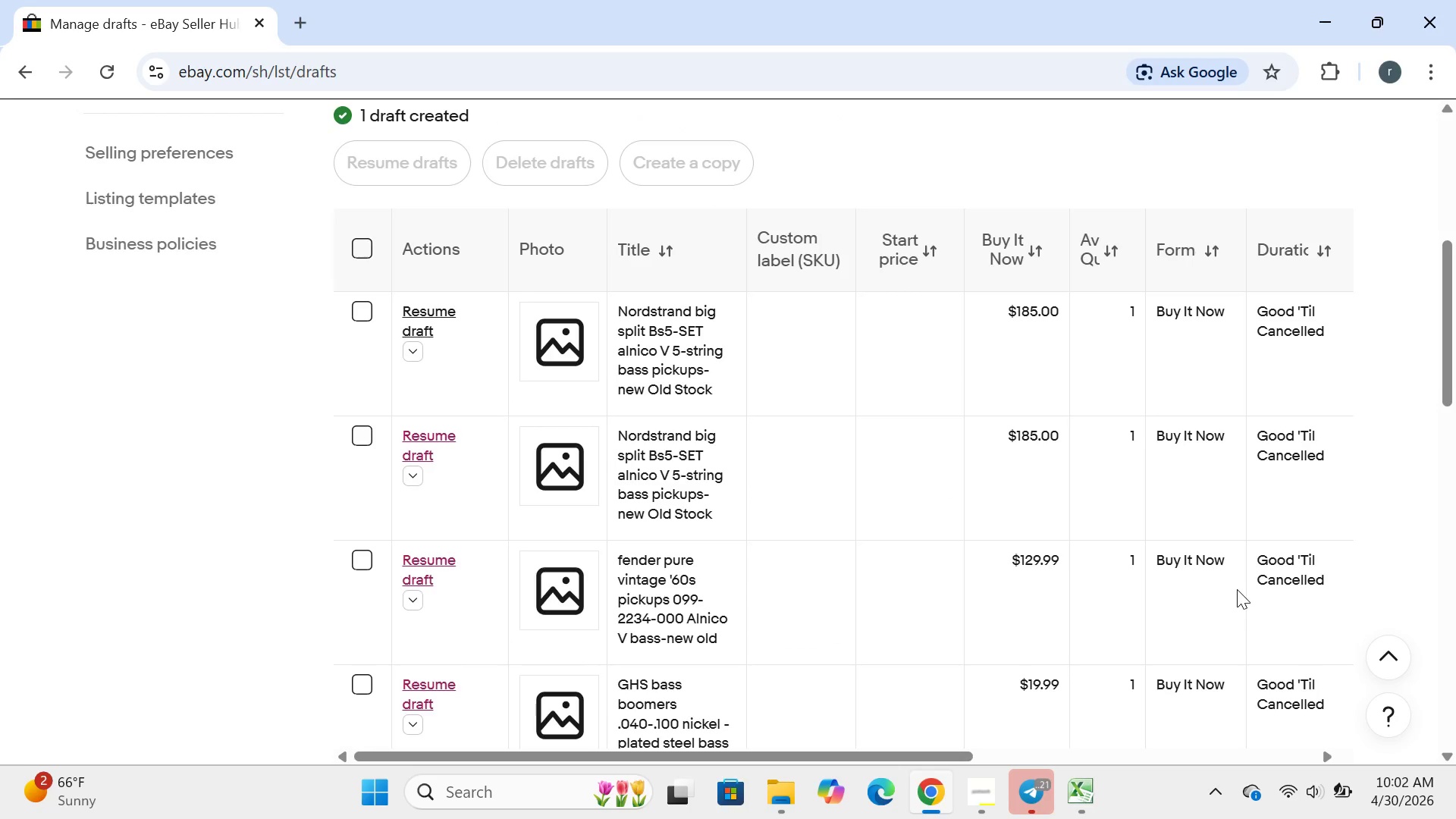 
left_click([431, 324])
 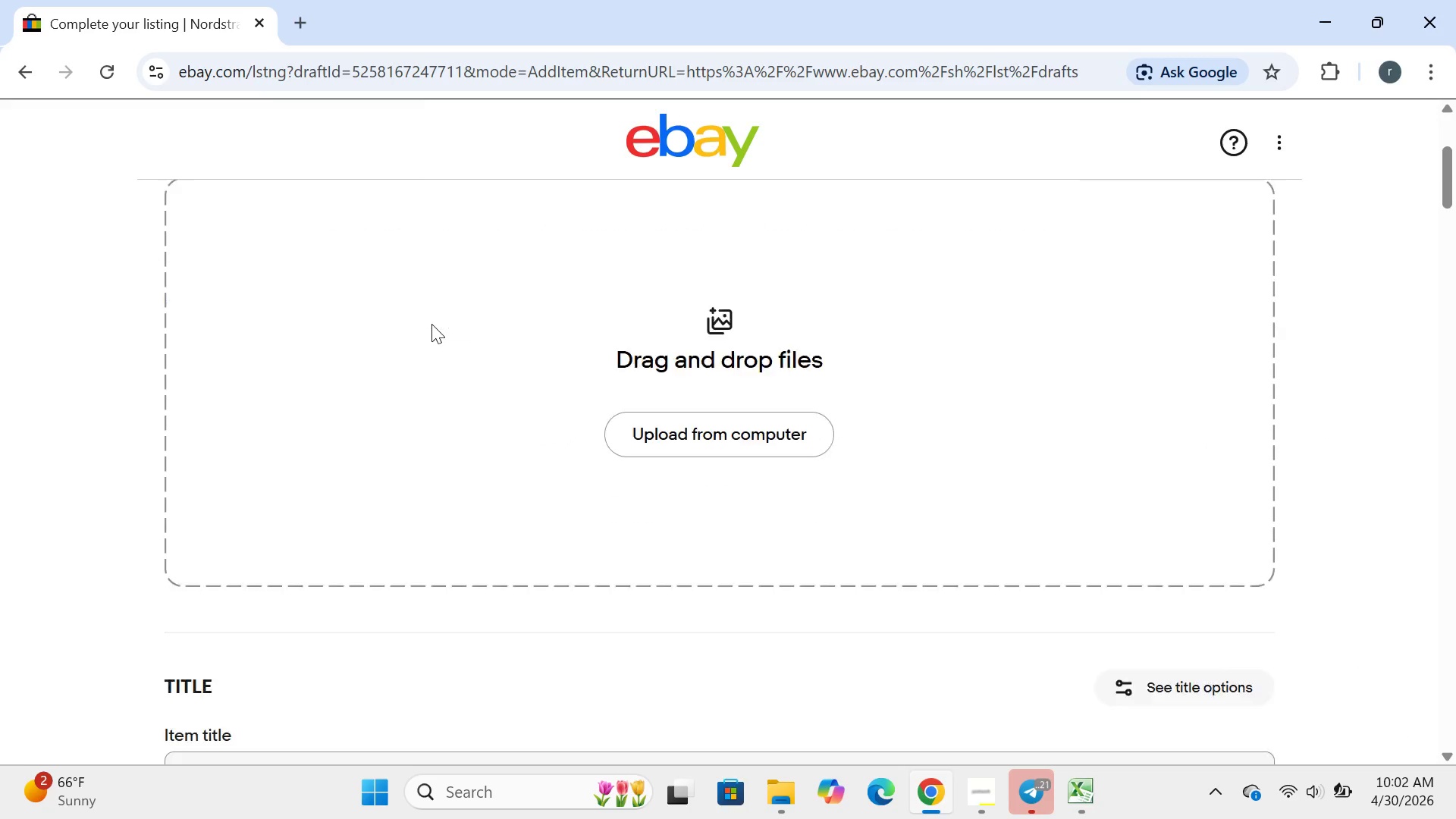 
wait(6.7)
 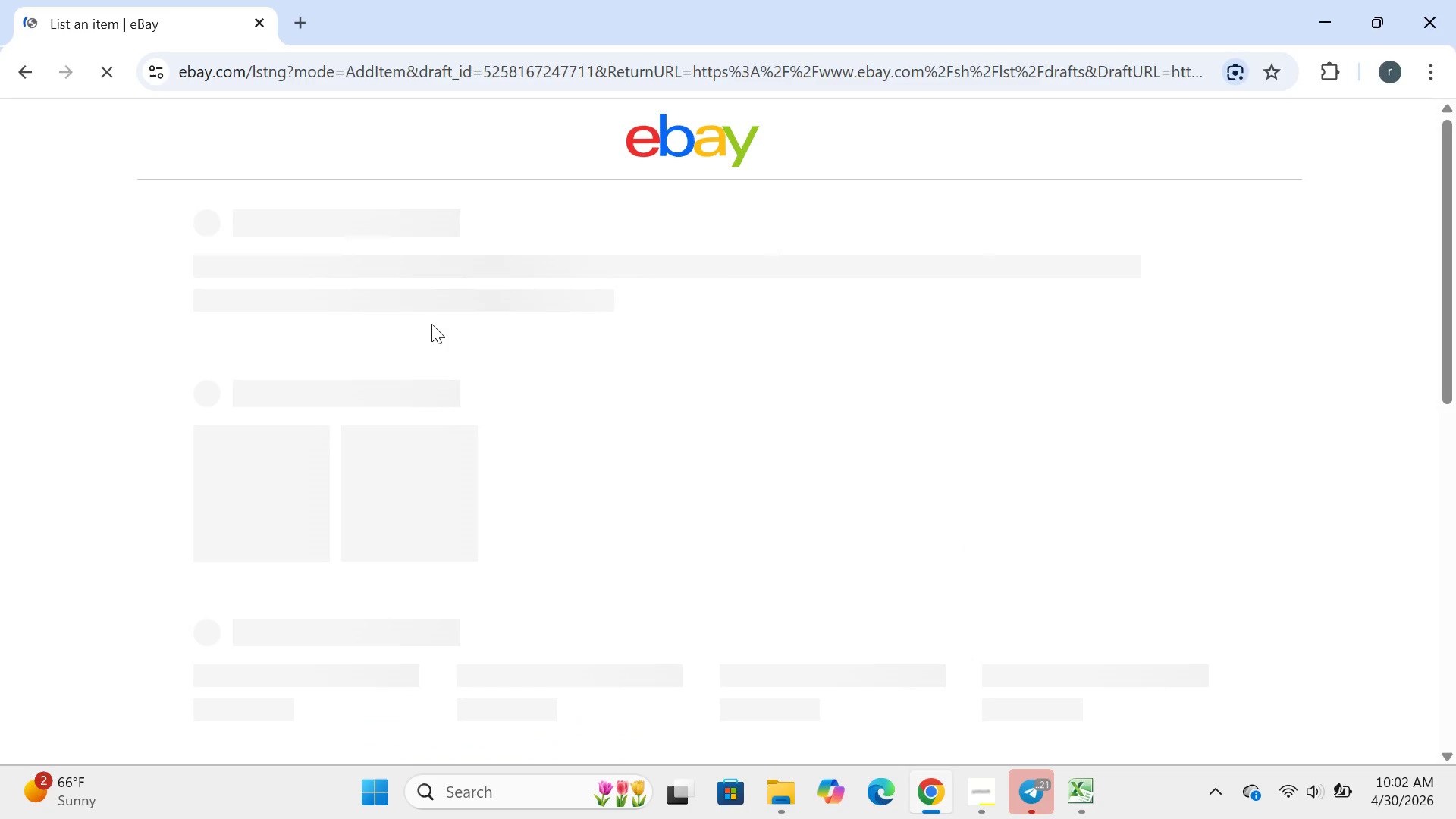 
left_click([780, 397])
 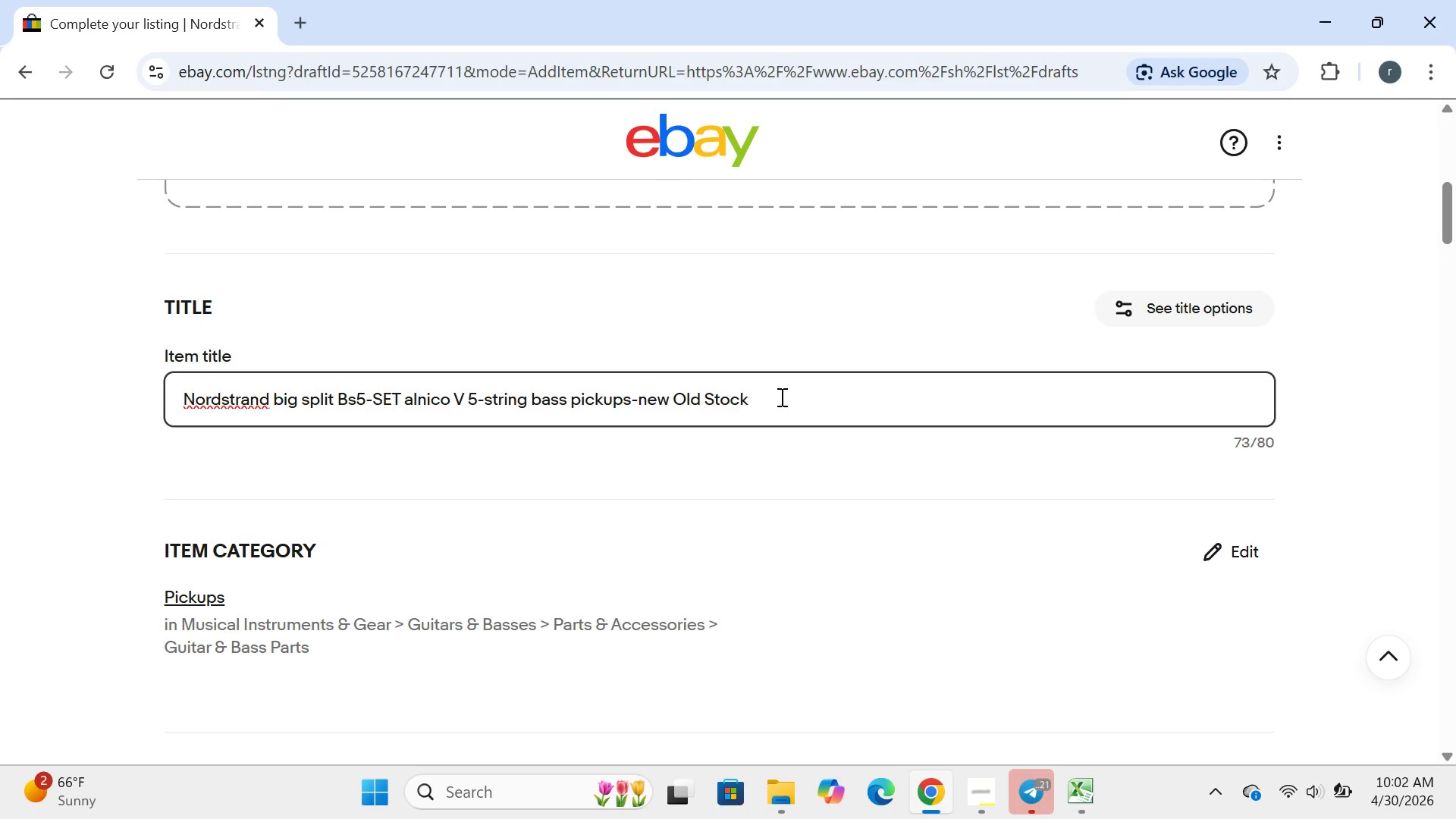 
key(Control+ControlLeft)
 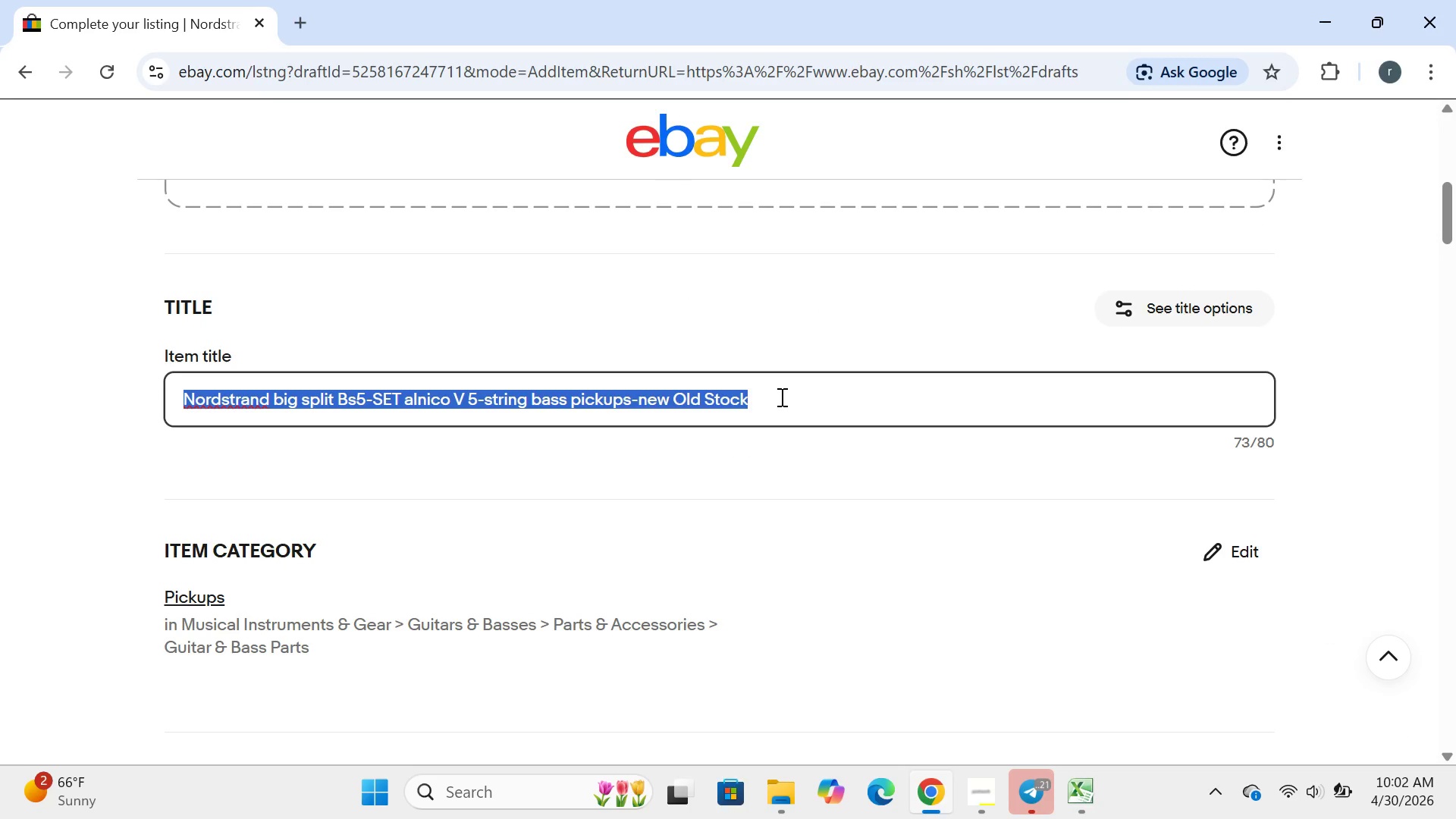 
key(Control+A)
 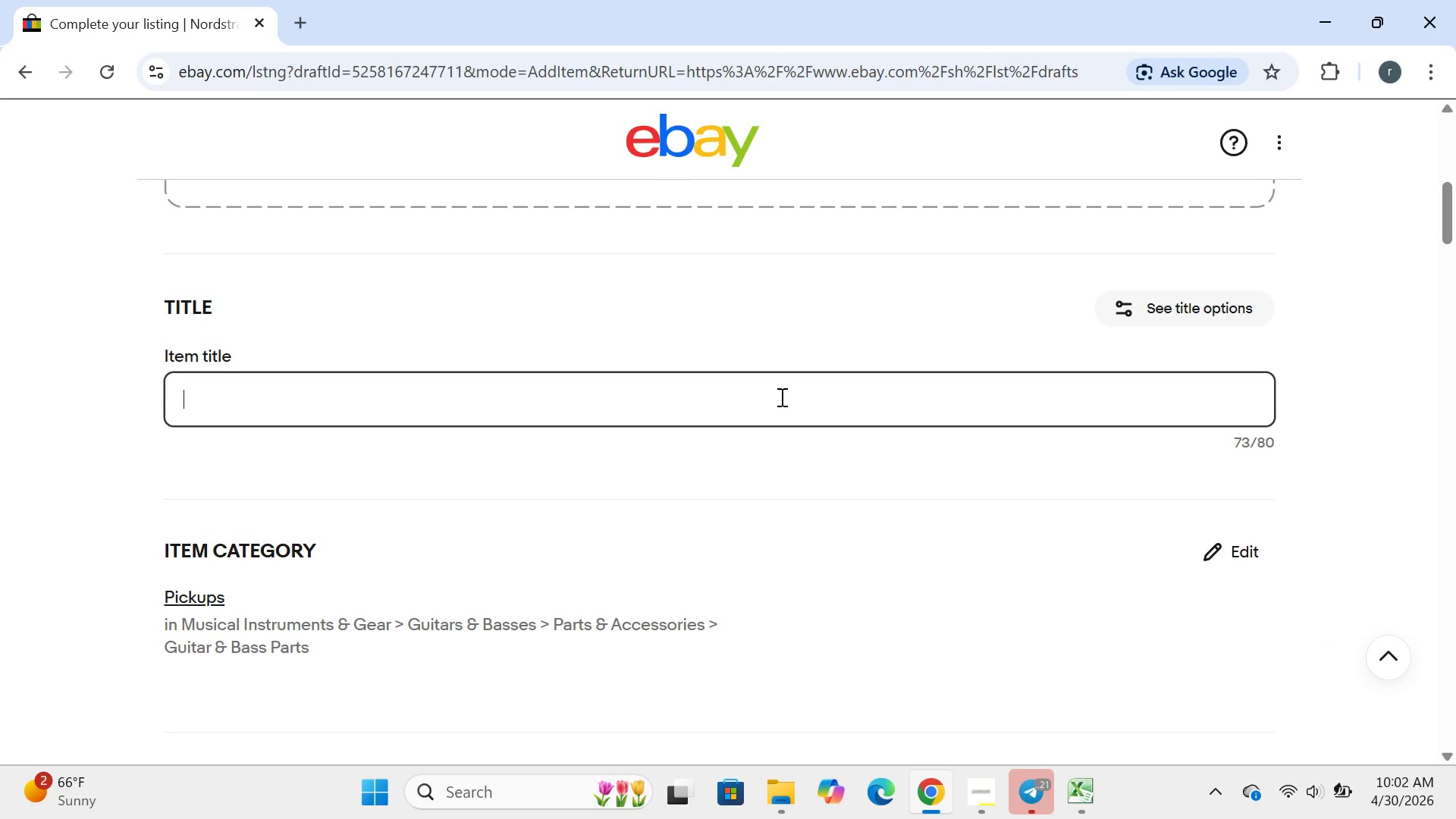 
key(Backspace)
 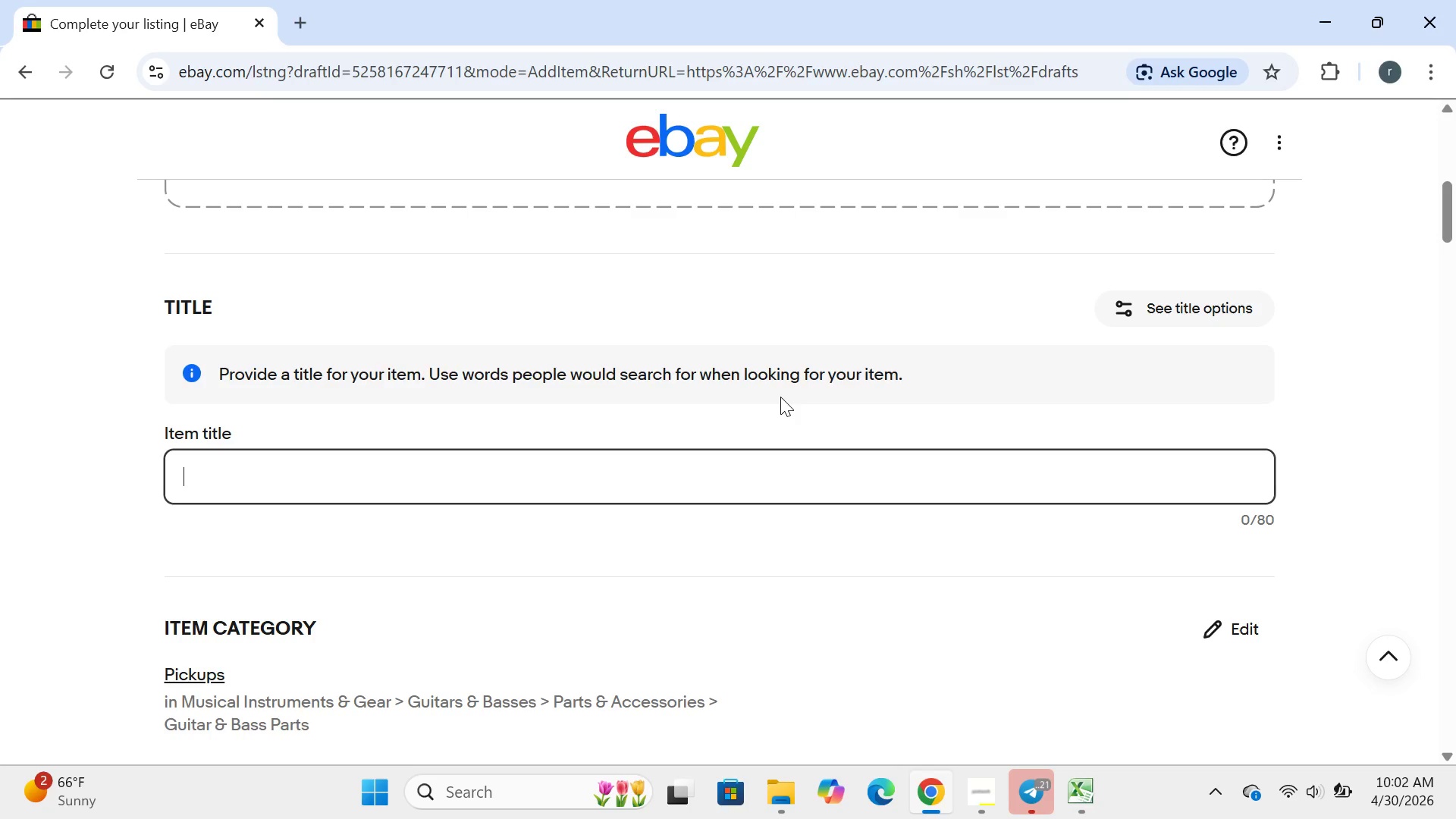 
wait(6.98)
 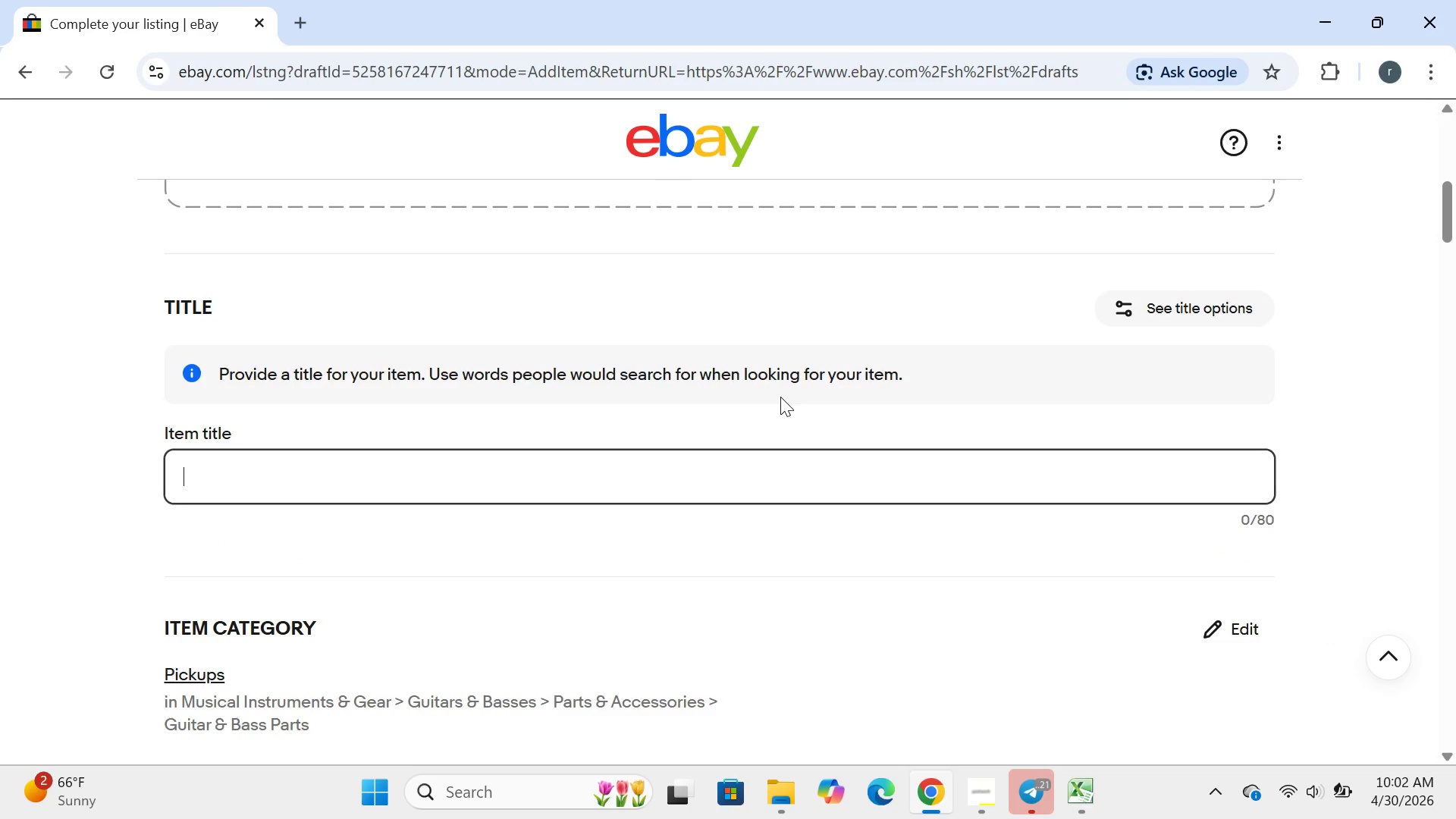 
type(AG)
key(Backspace)
type(guilar OBP )
key(Backspace)
type(-)
 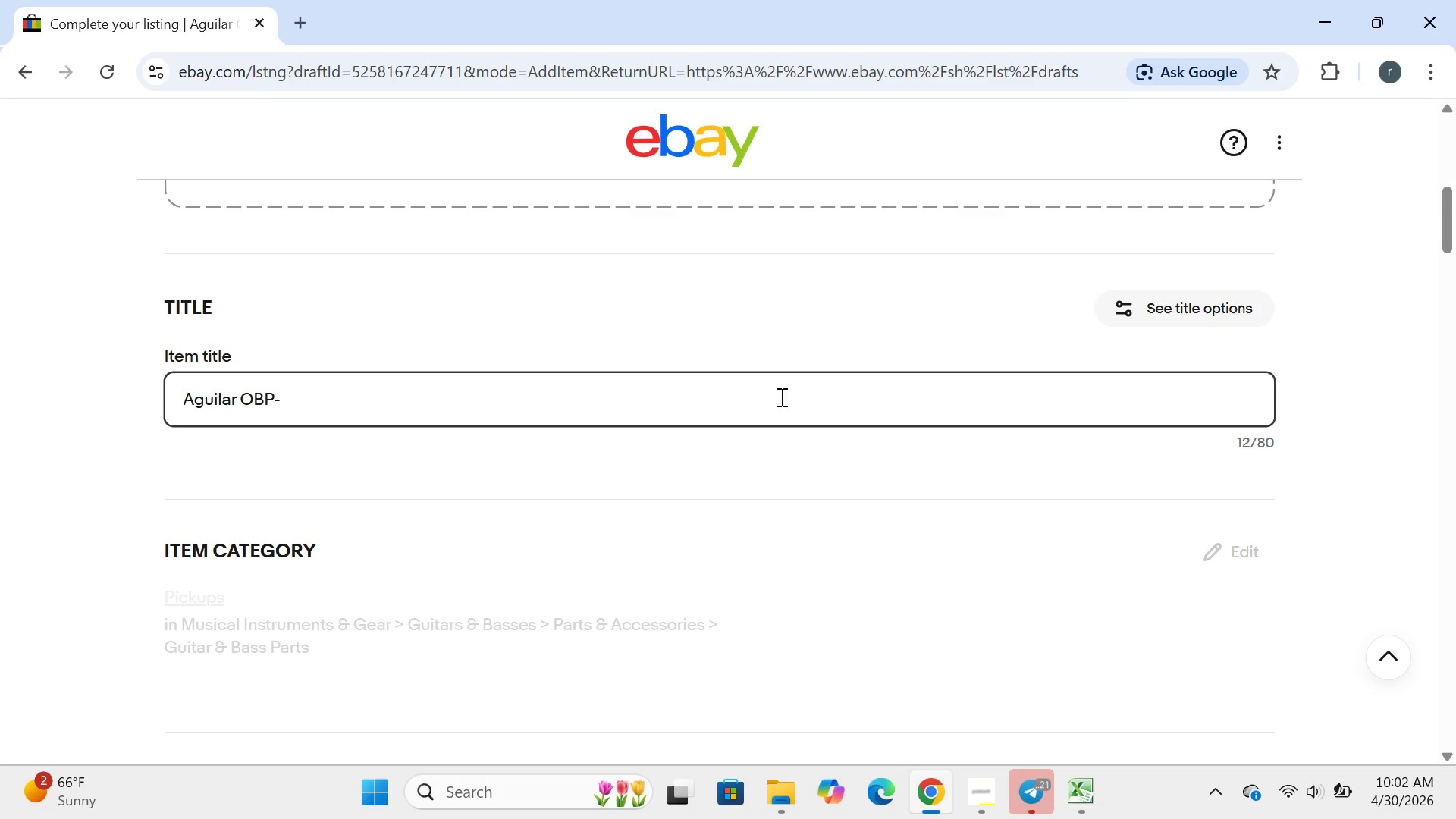 
type(3TK 3-brnd EQ bass preamp OBP-3 brass )
key(Backspace)
type(- new old stock)
 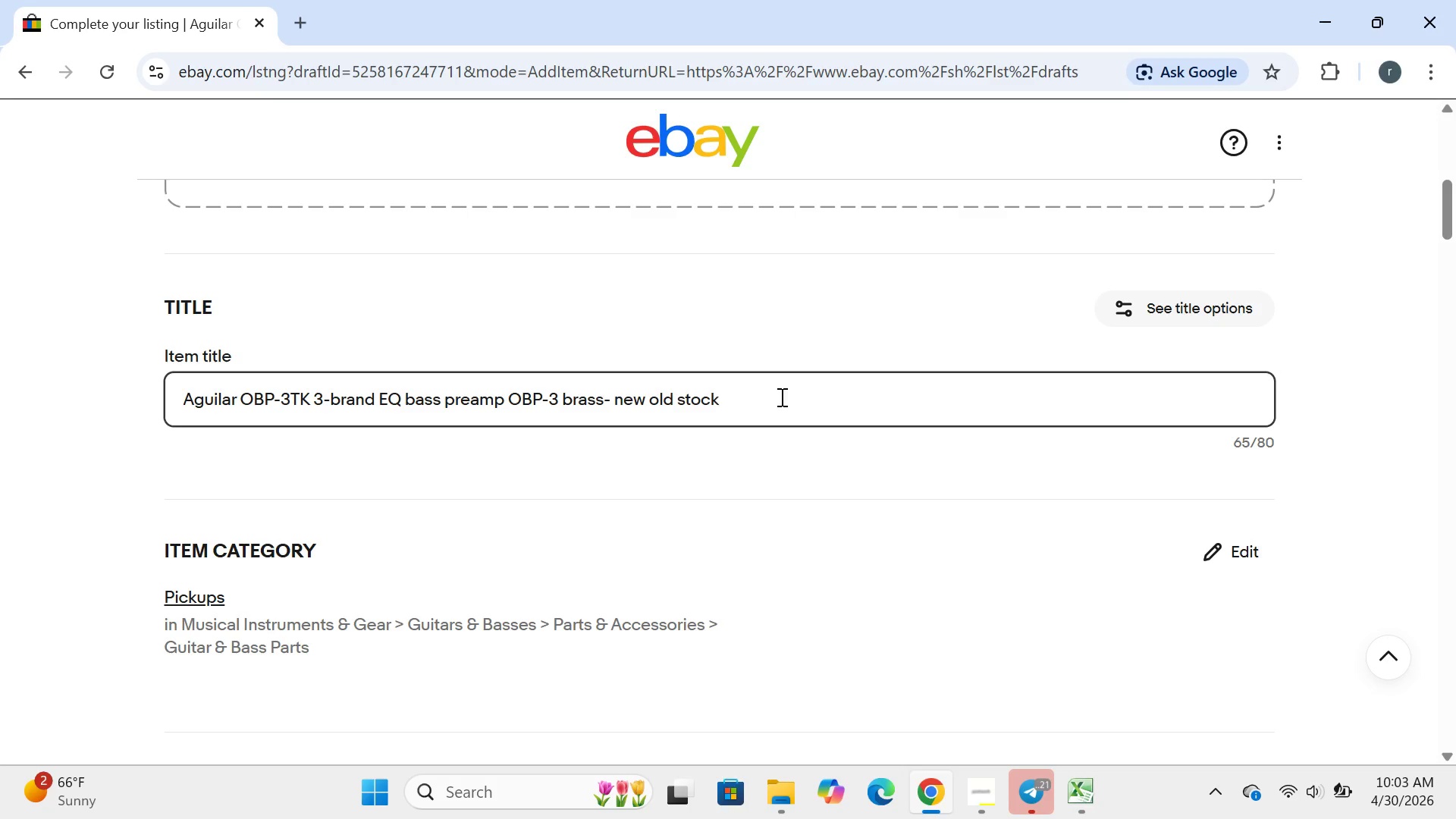 
key(Enter)
 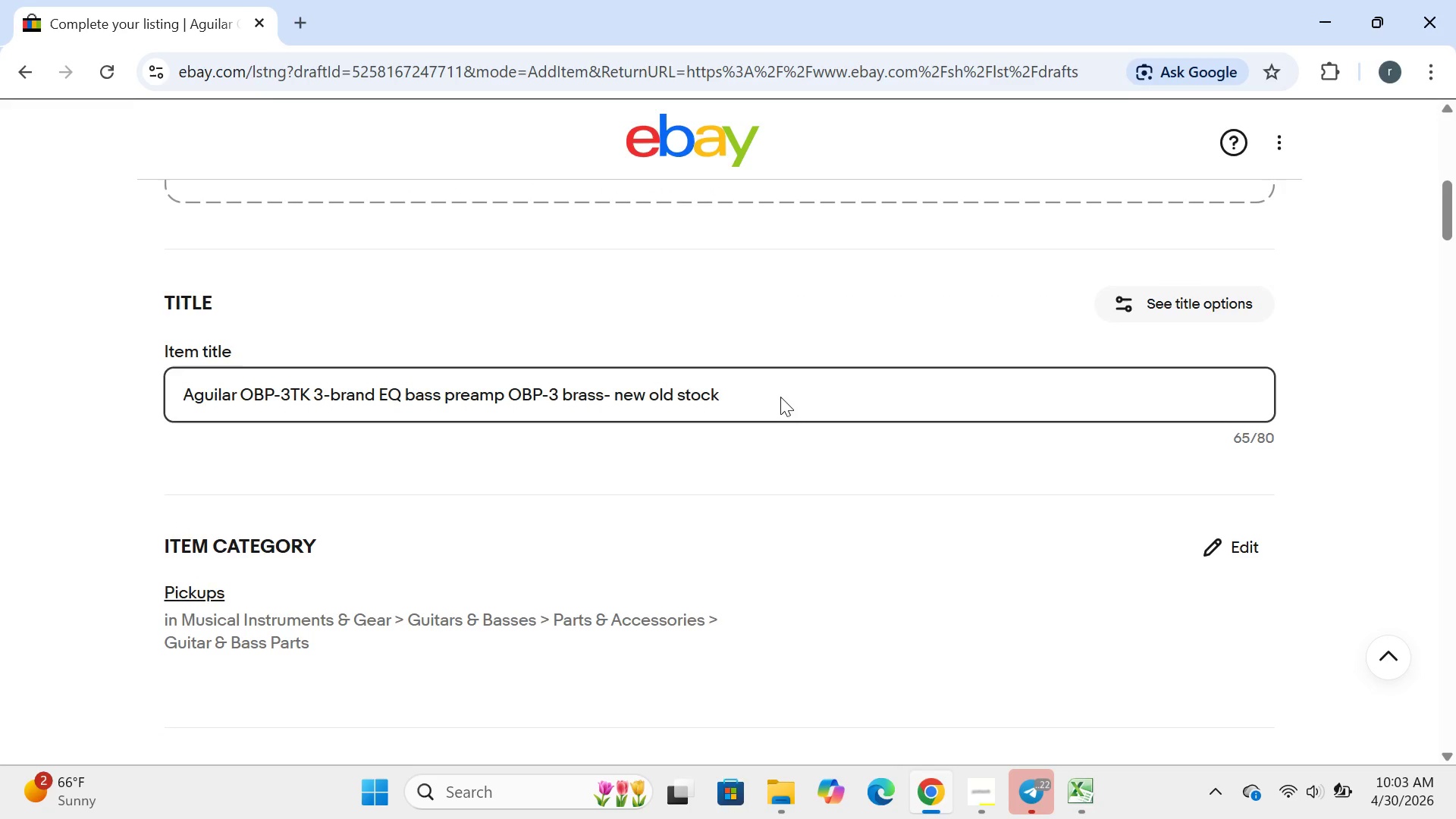 
wait(13.33)
 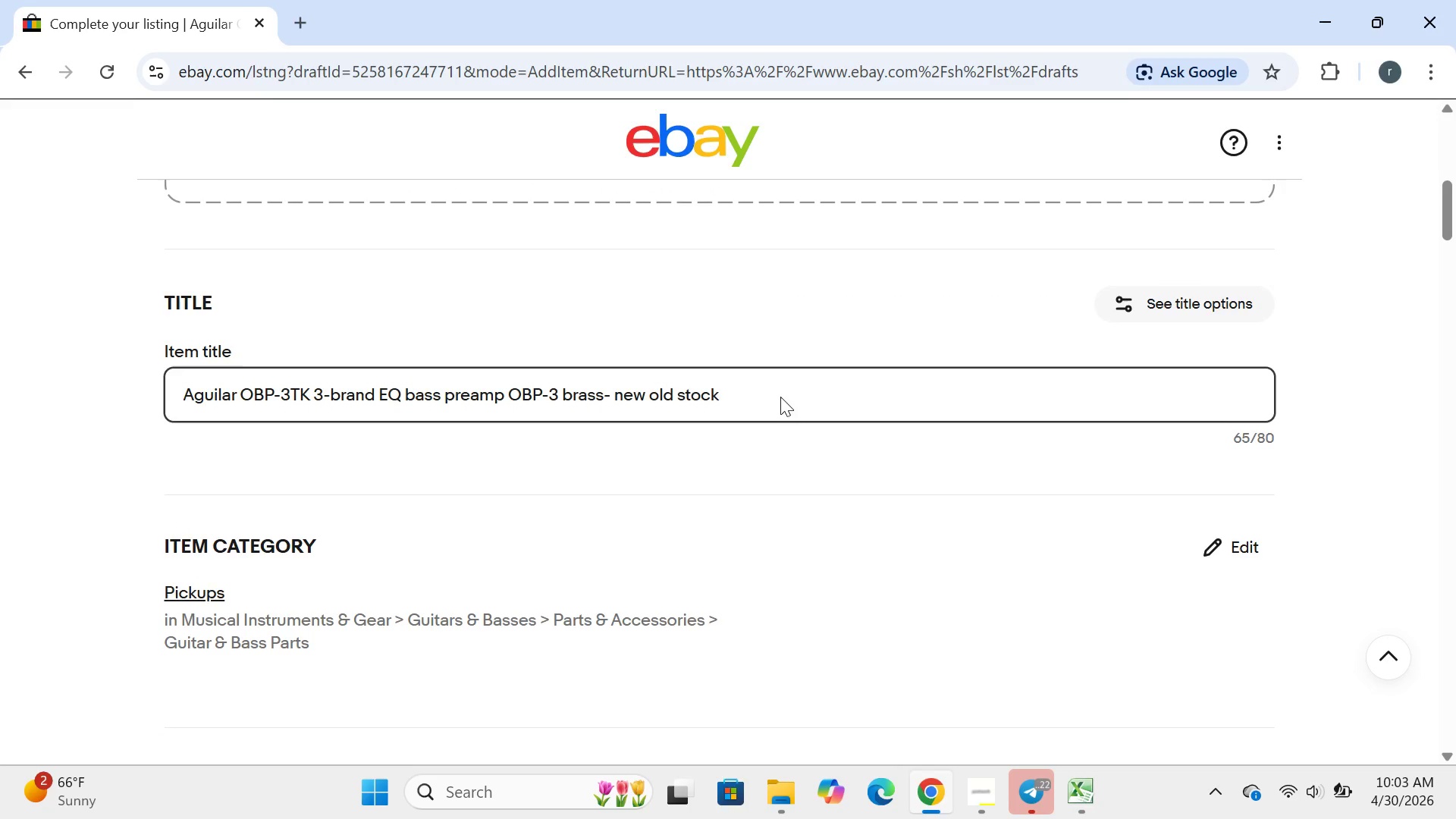 
left_click([1233, 249])
 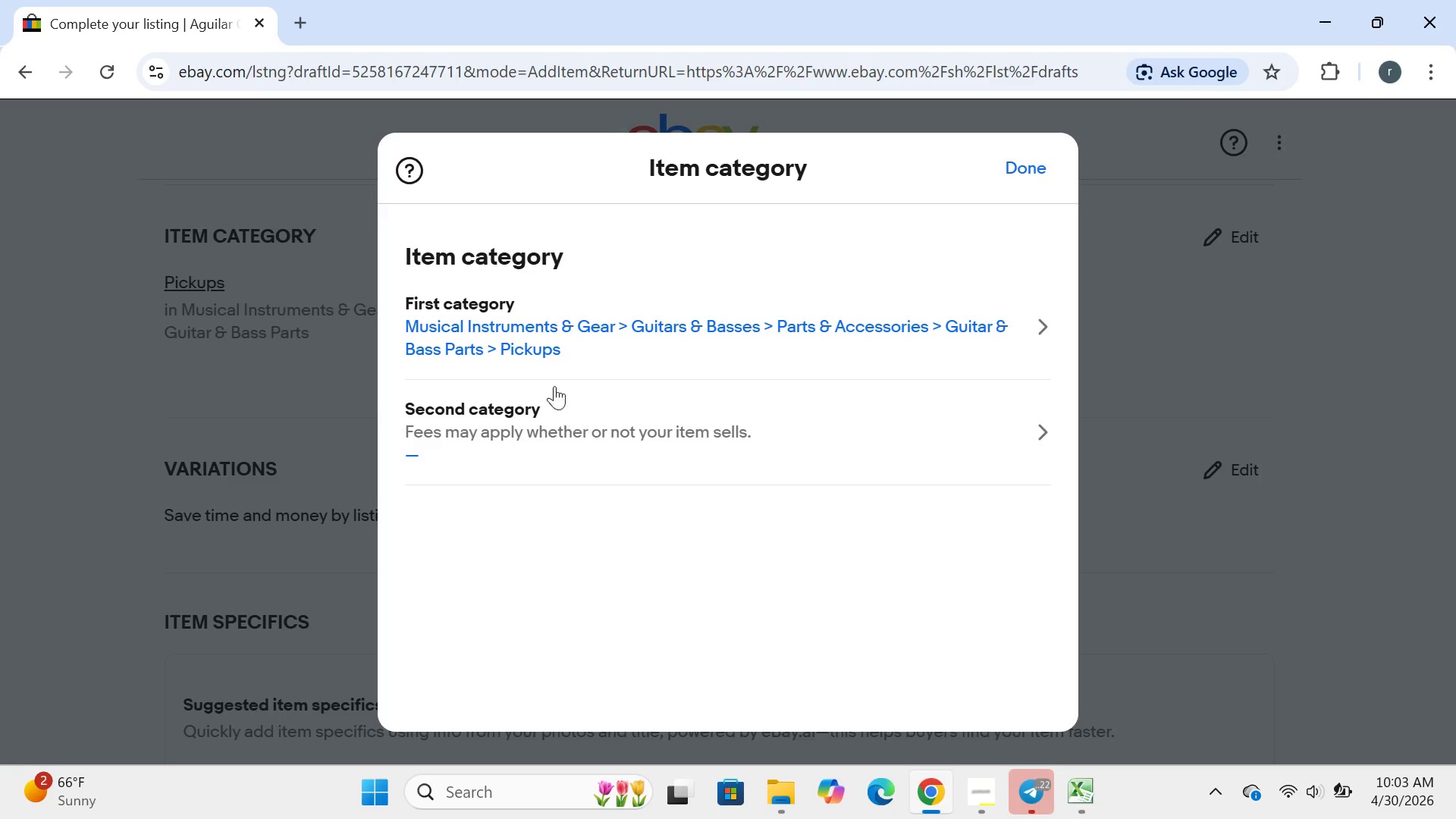 
wait(5.78)
 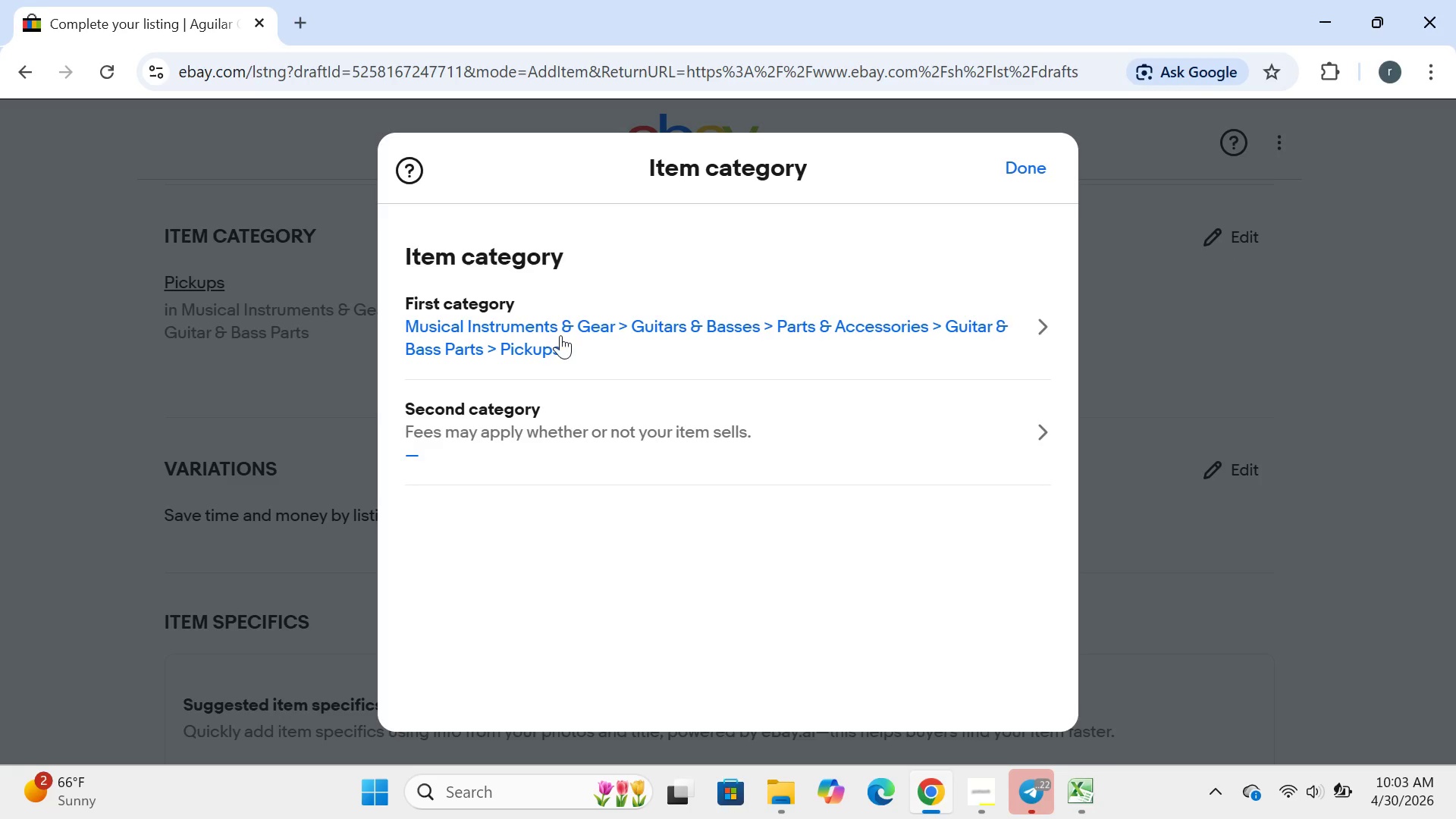 
left_click([574, 326])
 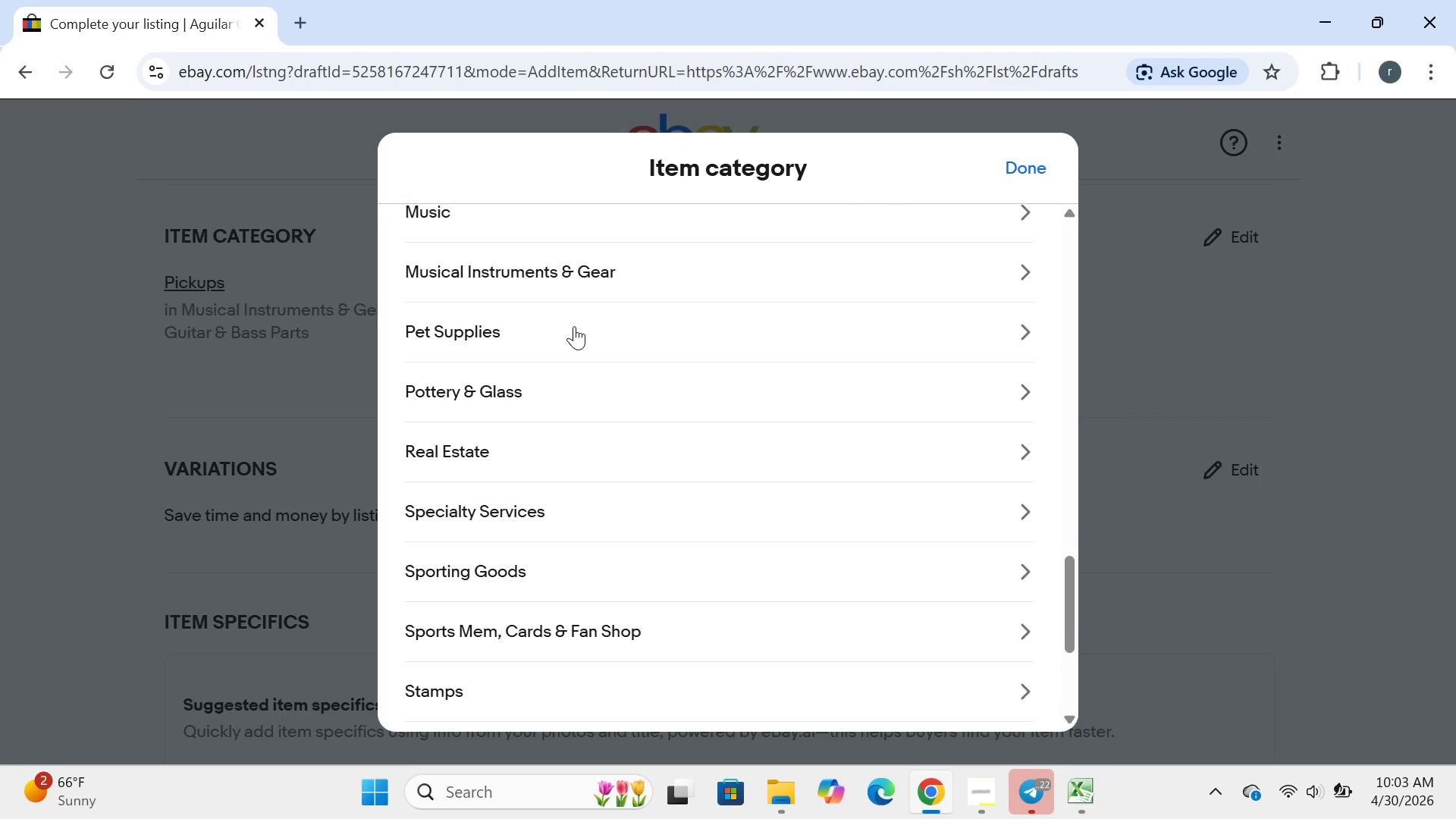 
wait(7.61)
 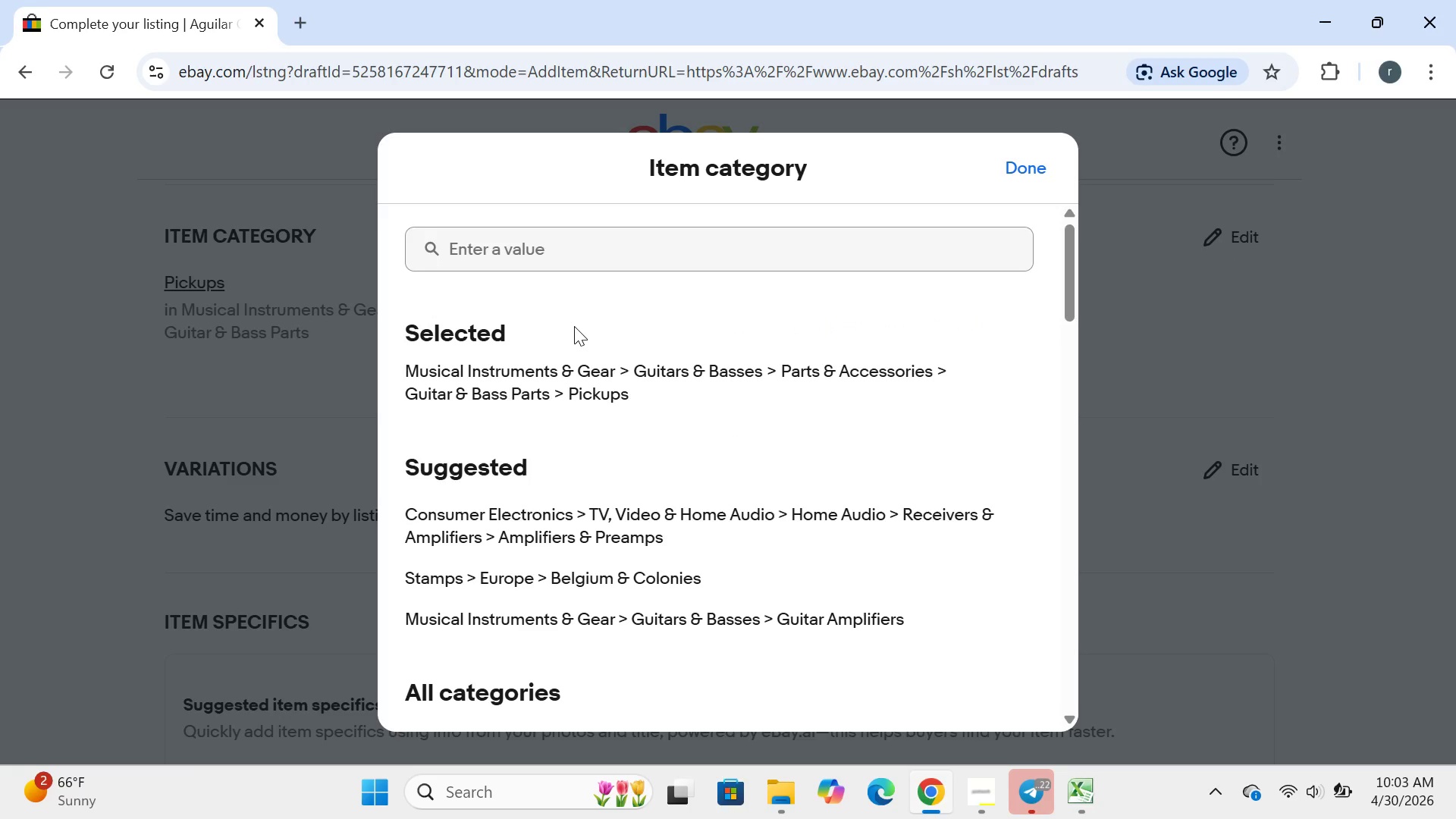 
left_click([573, 367])
 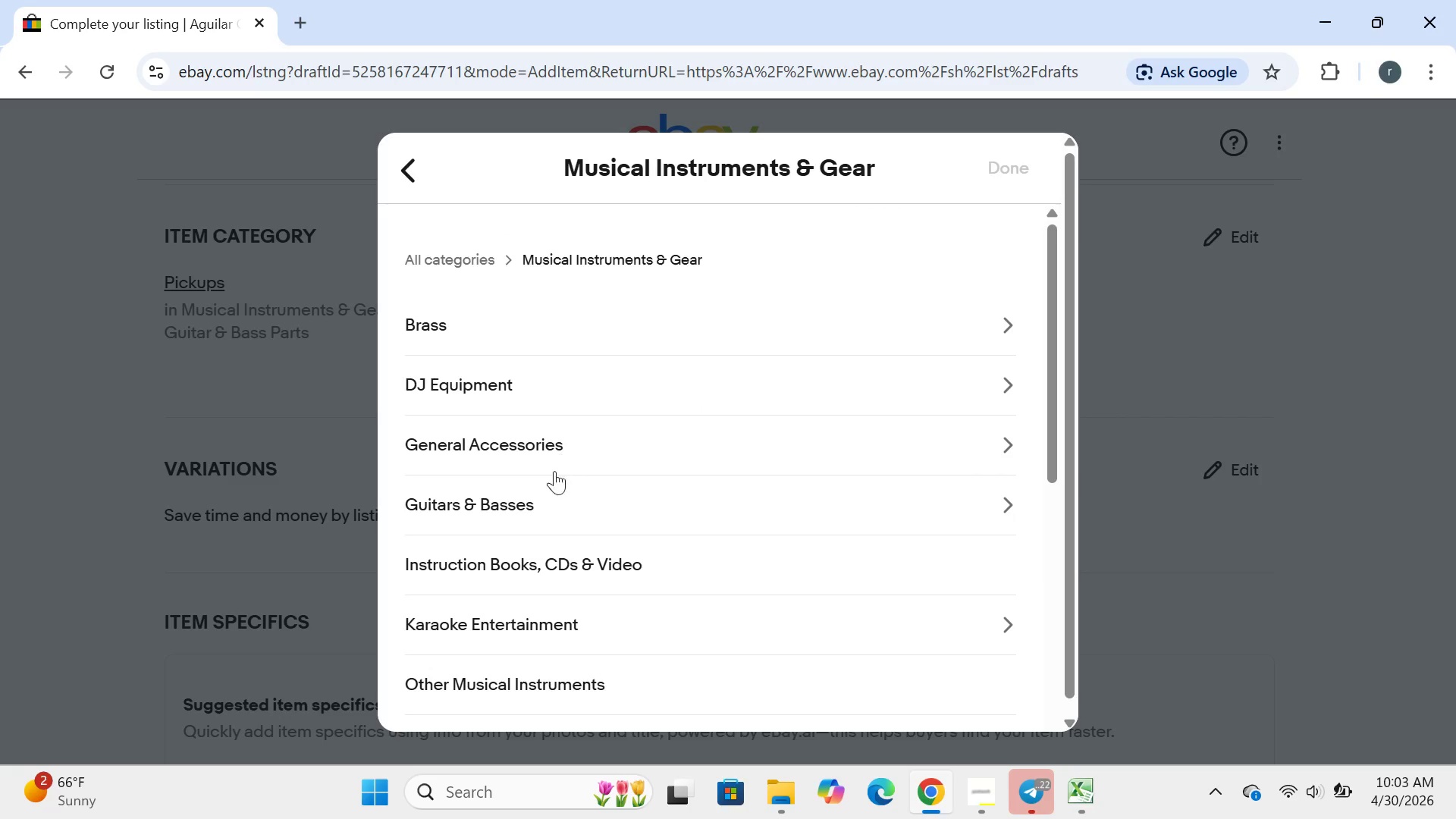 
left_click([508, 503])
 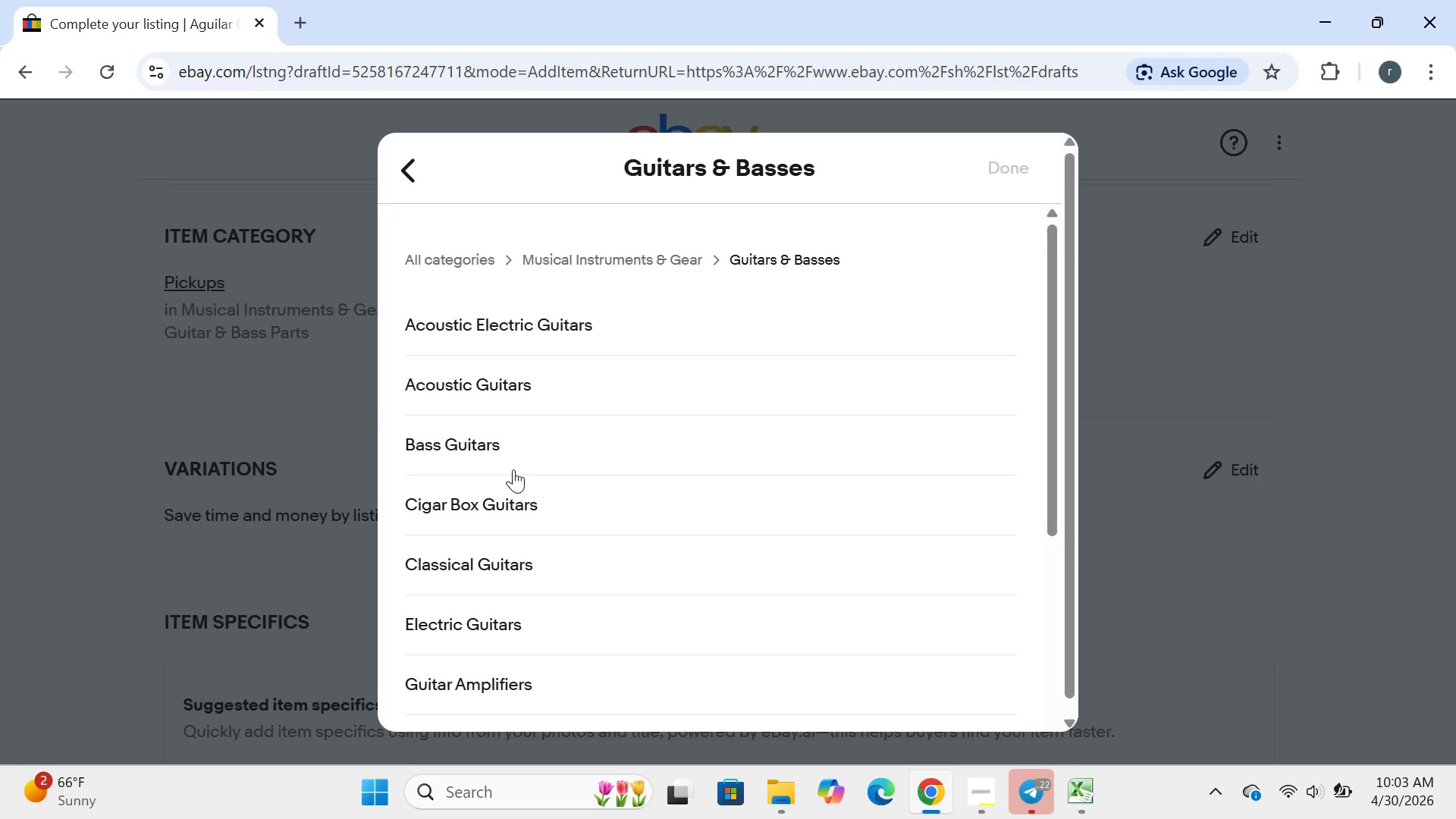 
mouse_move([508, 620])
 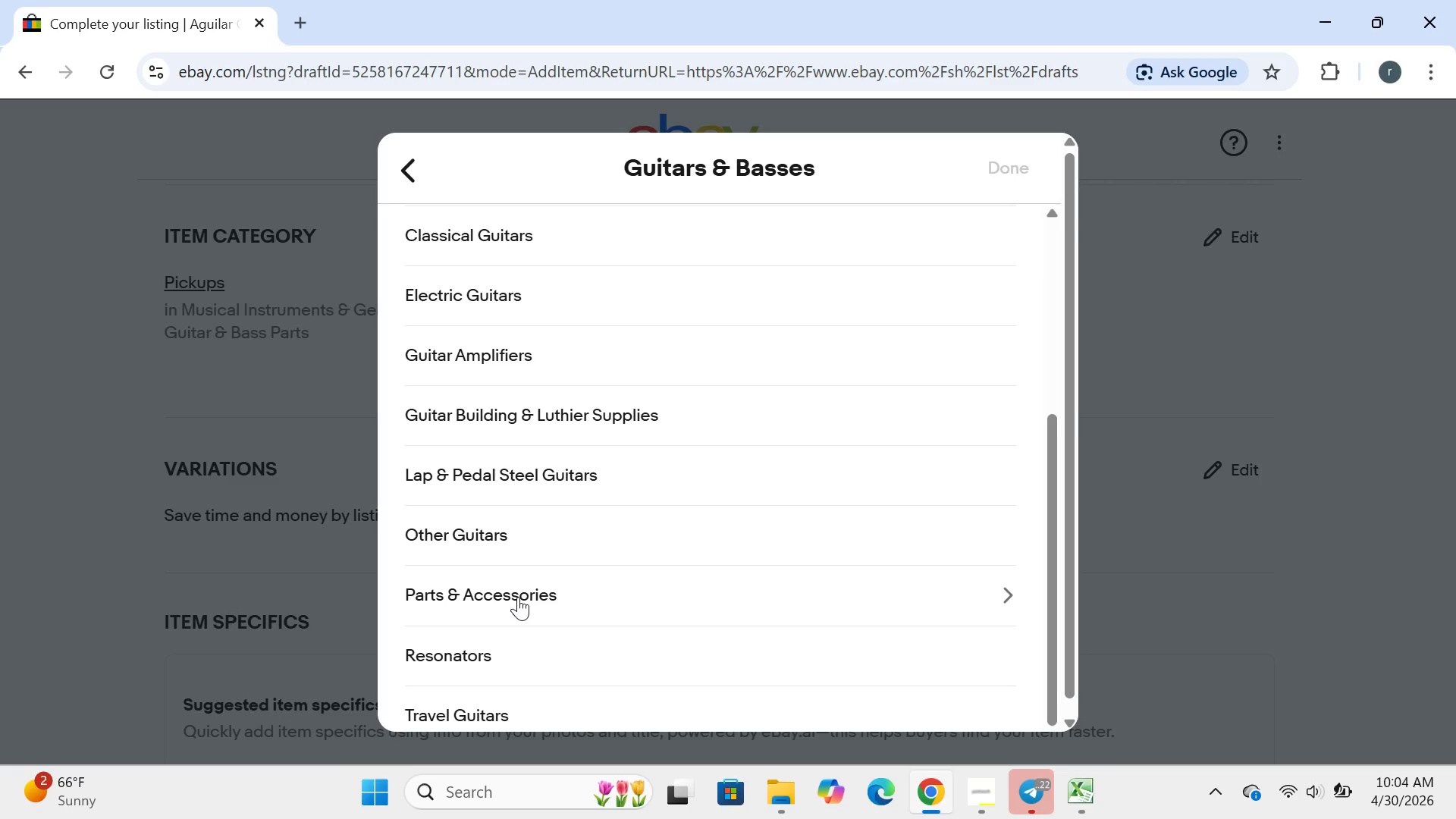 
left_click([518, 597])
 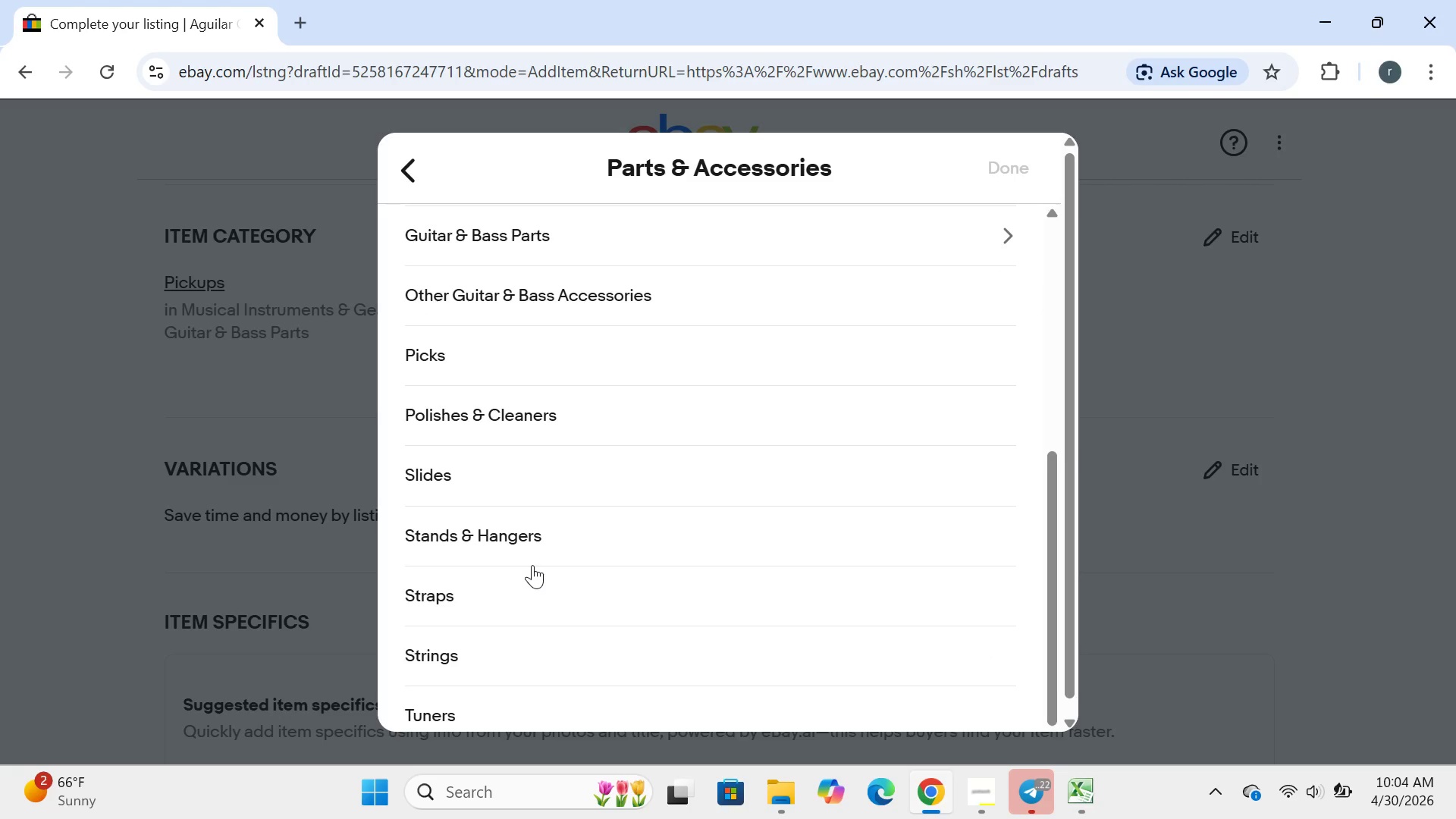 
wait(56.81)
 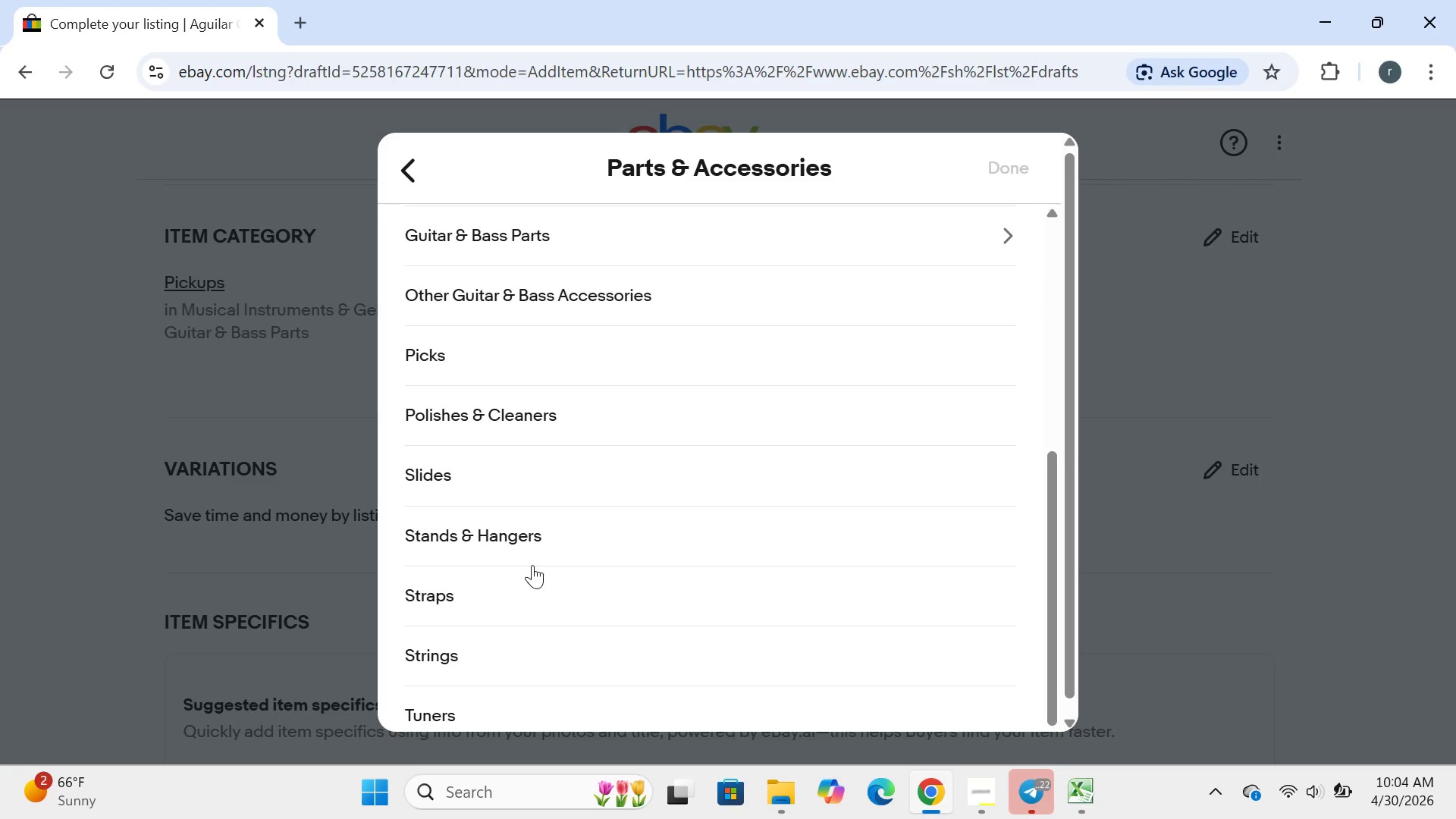 
left_click([498, 504])
 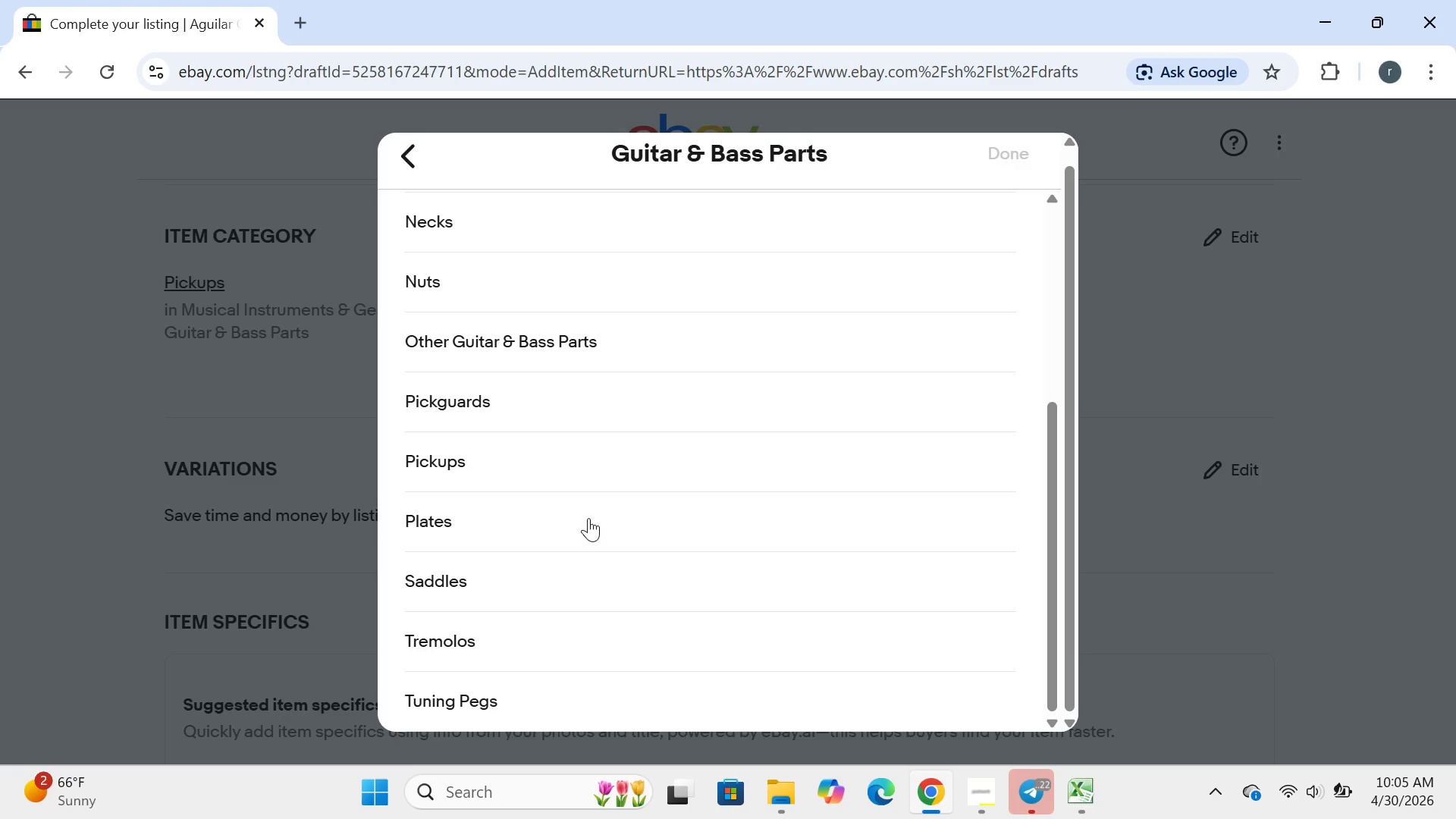 
wait(43.22)
 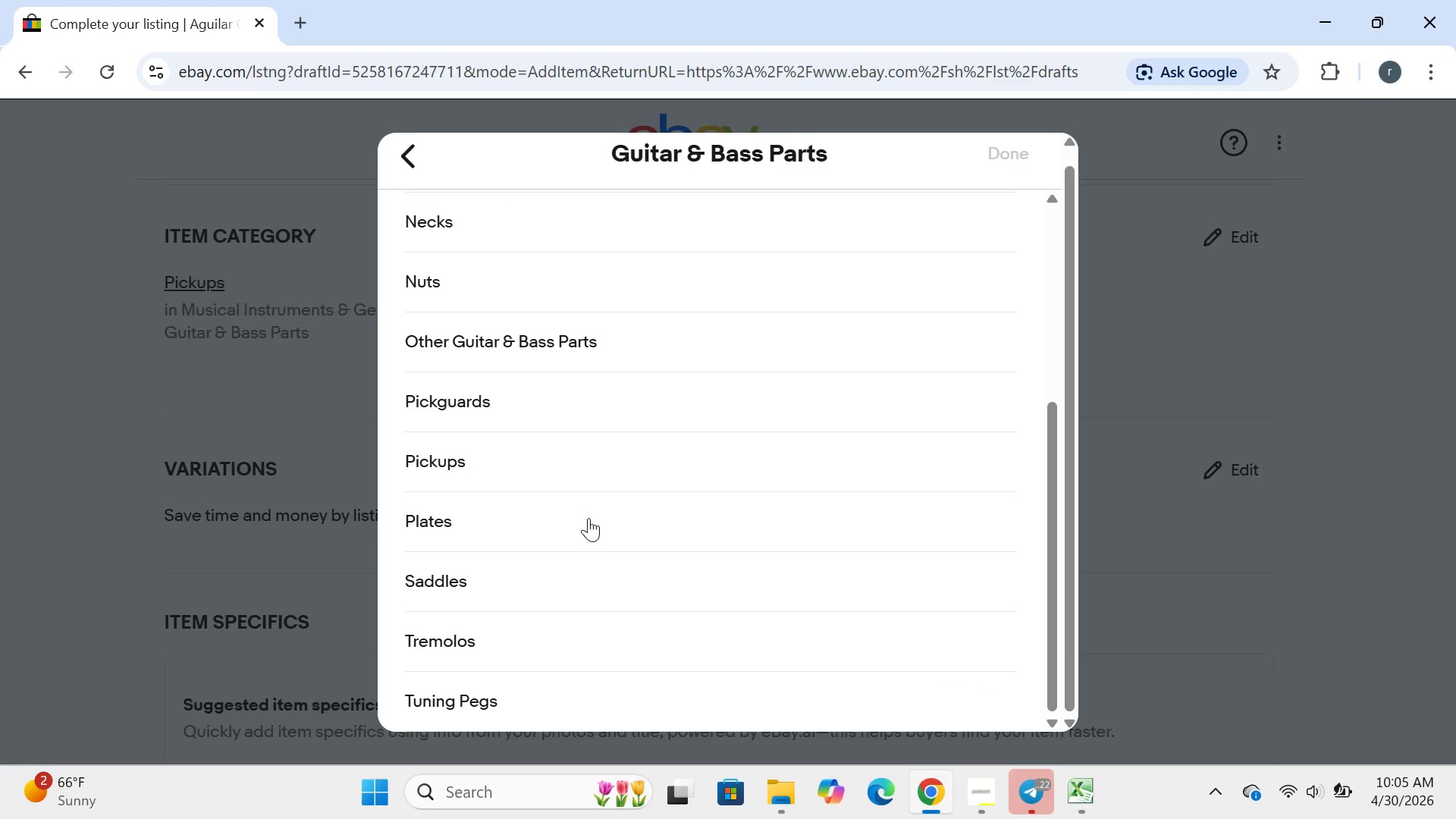 
left_click([507, 343])
 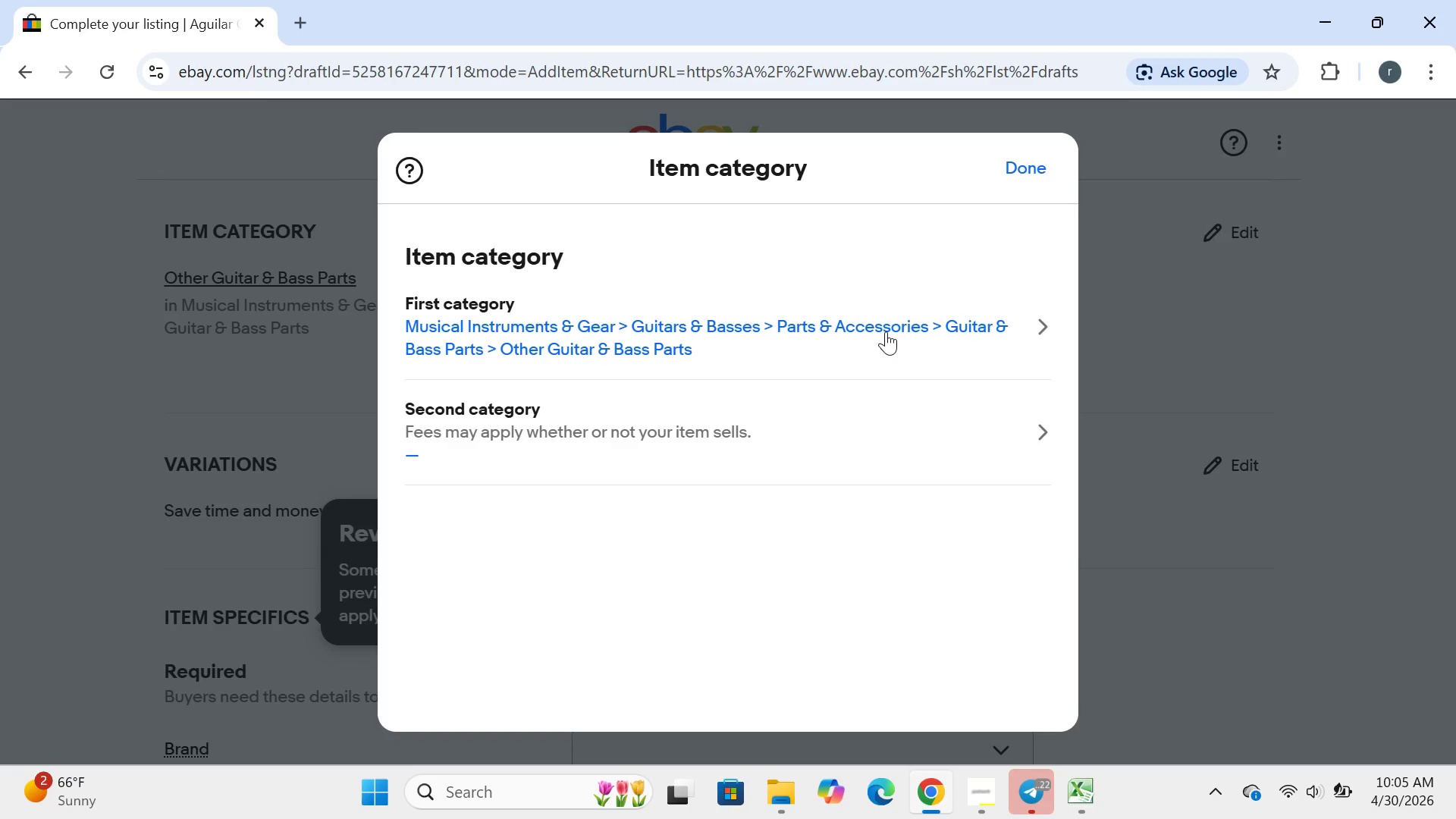 
left_click([1026, 149])
 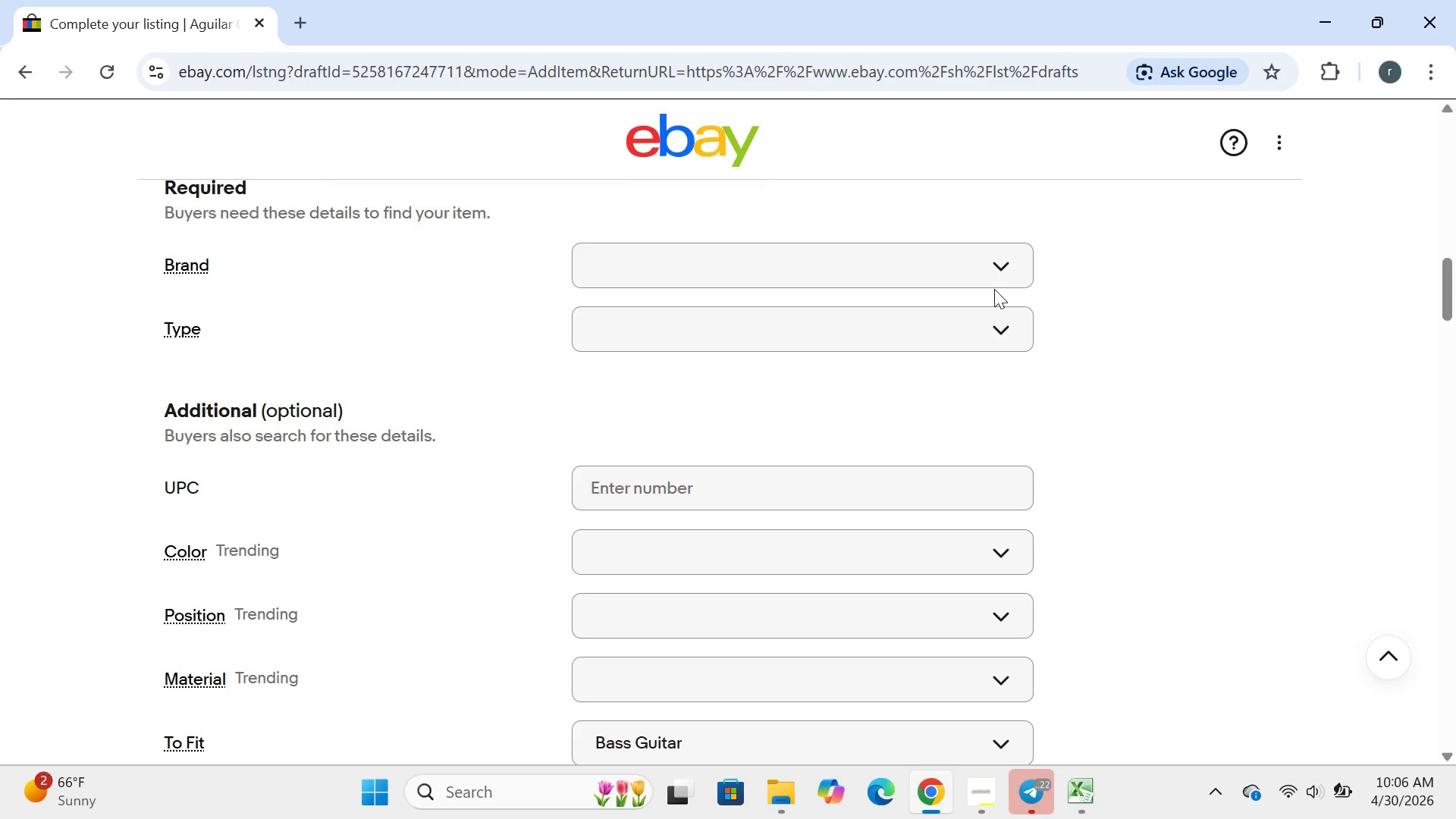 
wait(28.17)
 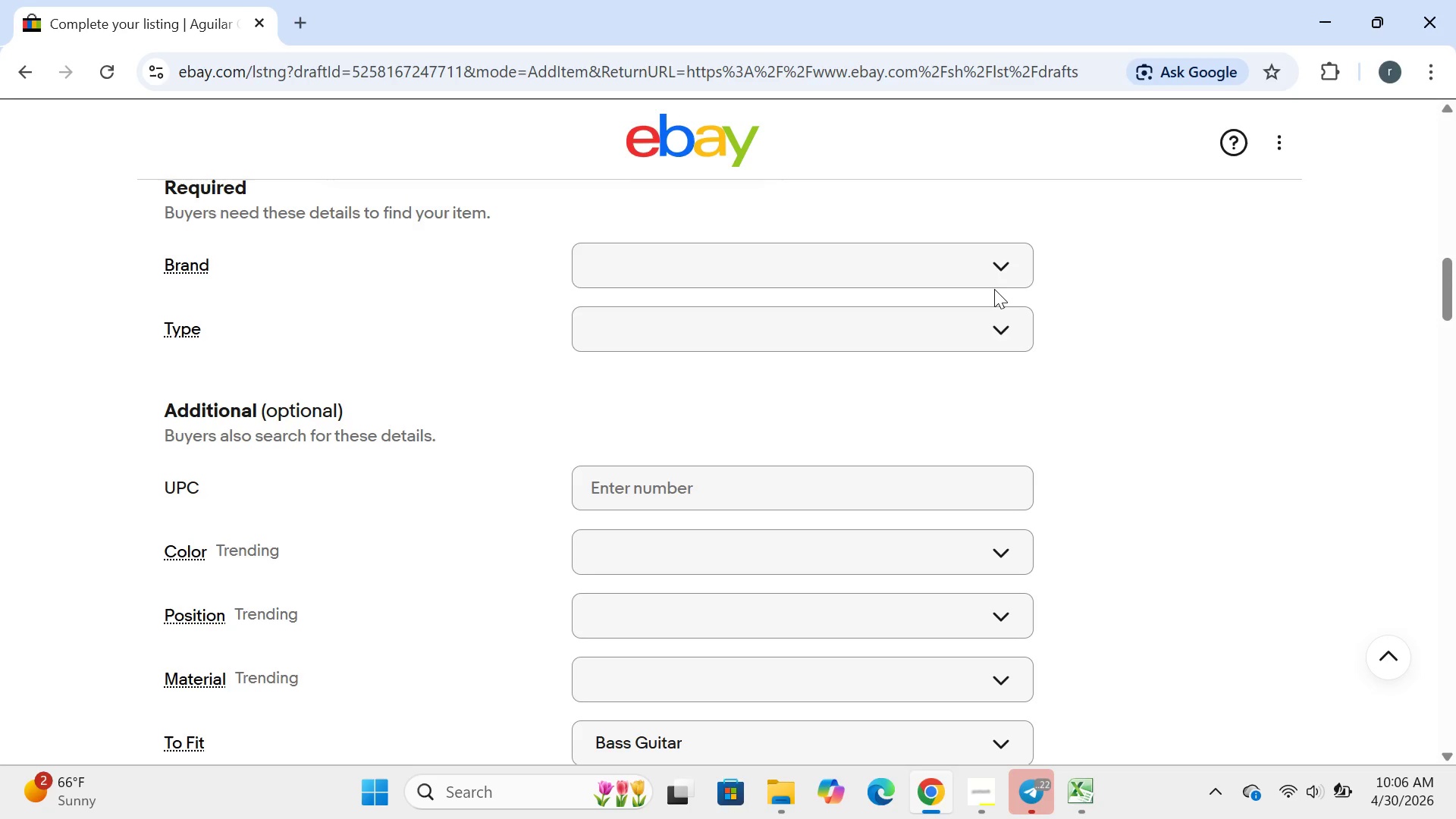 
left_click([957, 270])
 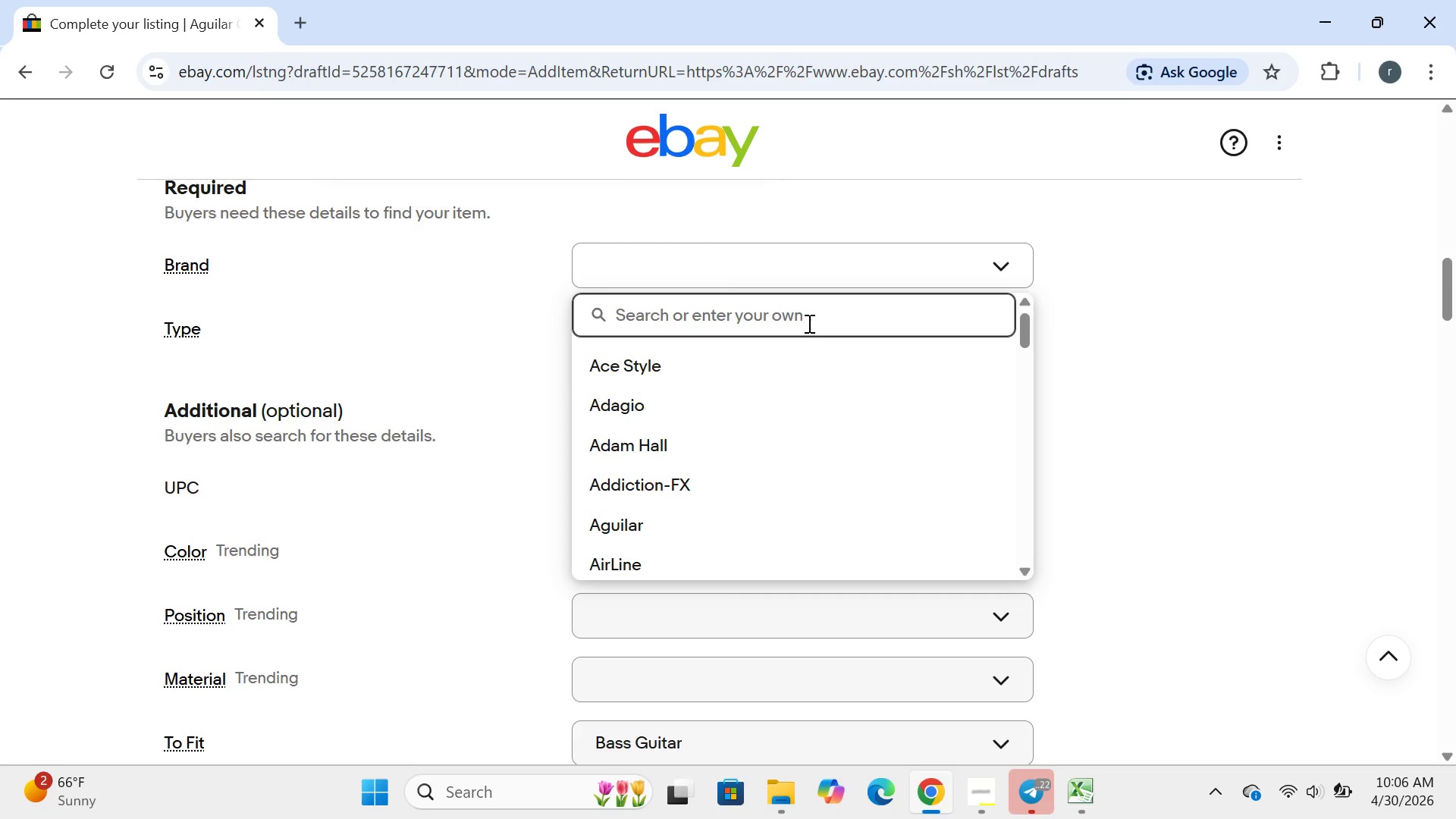 
key(A)
 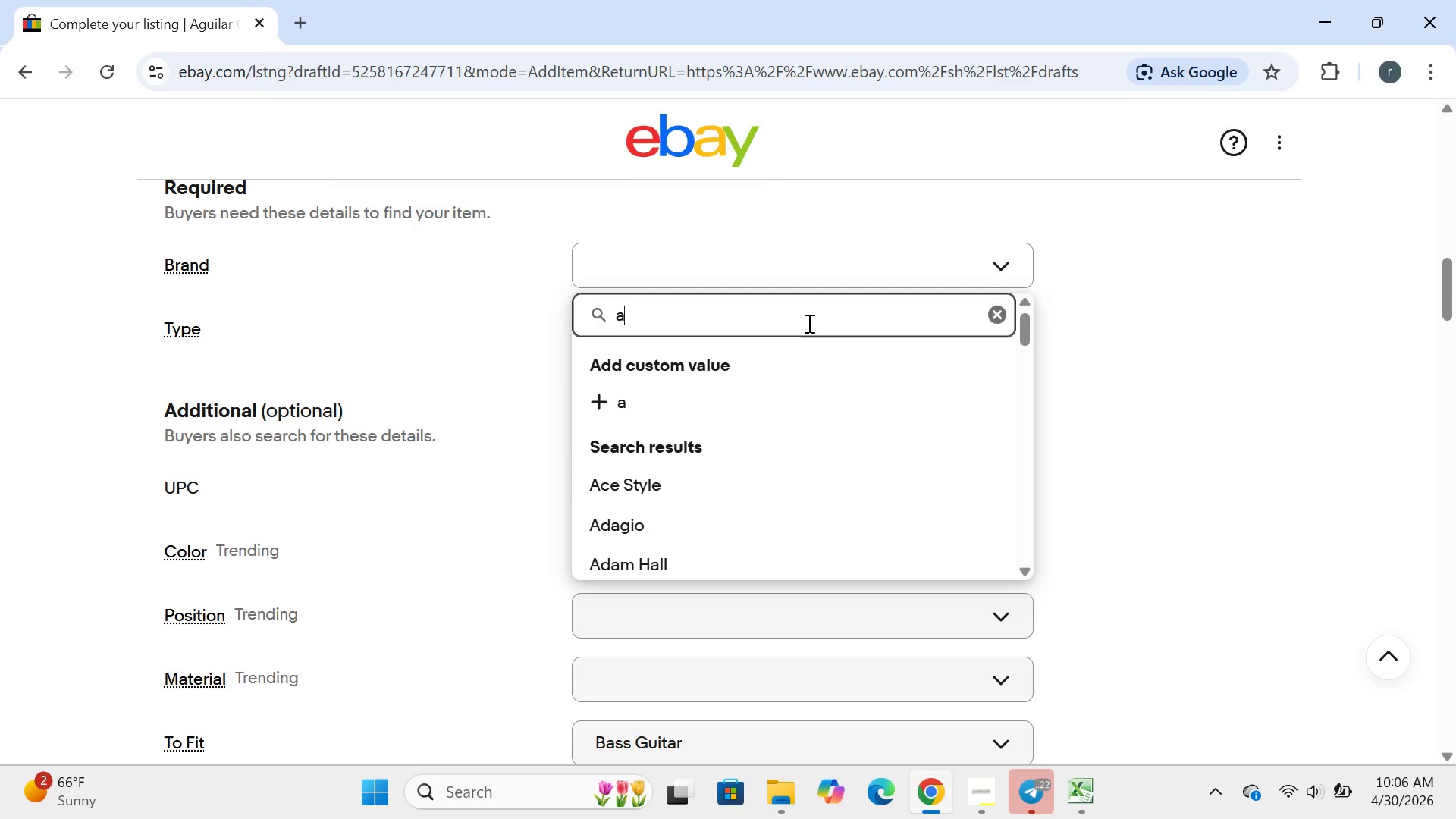 
key(Backspace)
 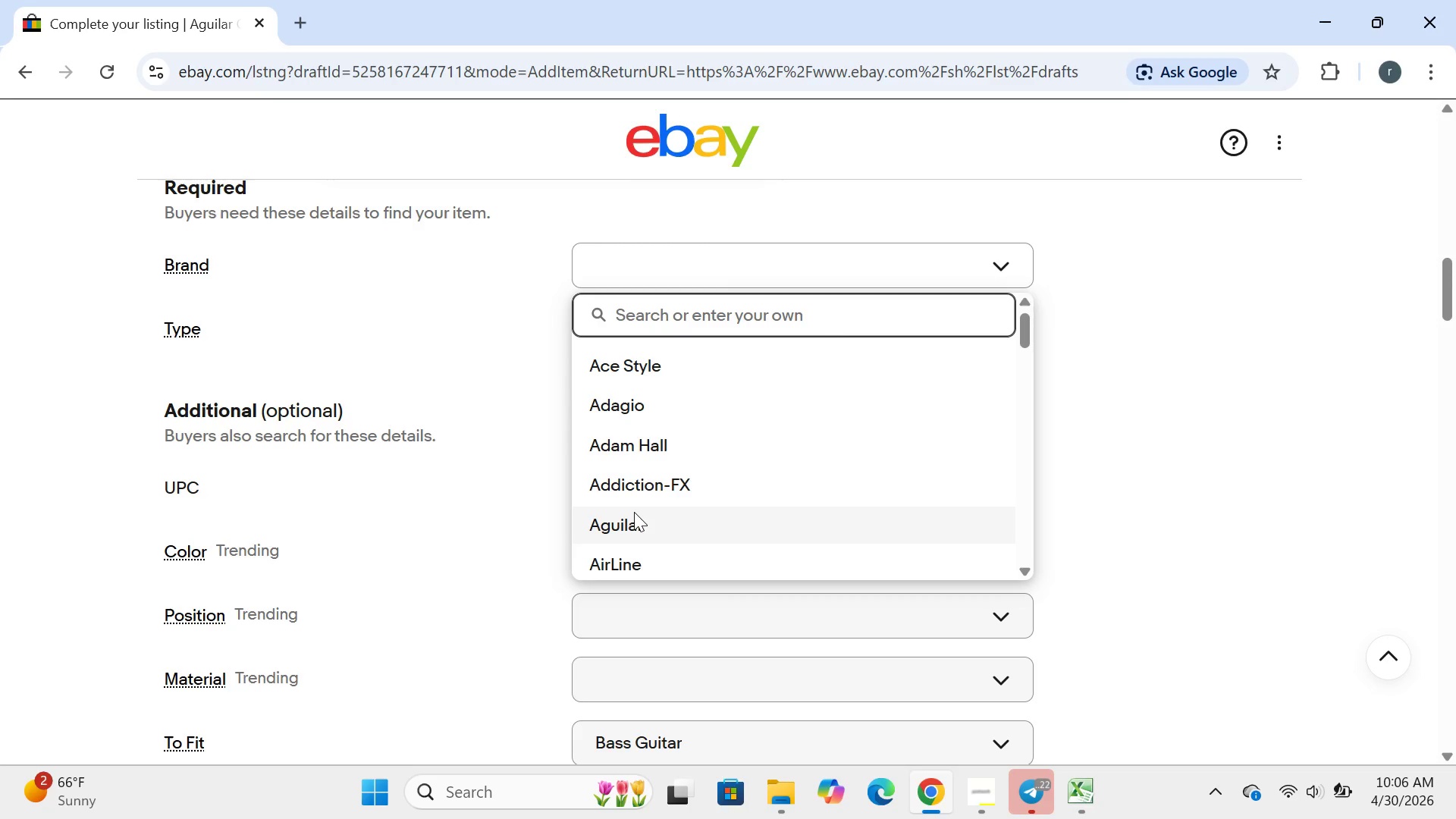 
left_click([634, 512])
 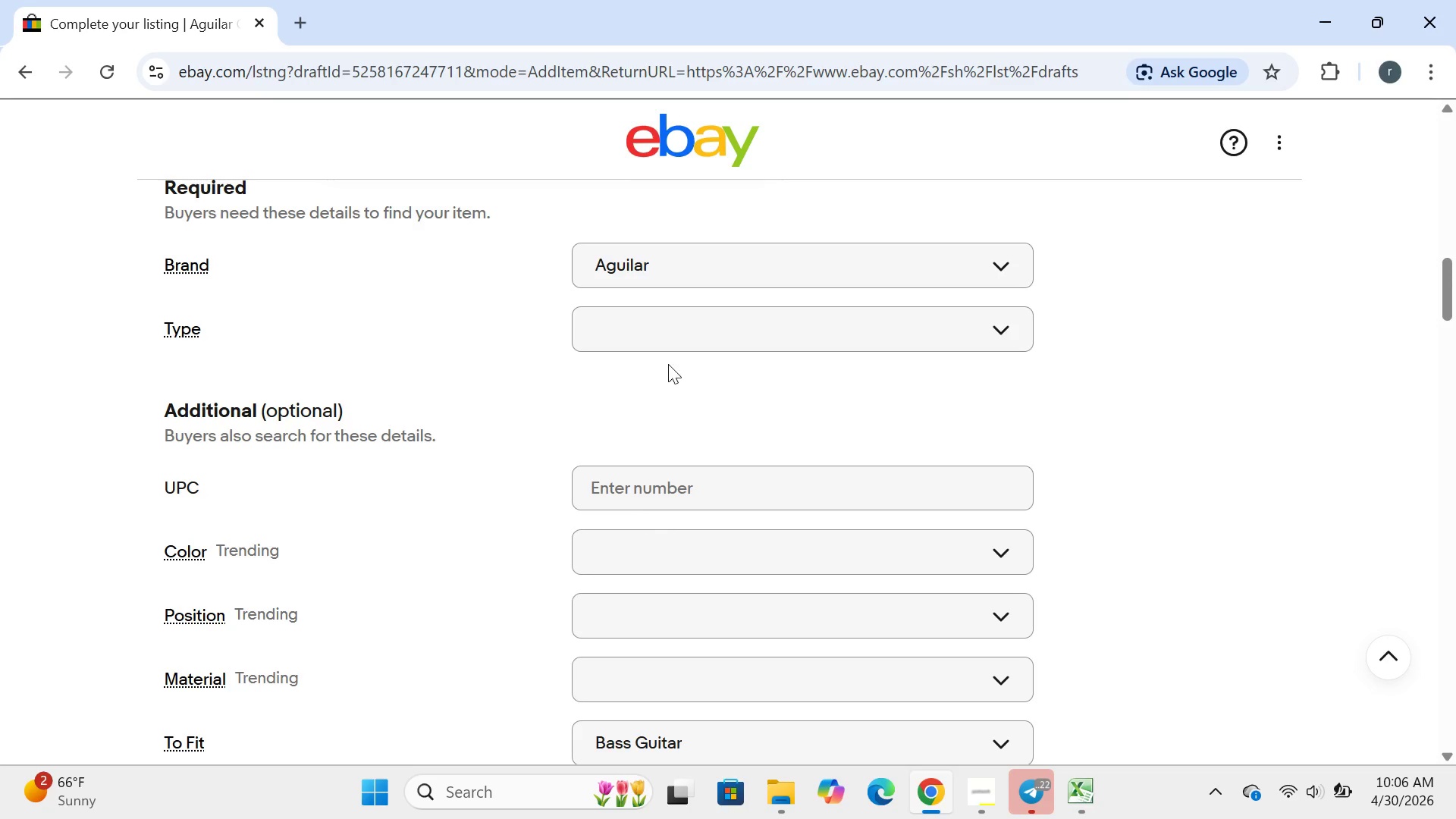 
left_click([686, 318])
 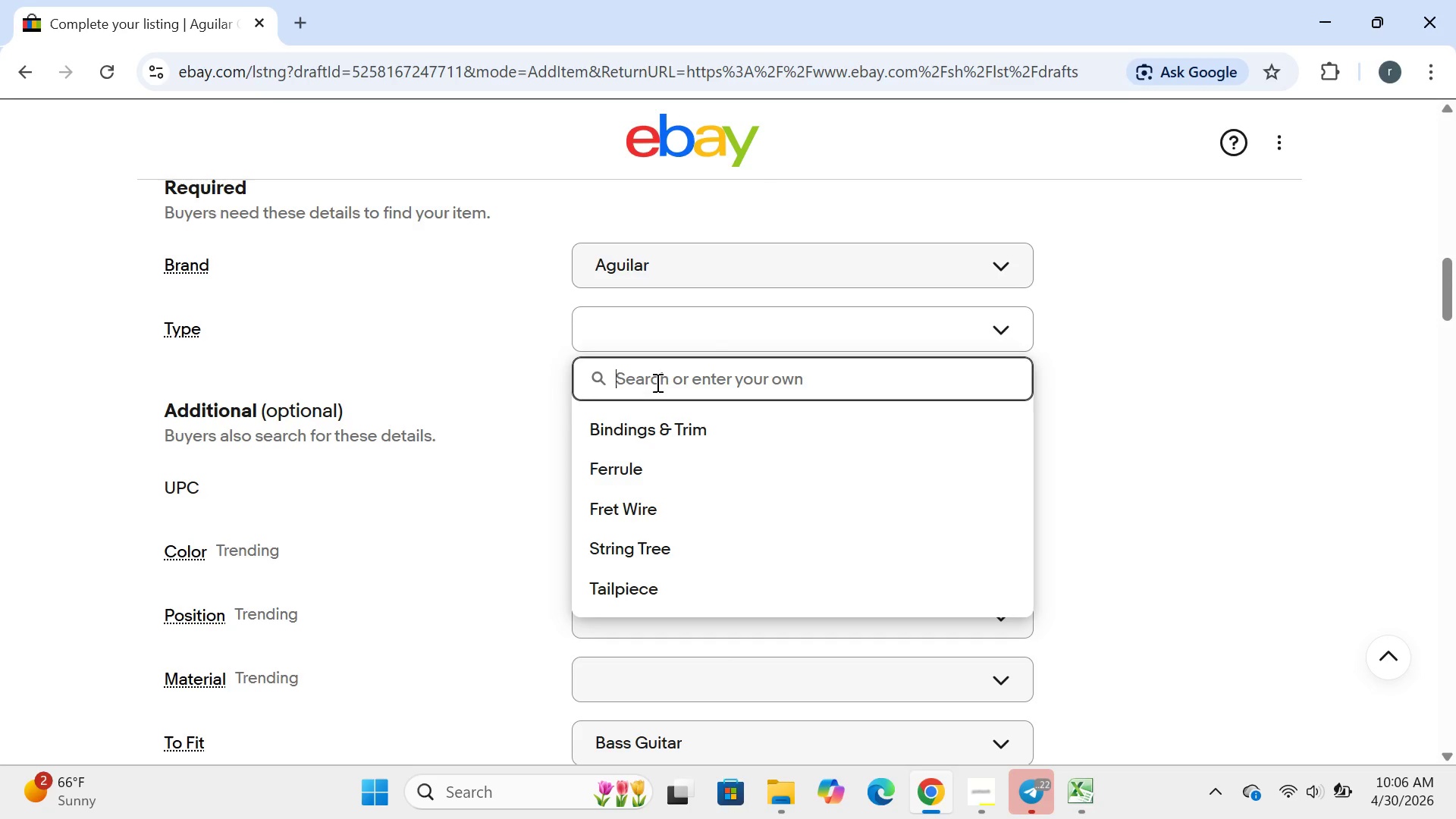 
left_click([654, 381])
 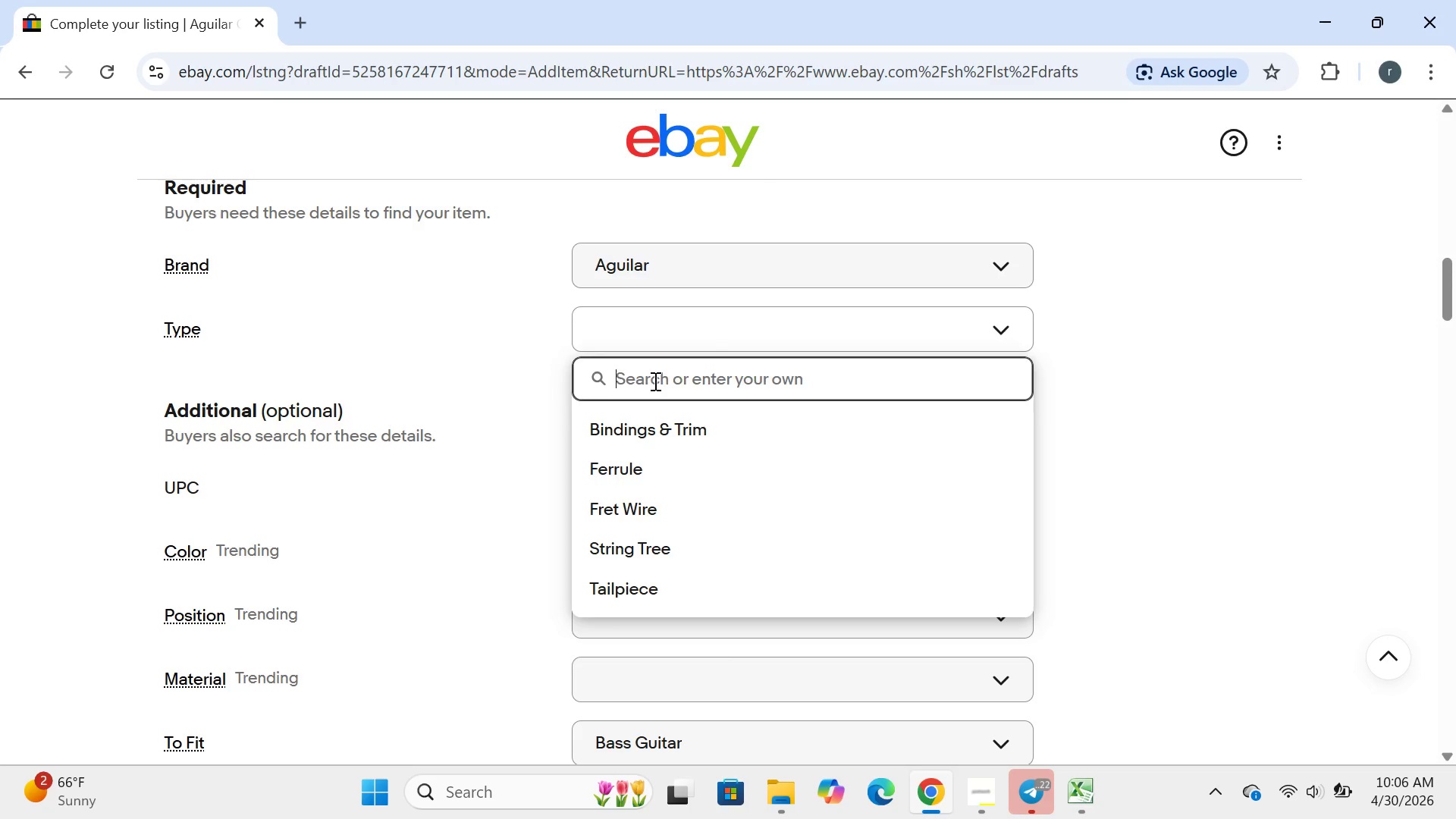 
type(preamp)
 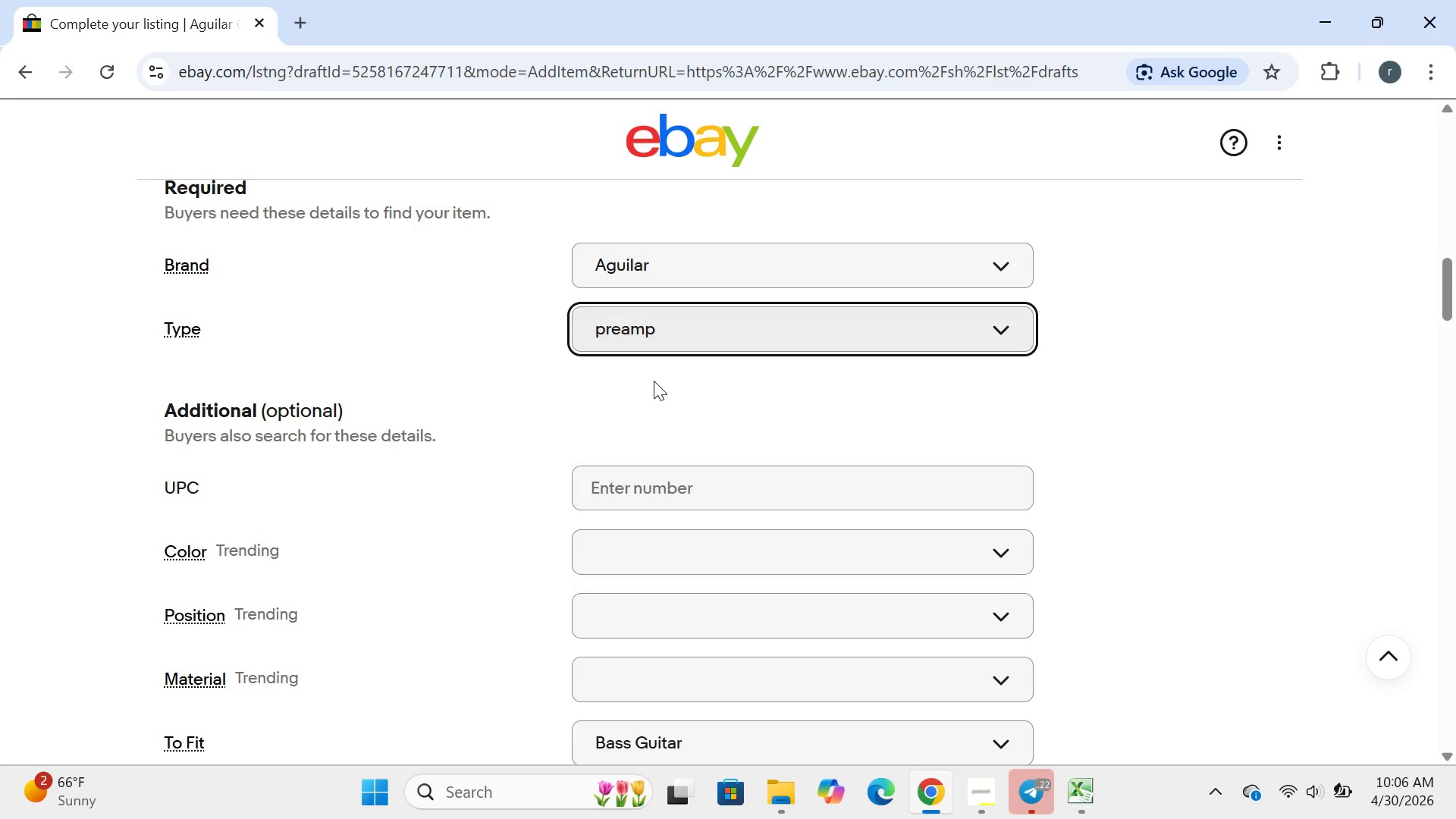 
key(Enter)
 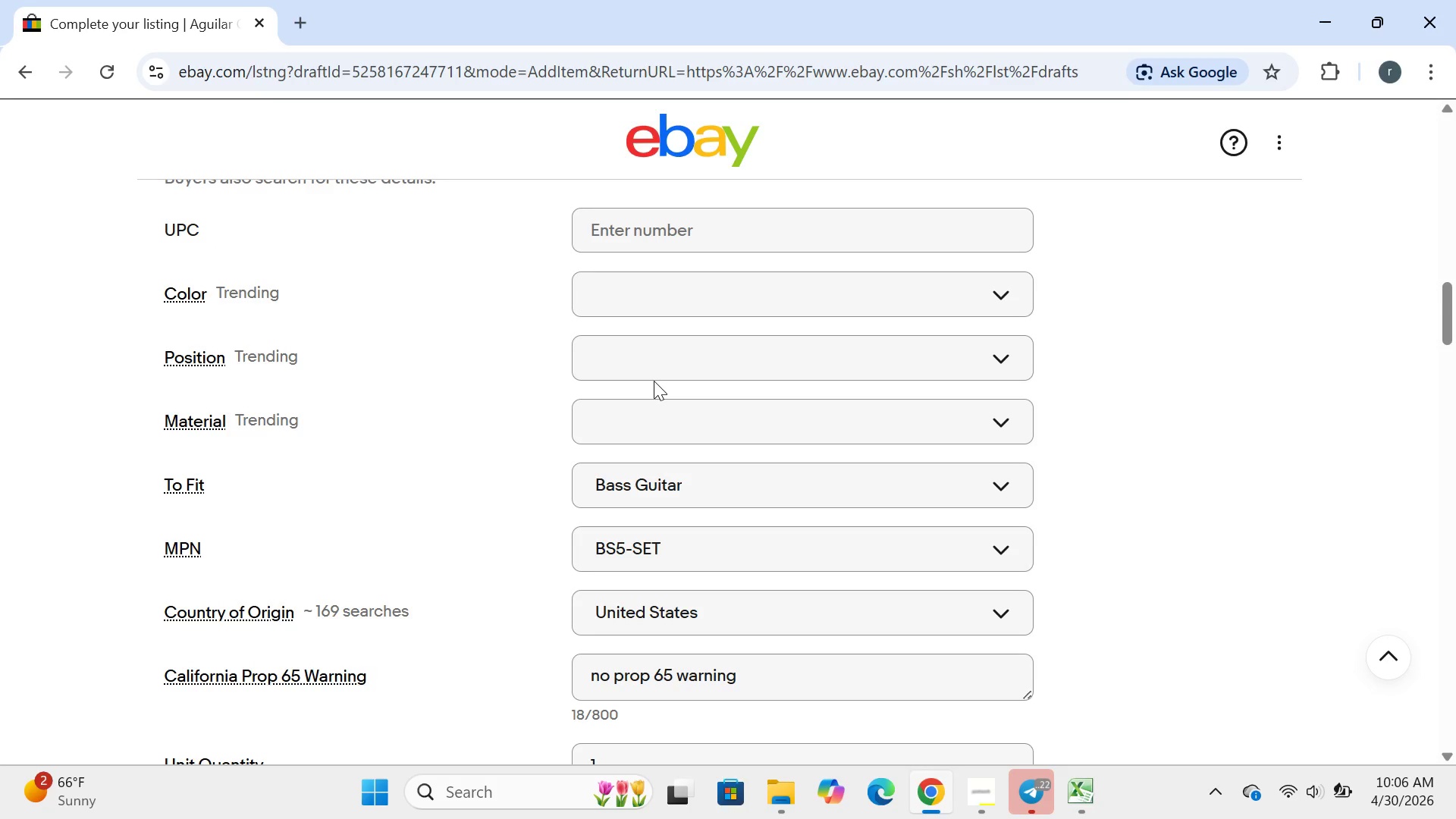 
wait(5.61)
 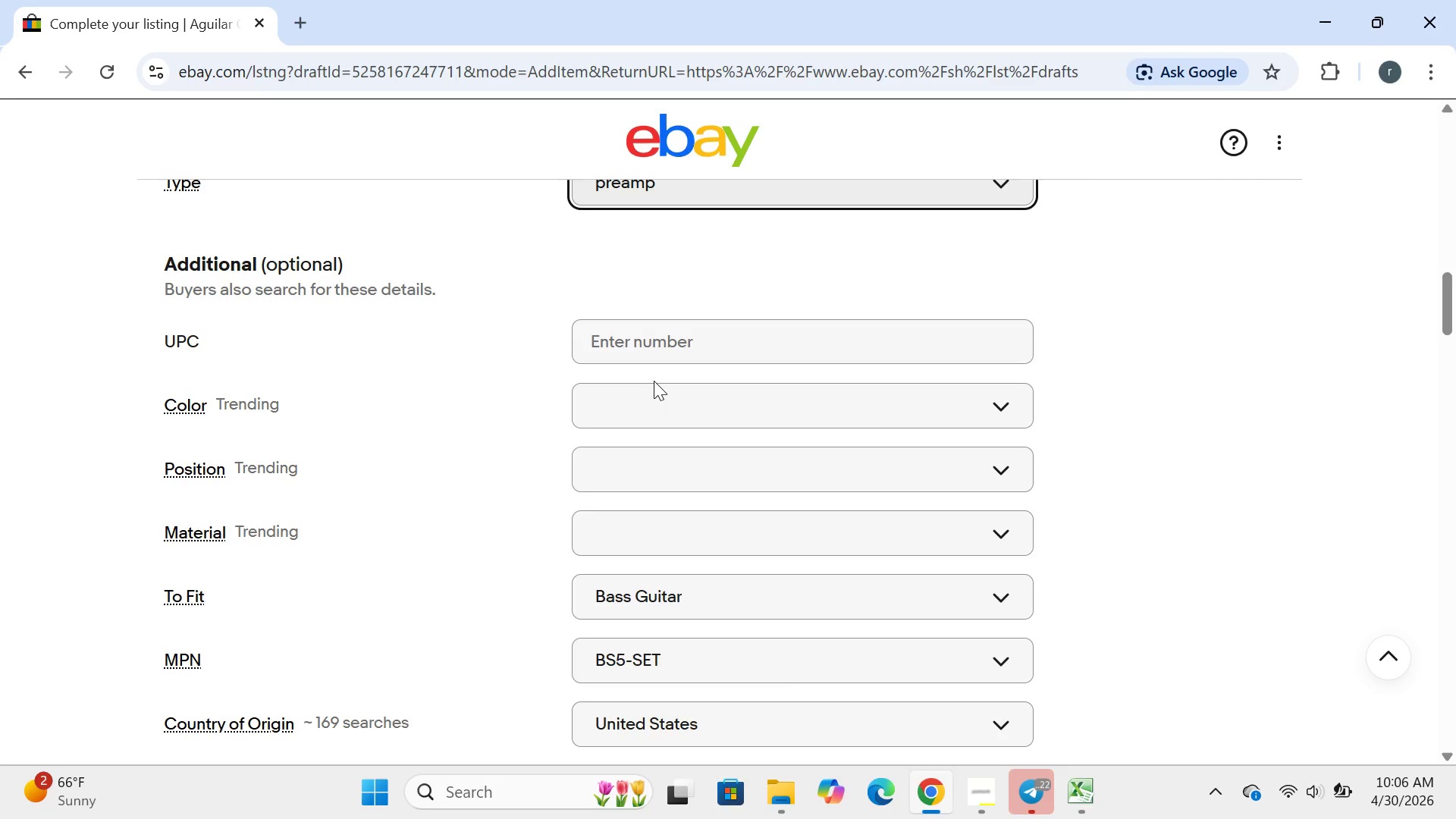 
left_click([658, 295])
 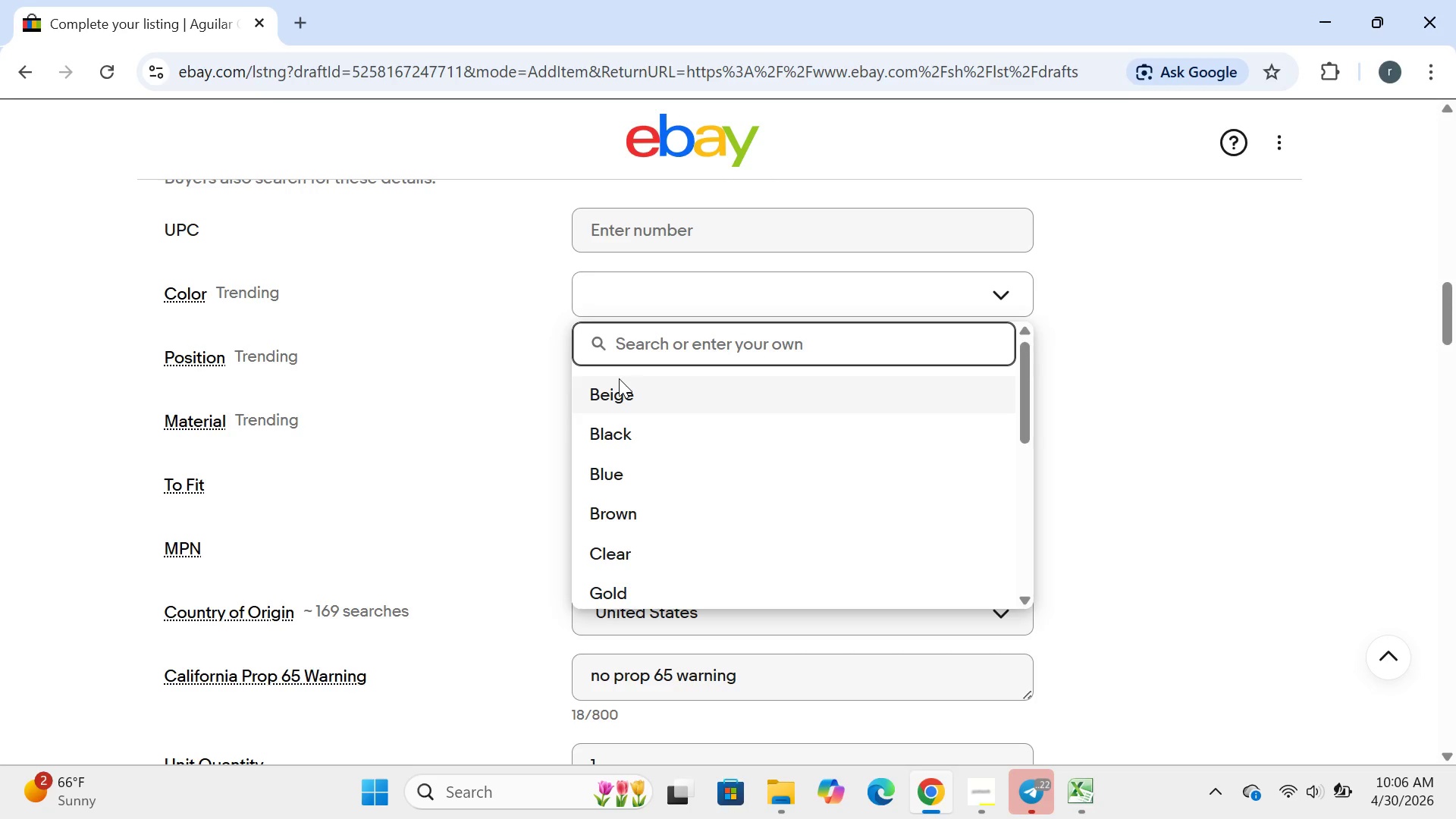 
type(does ni)
key(Backspace)
type(ot apply)
 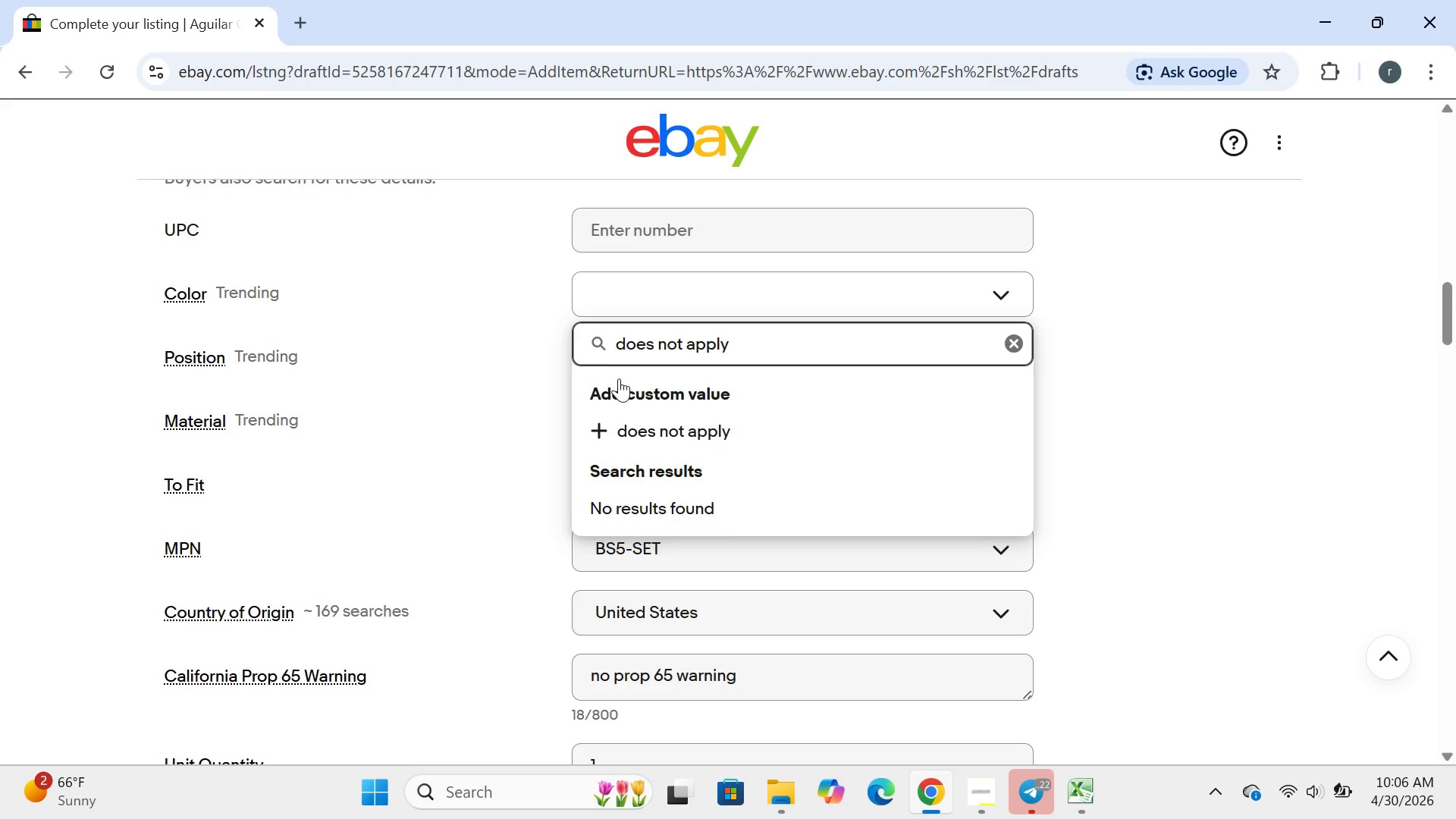 
key(Enter)
 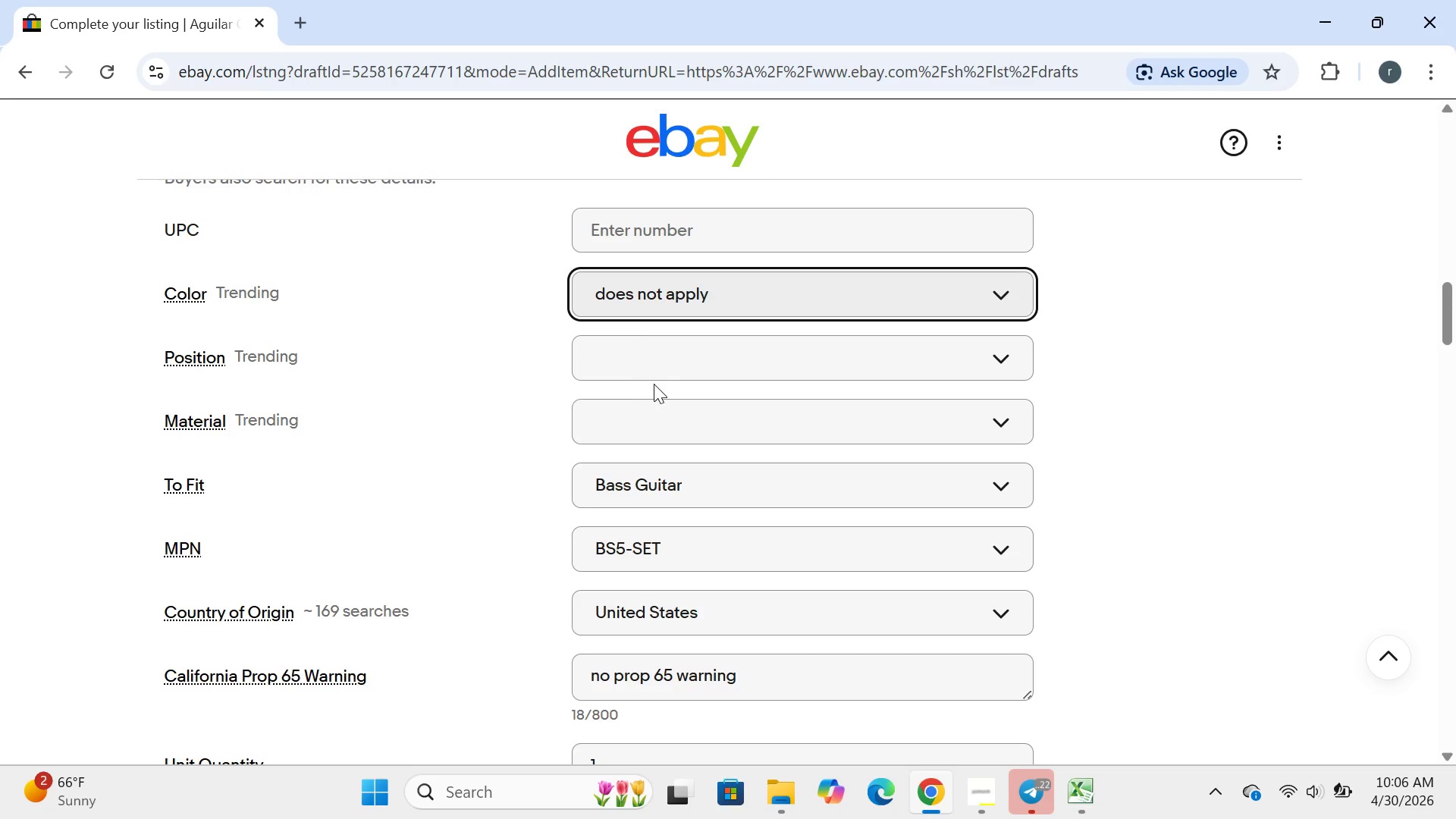 
left_click([664, 349])
 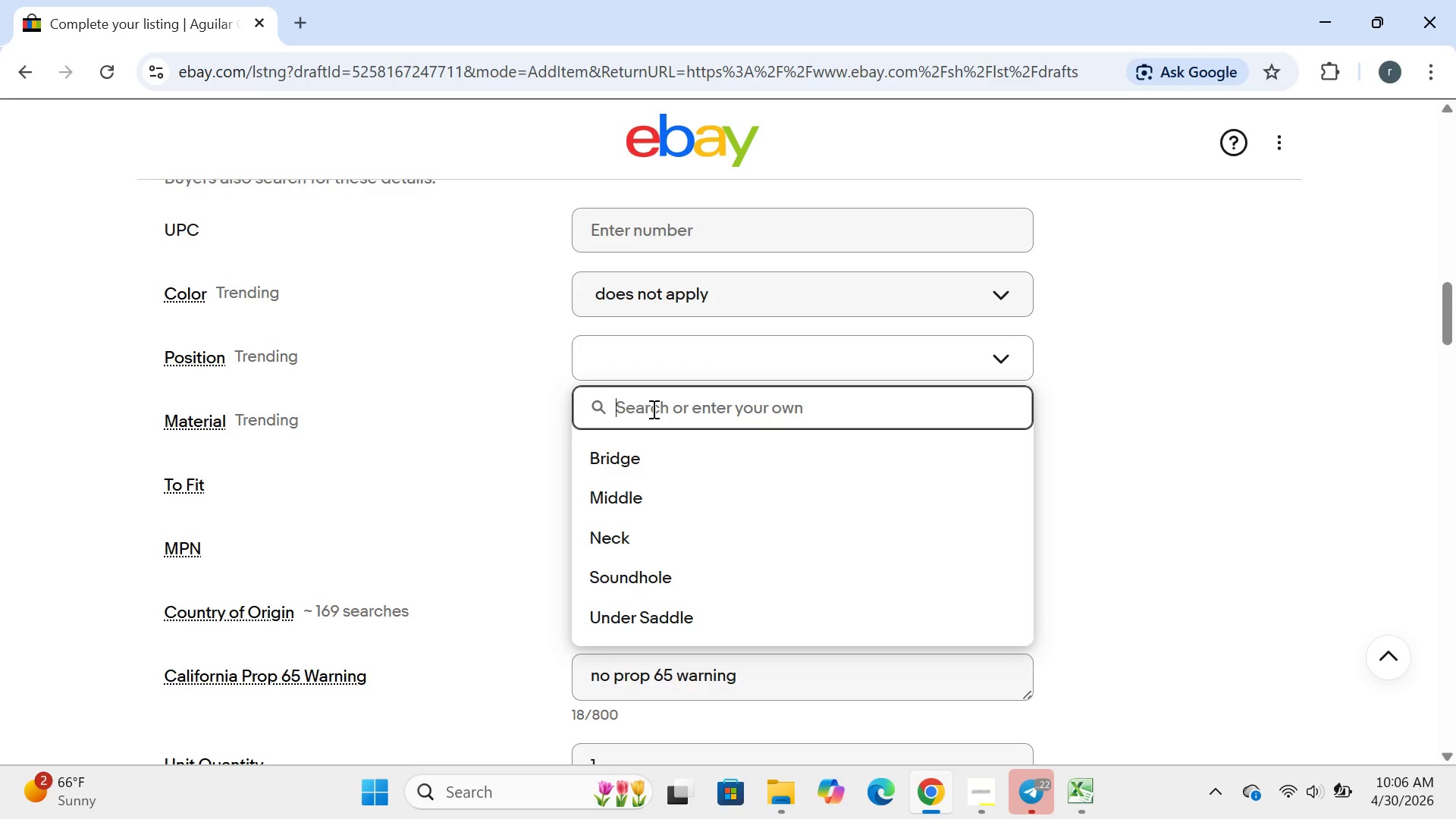 
type(preamp/EQ)
 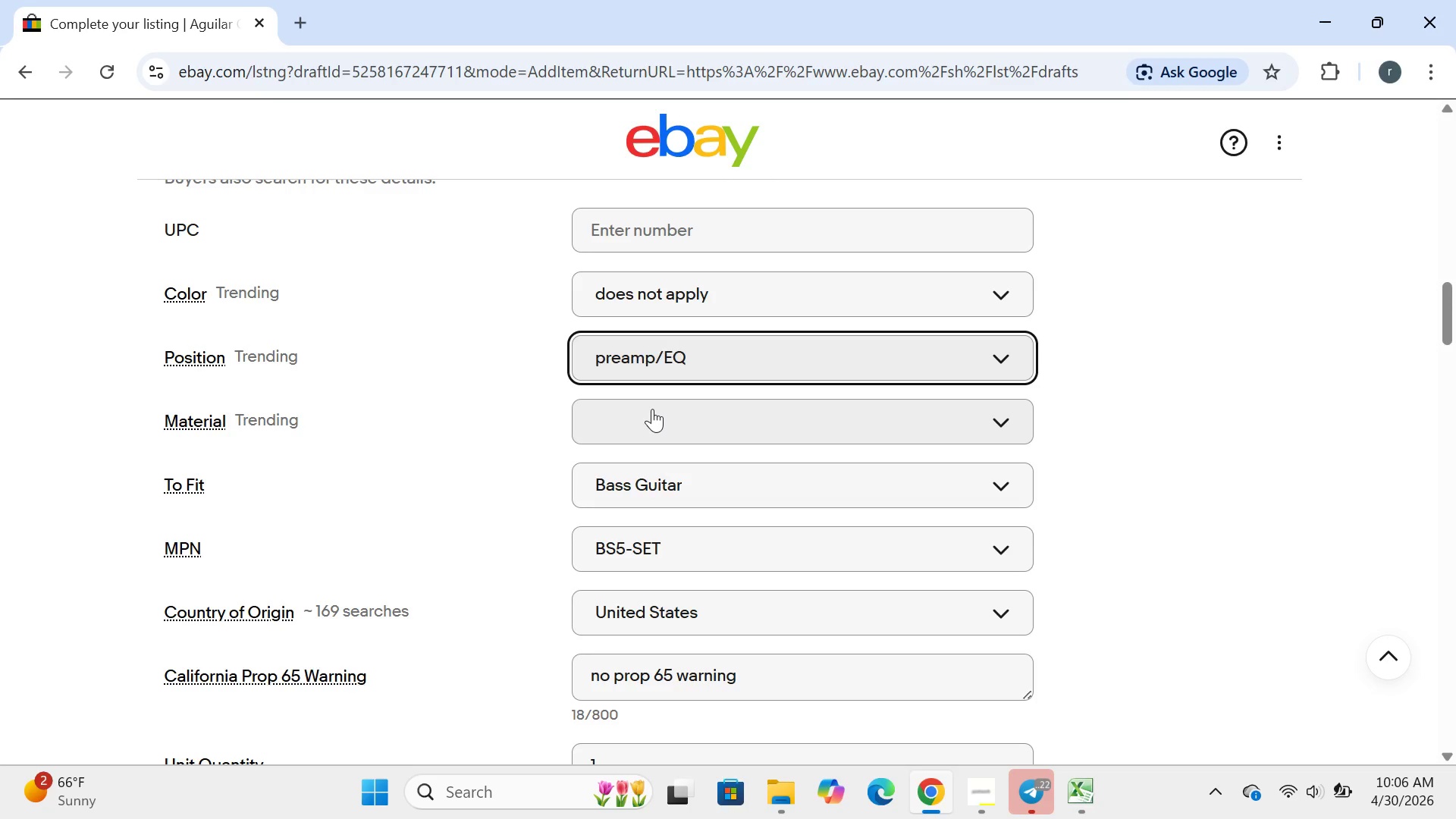 
key(Enter)
 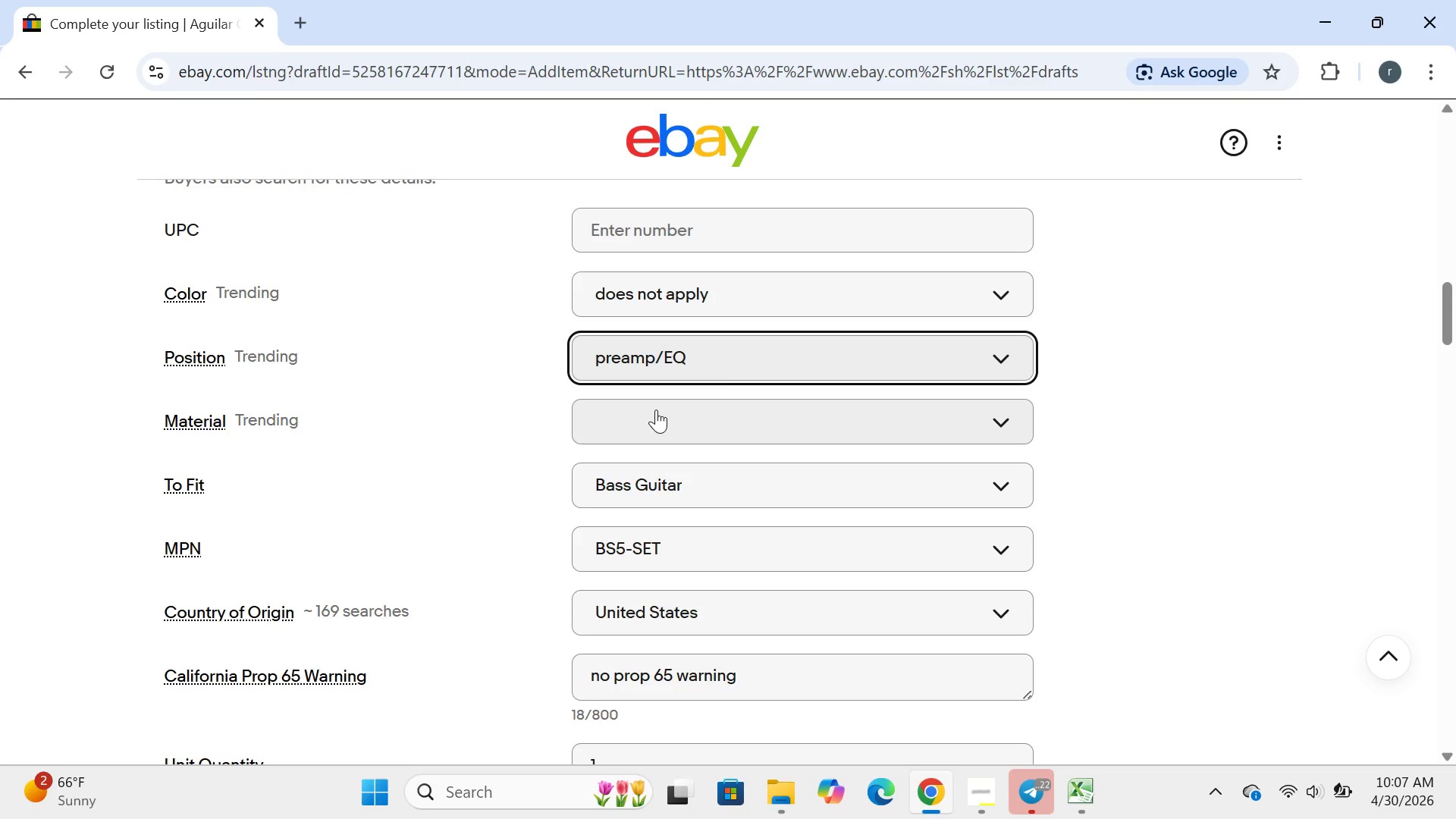 
left_click([659, 410])
 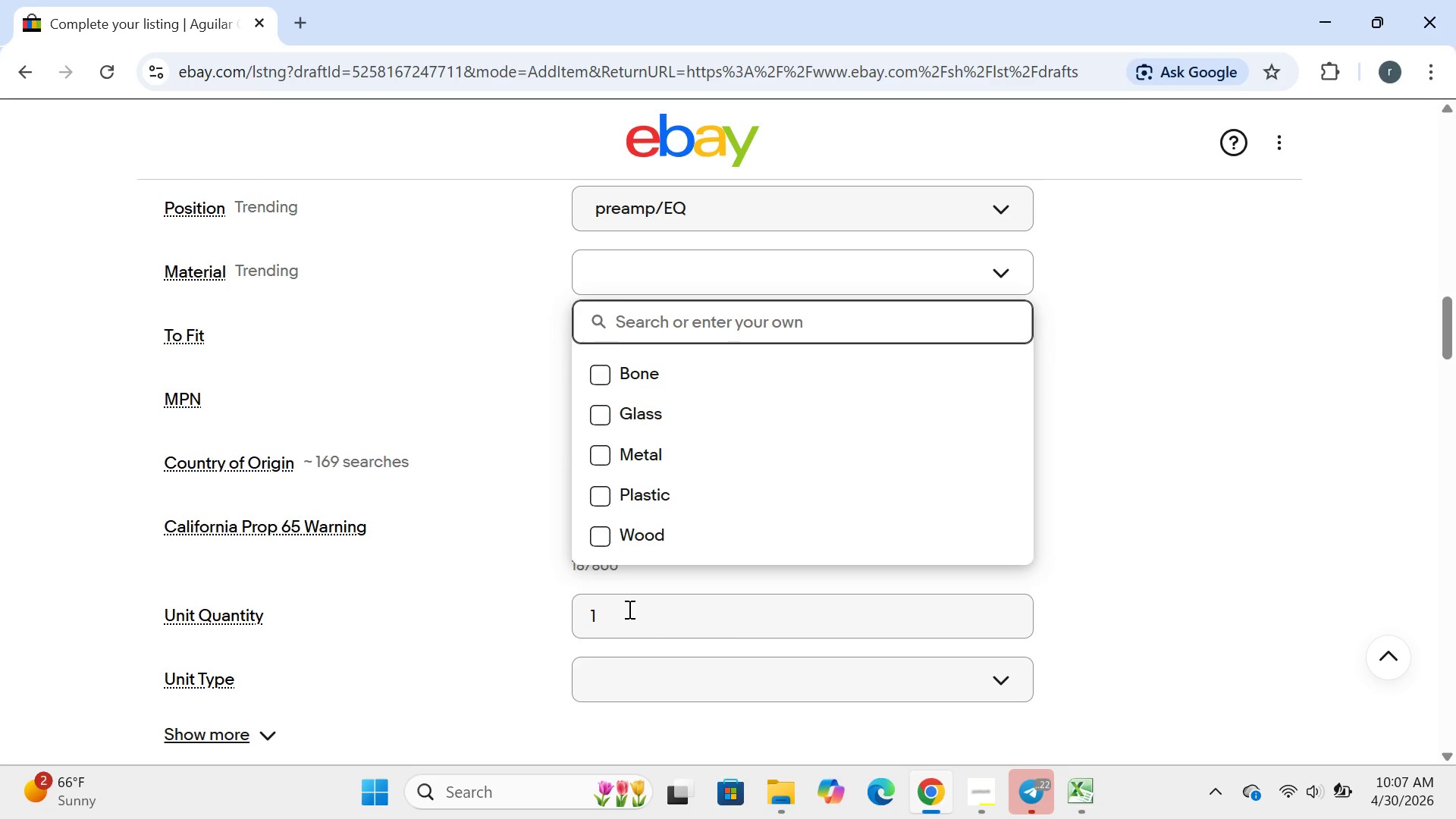 
type(brass)
 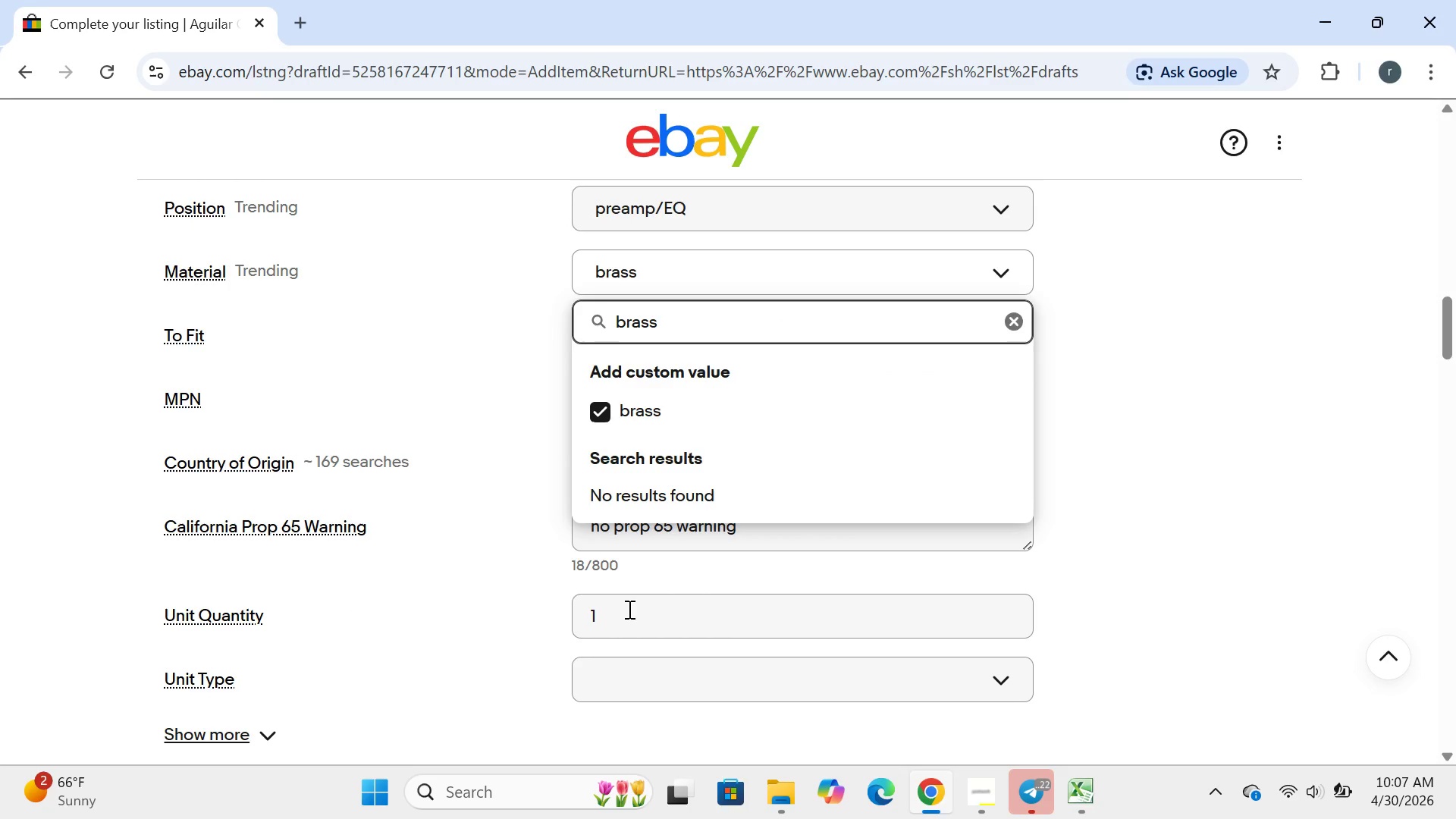 
key(Enter)
 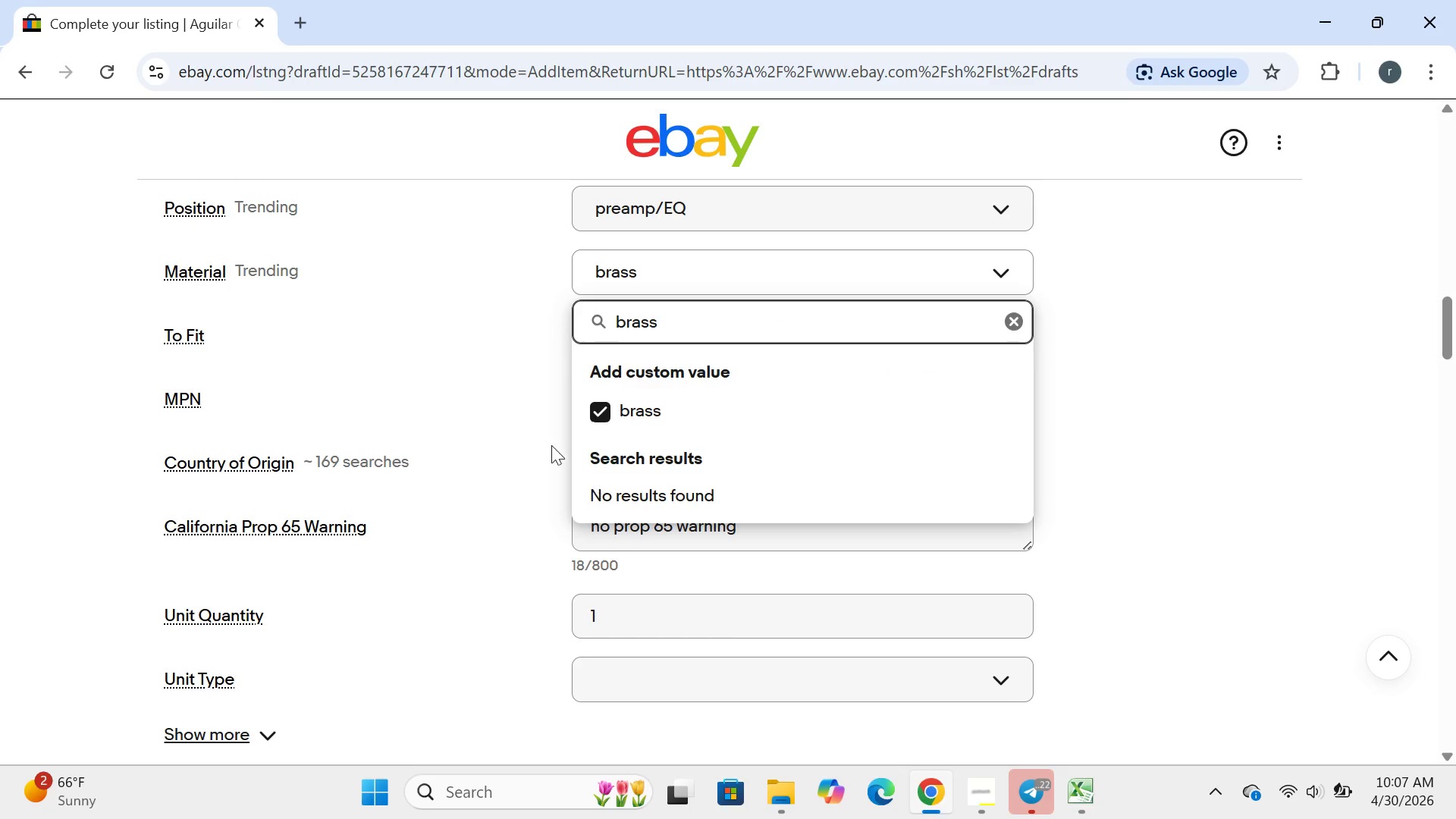 
left_click([501, 420])
 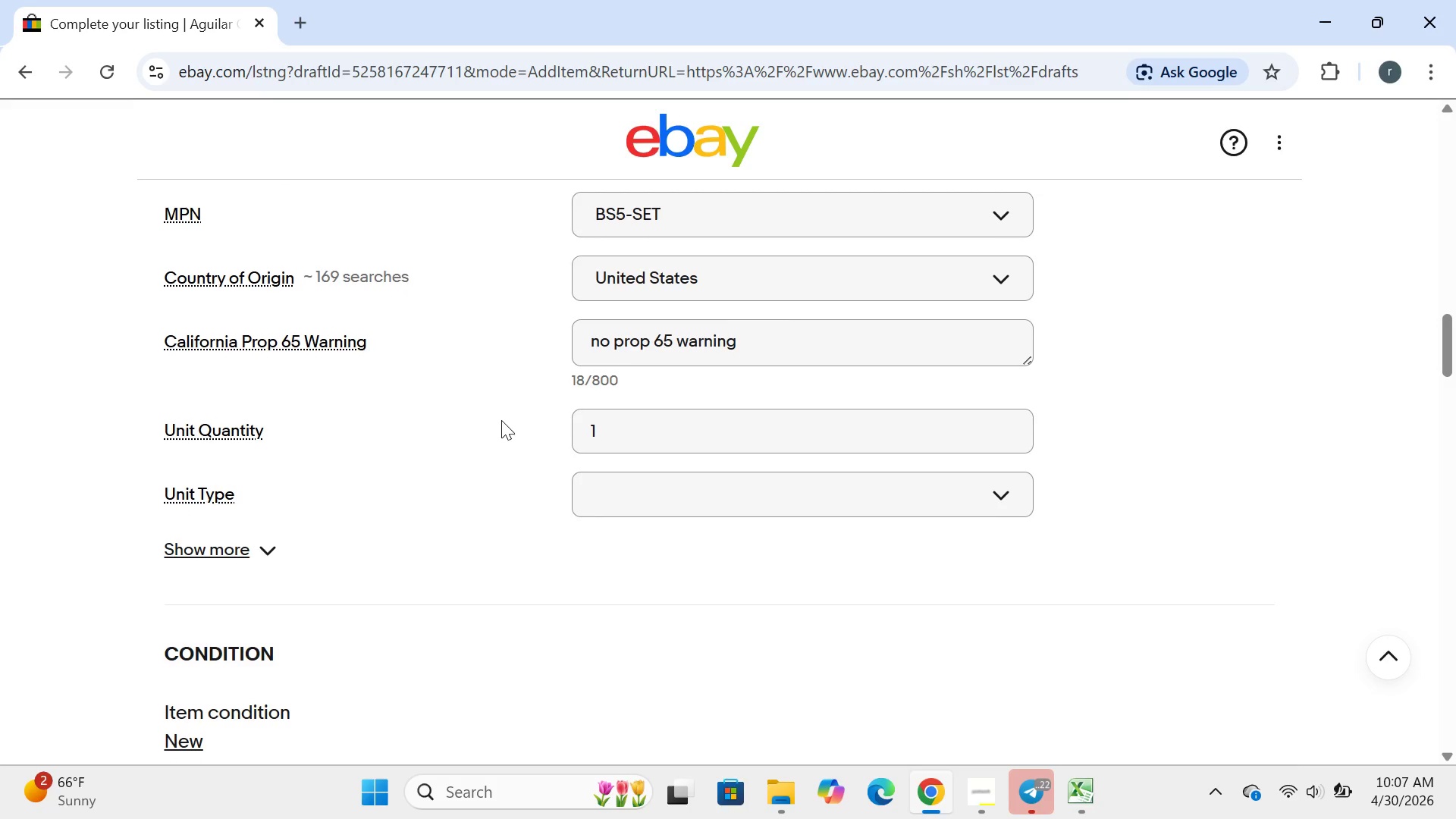 
wait(8.8)
 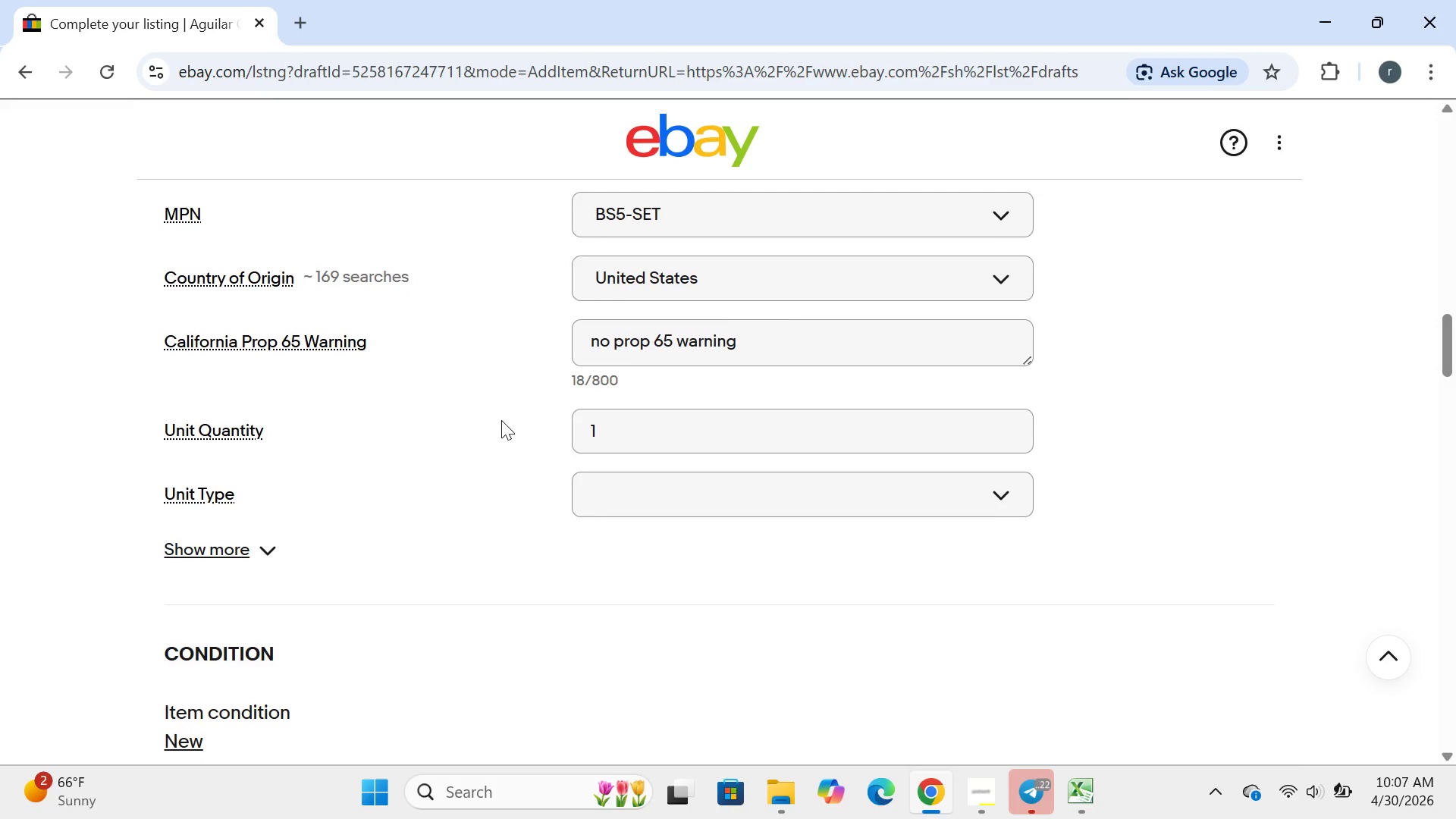 
left_click([623, 214])
 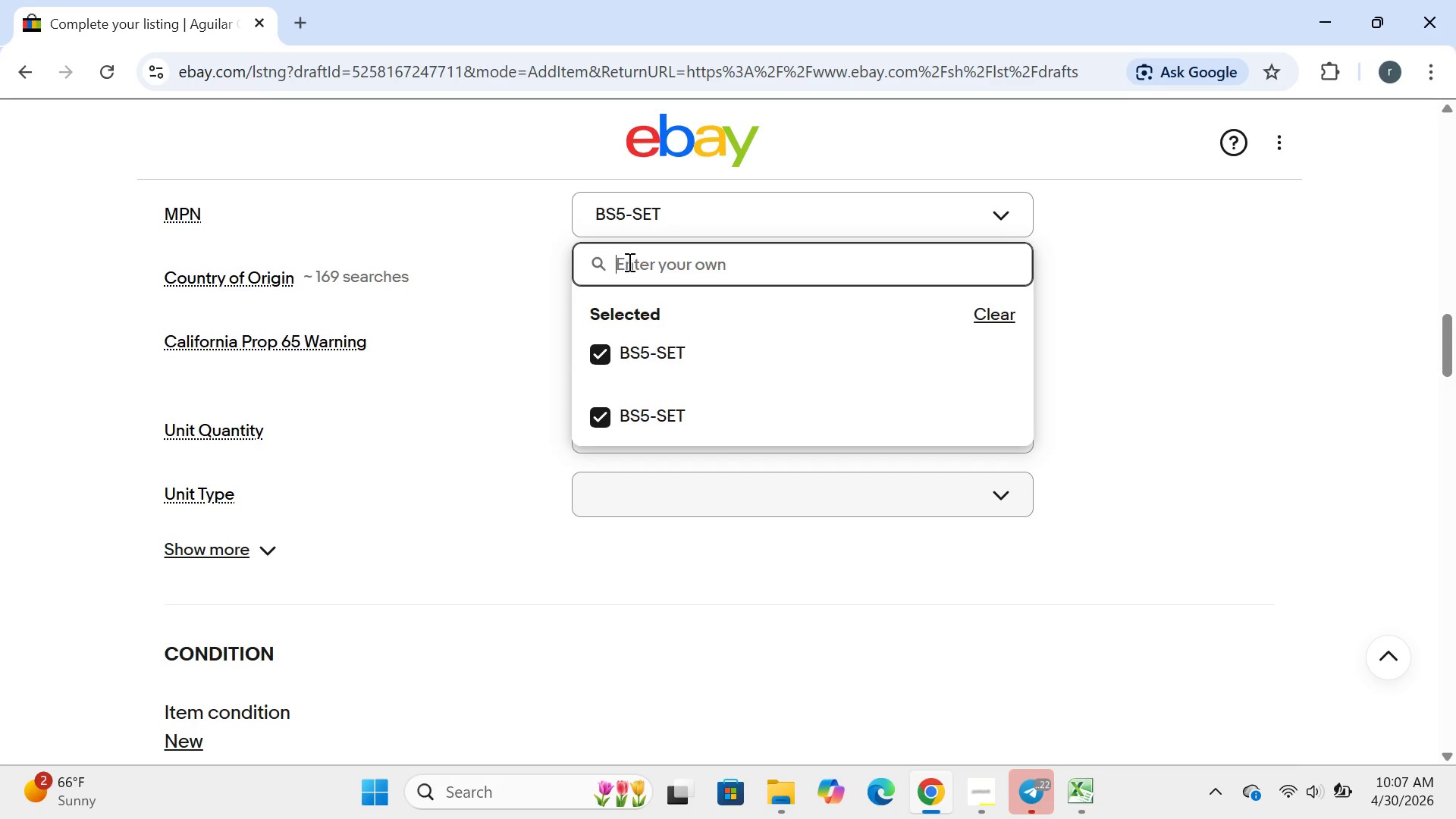 
left_click([628, 262])
 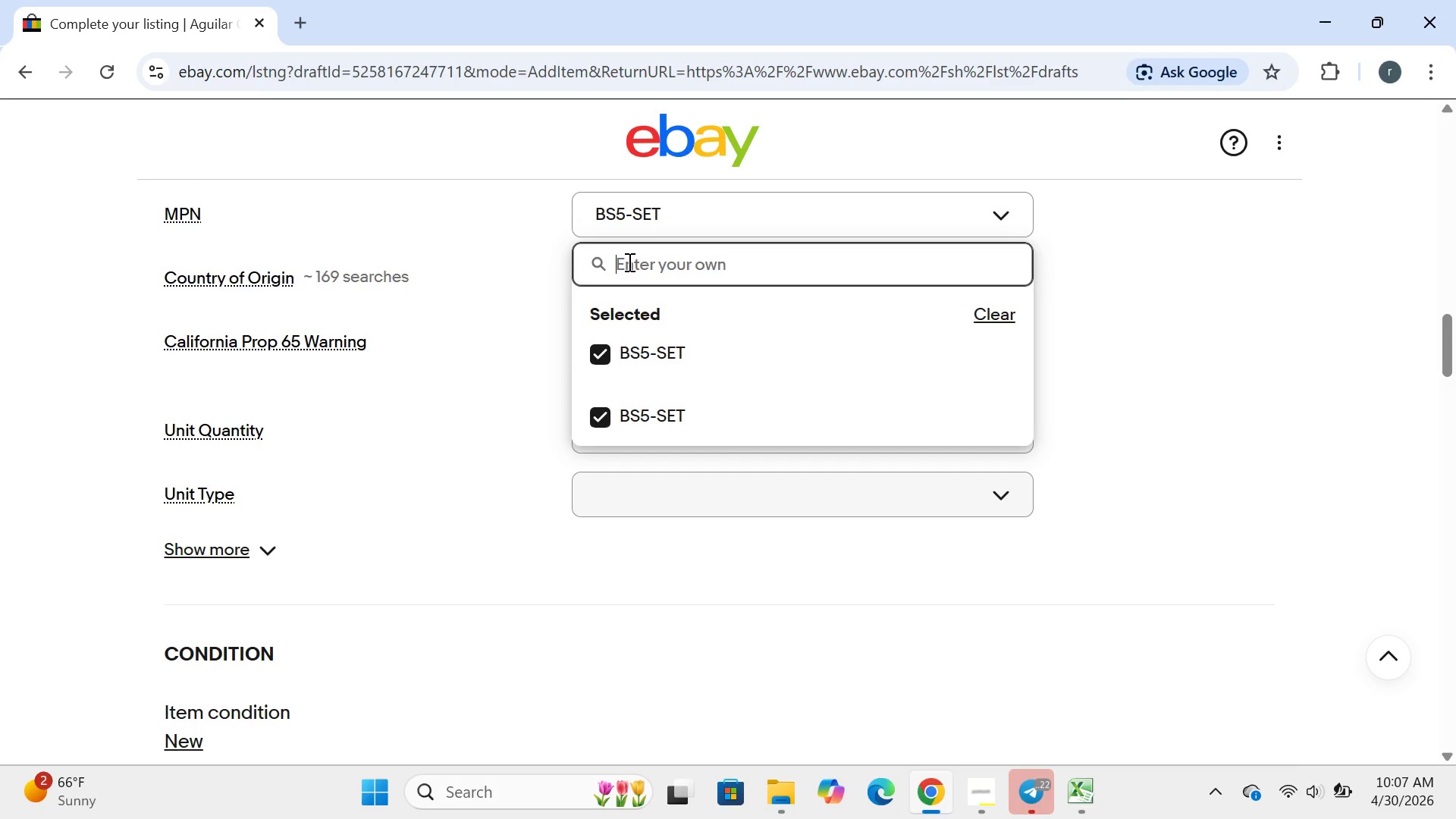 
type(OBO)
key(Backspace)
type(P-3TK)
 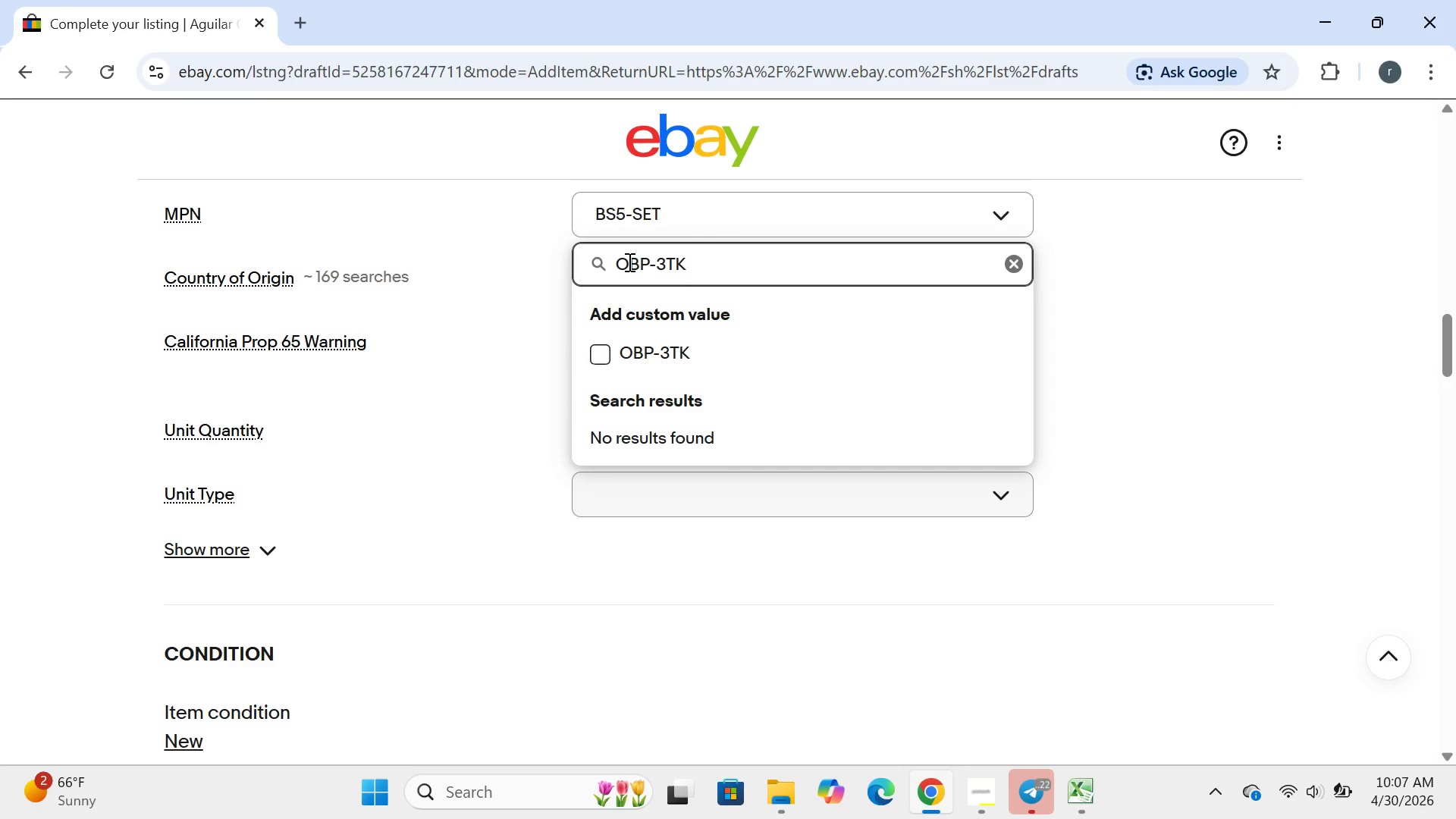 
key(Enter)
 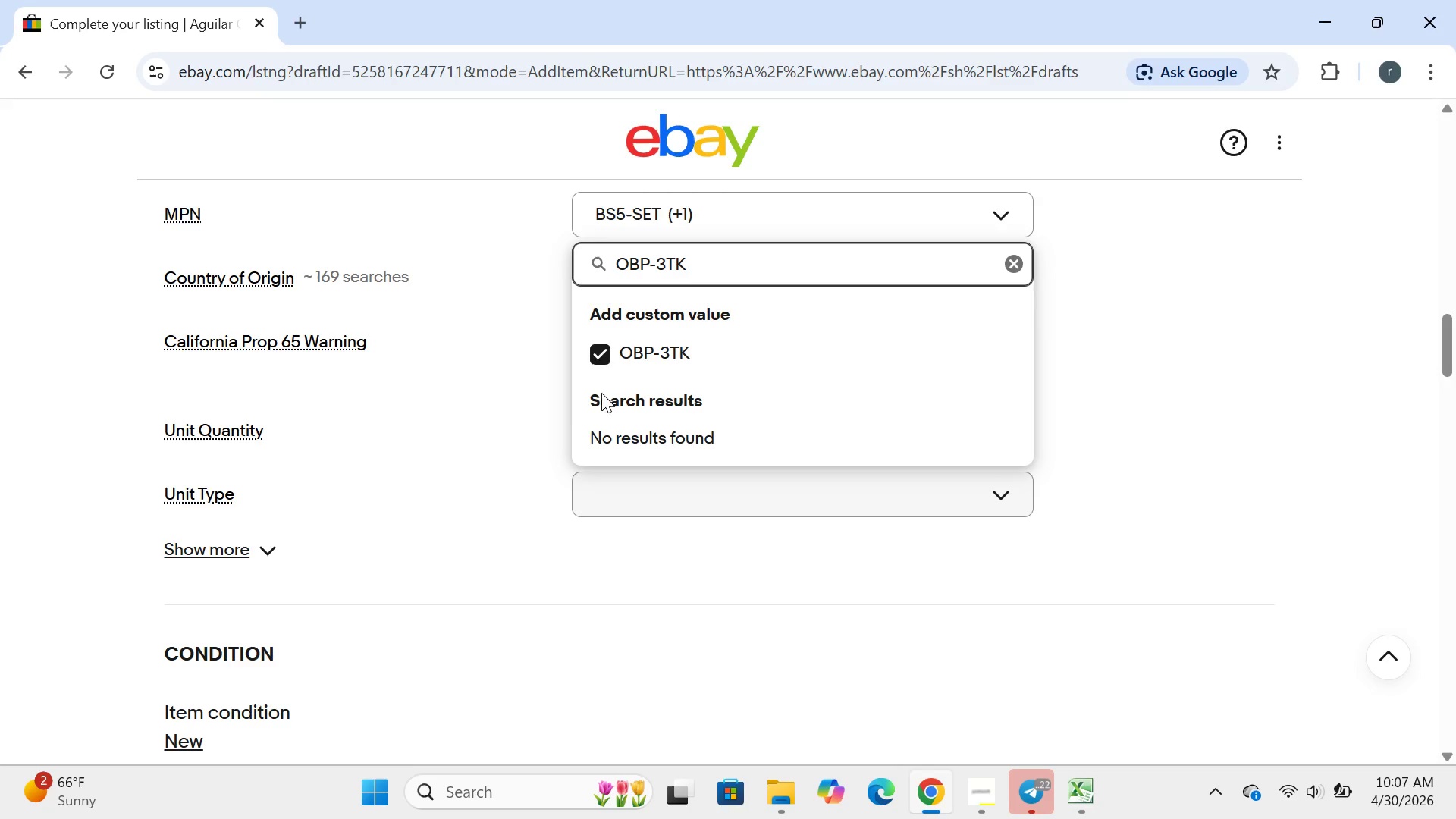 
left_click([544, 414])
 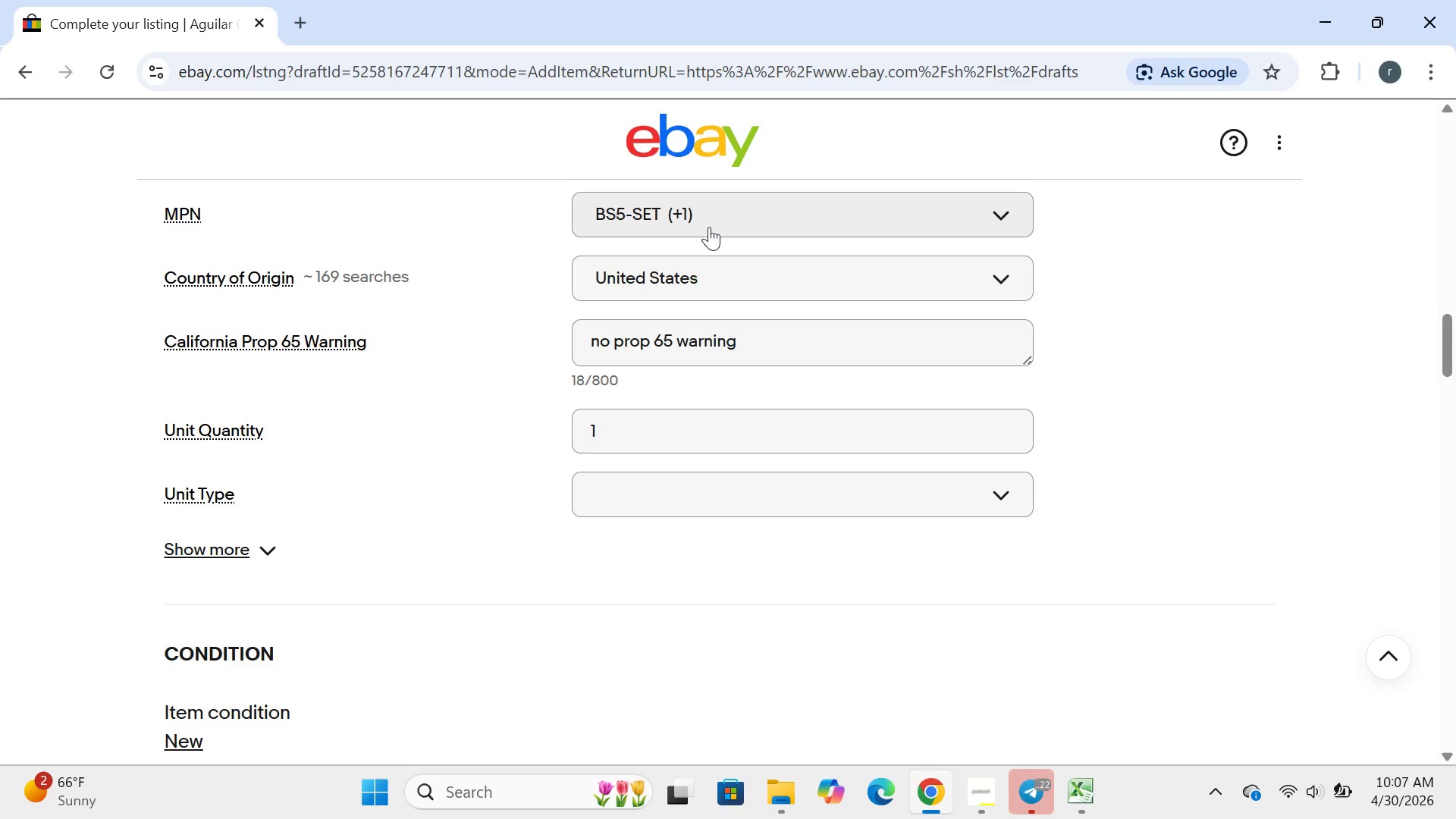 
left_click([709, 227])
 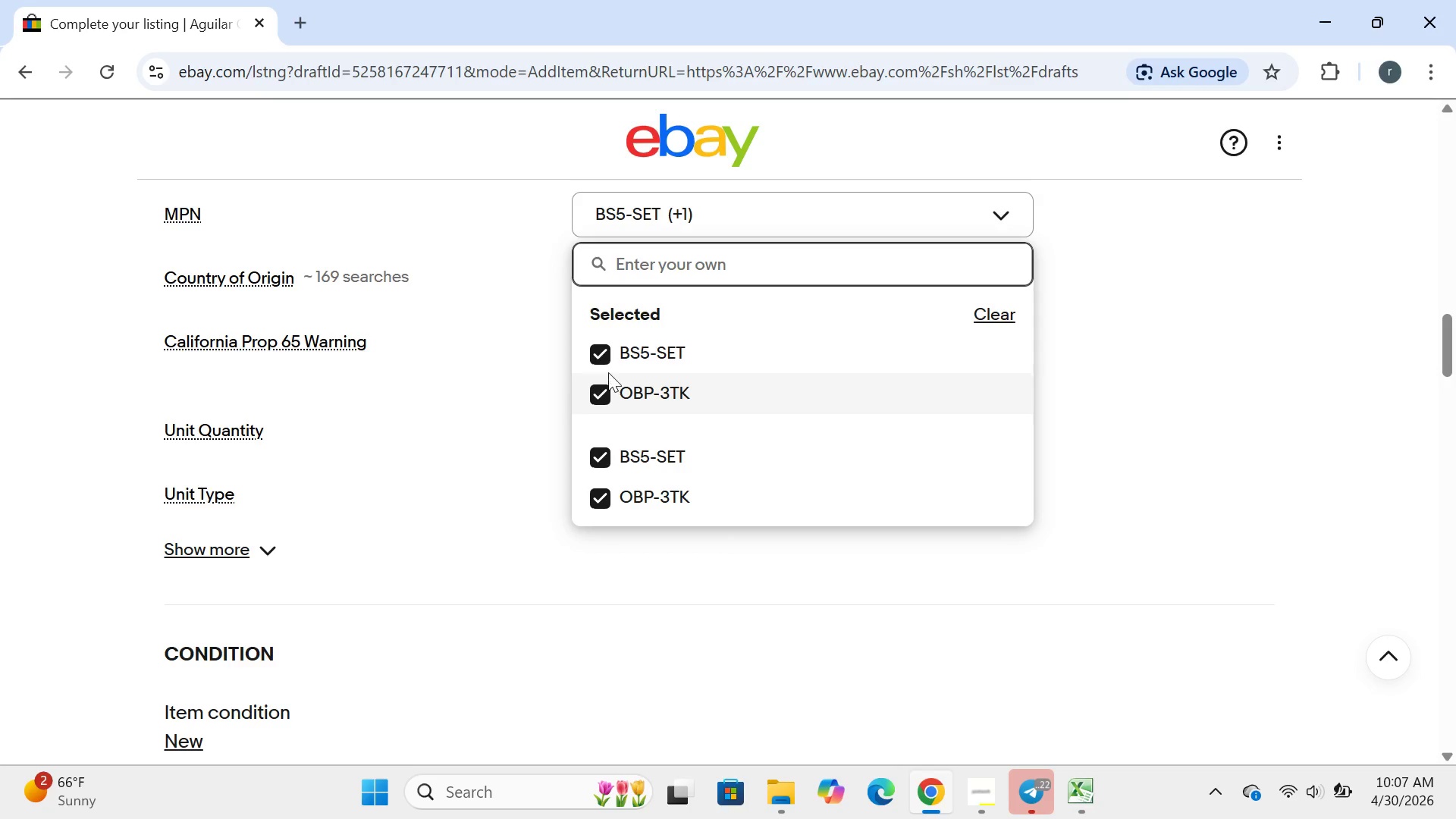 
left_click([608, 352])
 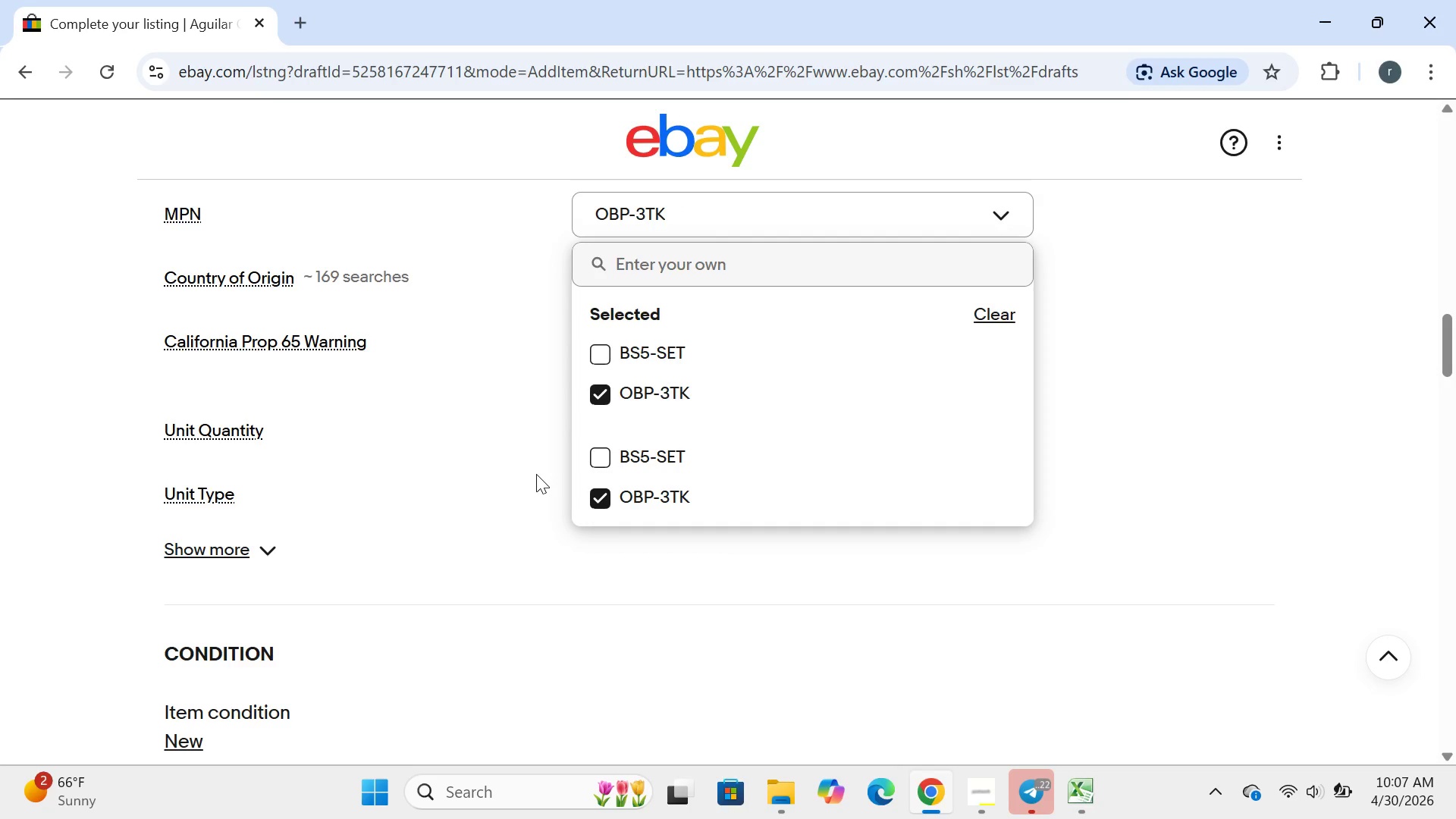 
left_click([536, 474])
 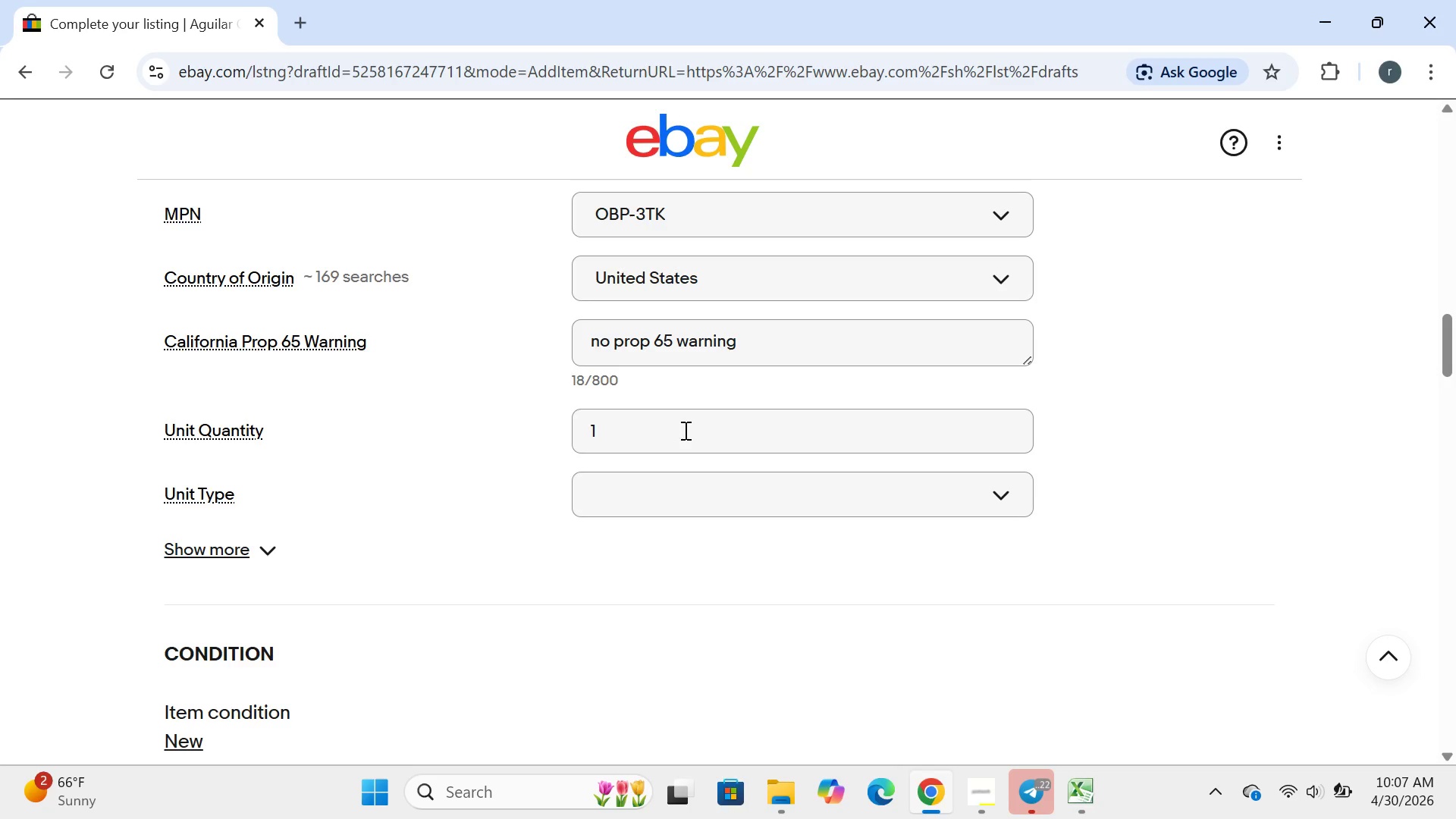 
wait(8.7)
 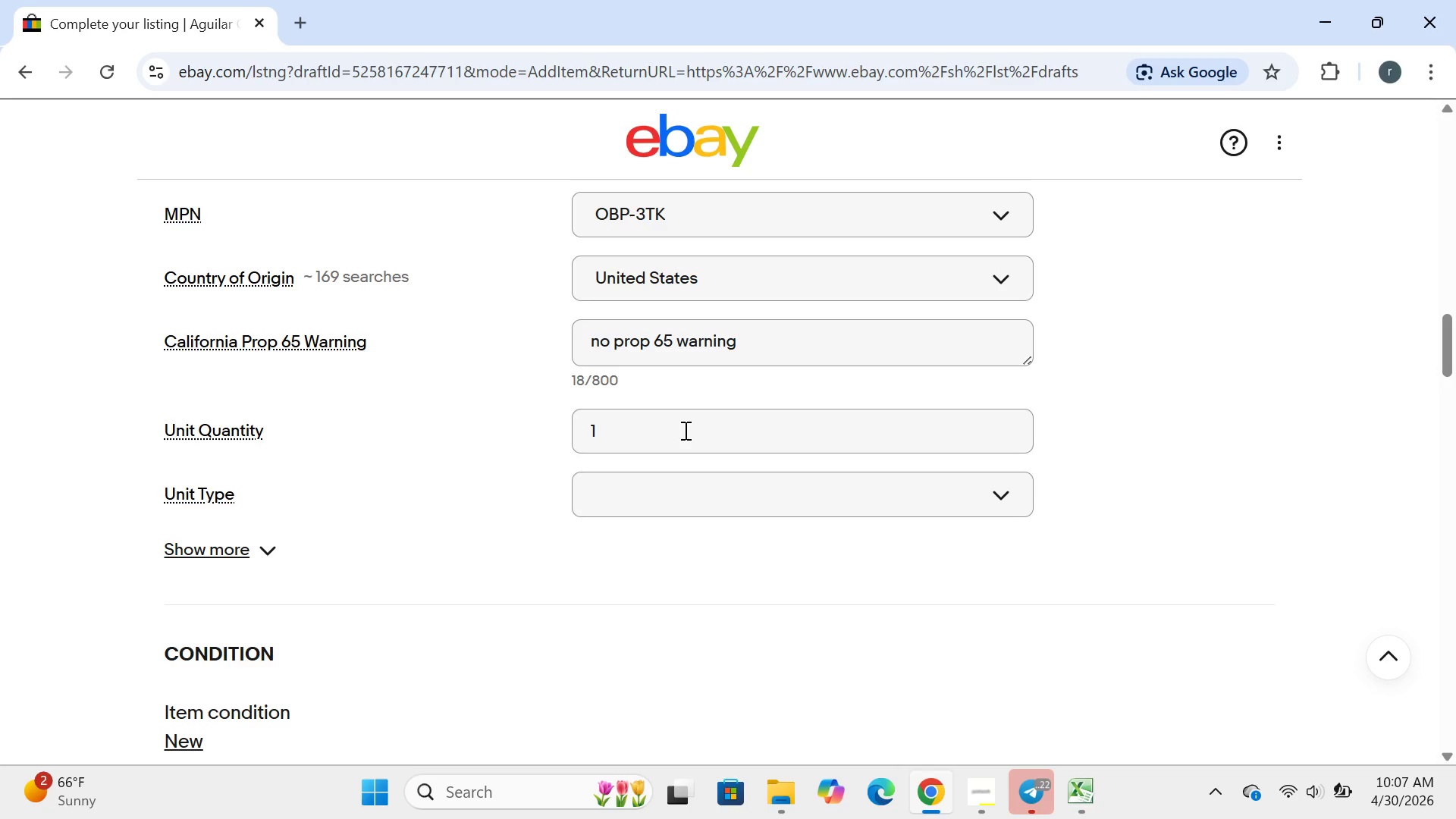 
left_click([263, 540])
 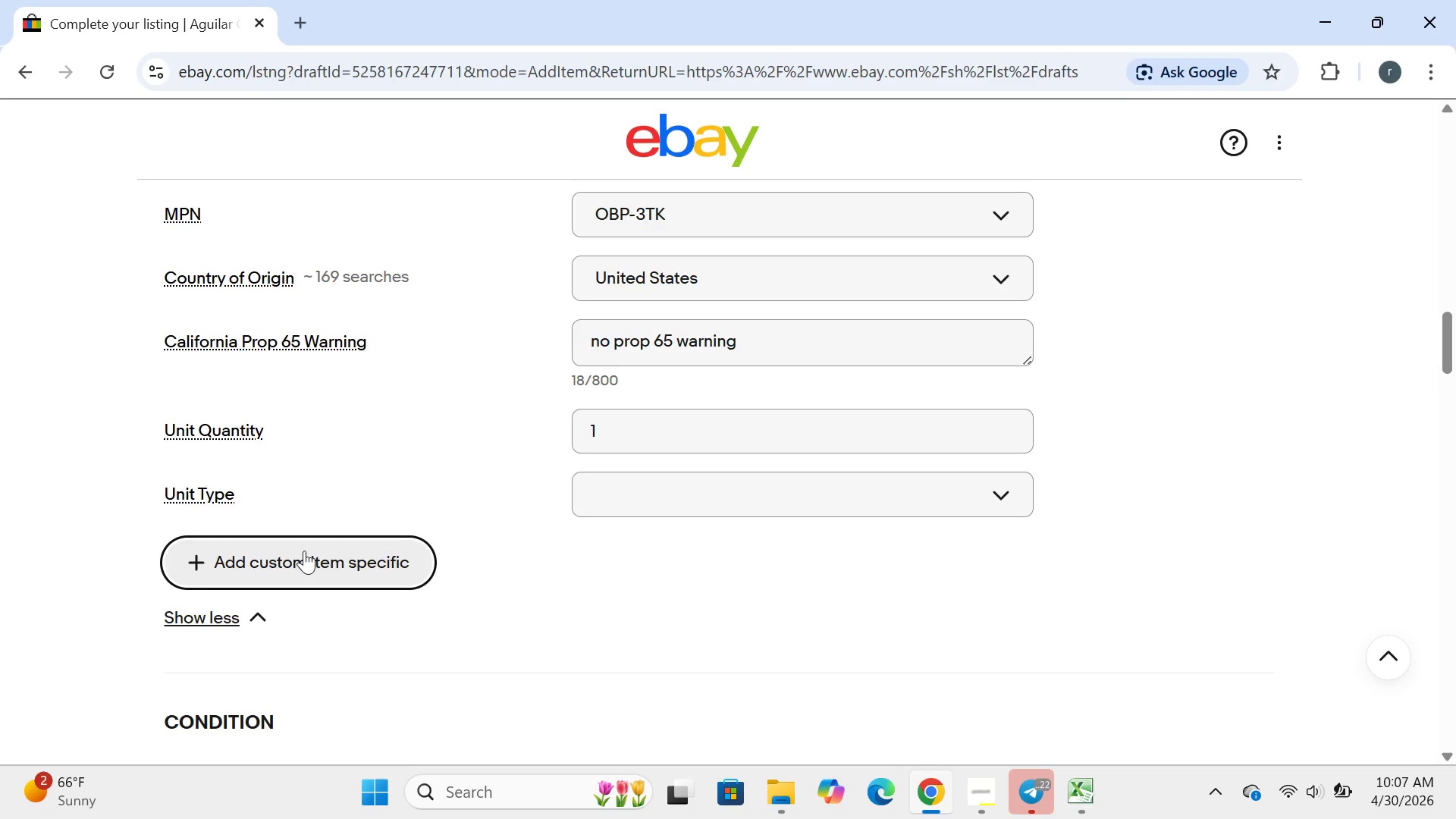 
left_click([304, 551])
 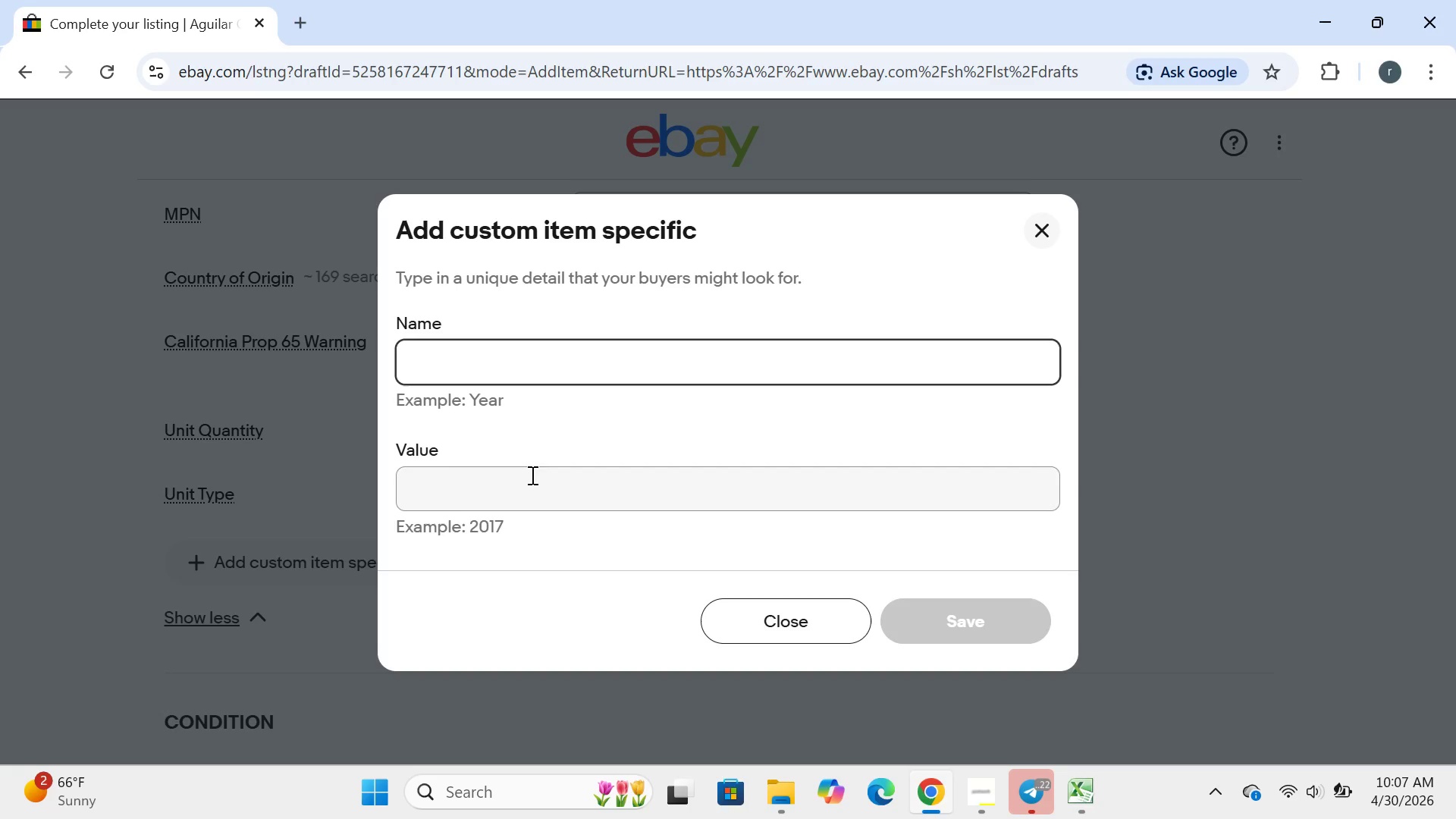 
type(NUMBERnumber of bands)
 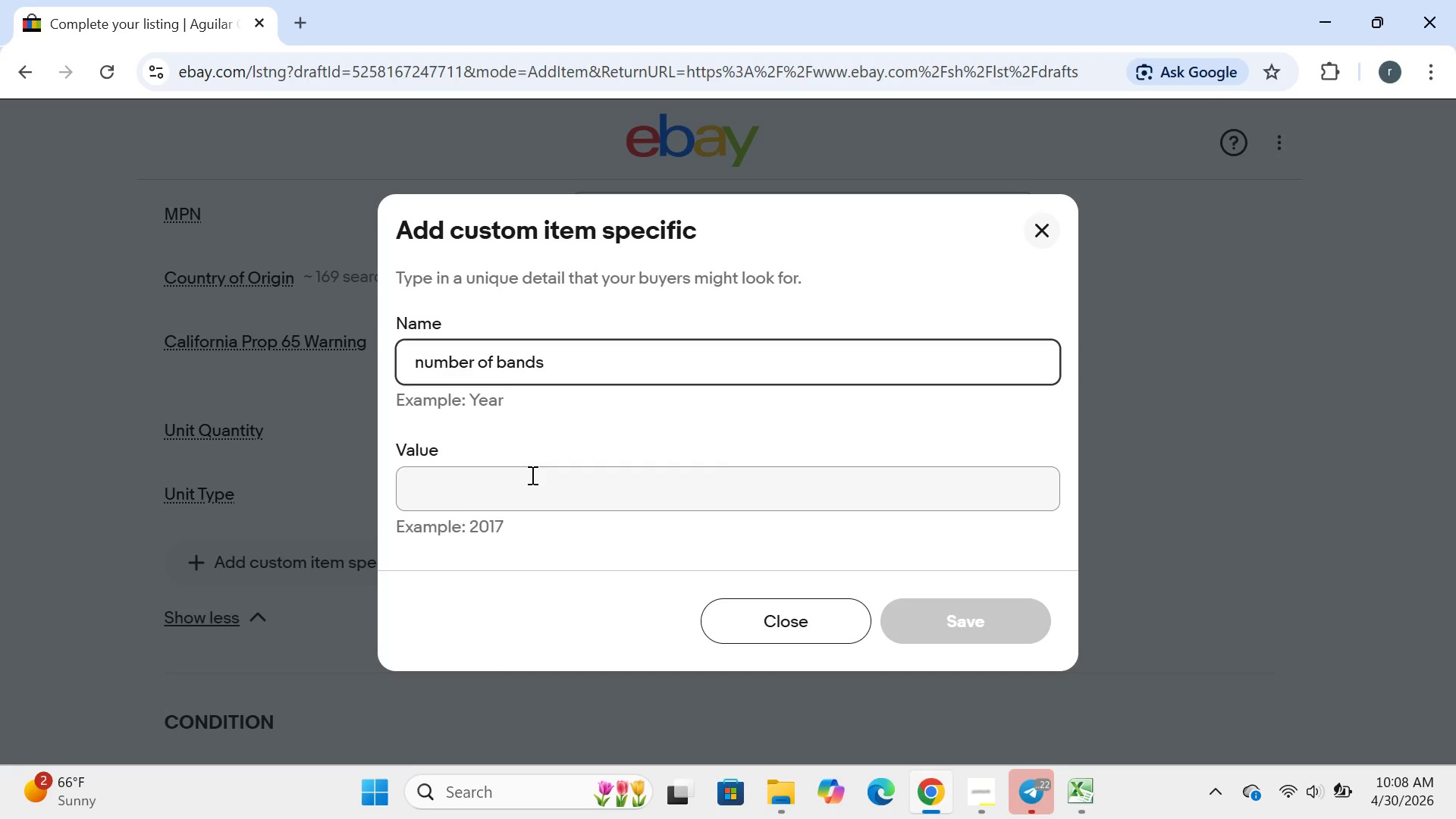 
hold_key(key=Backspace, duration=0.86)
 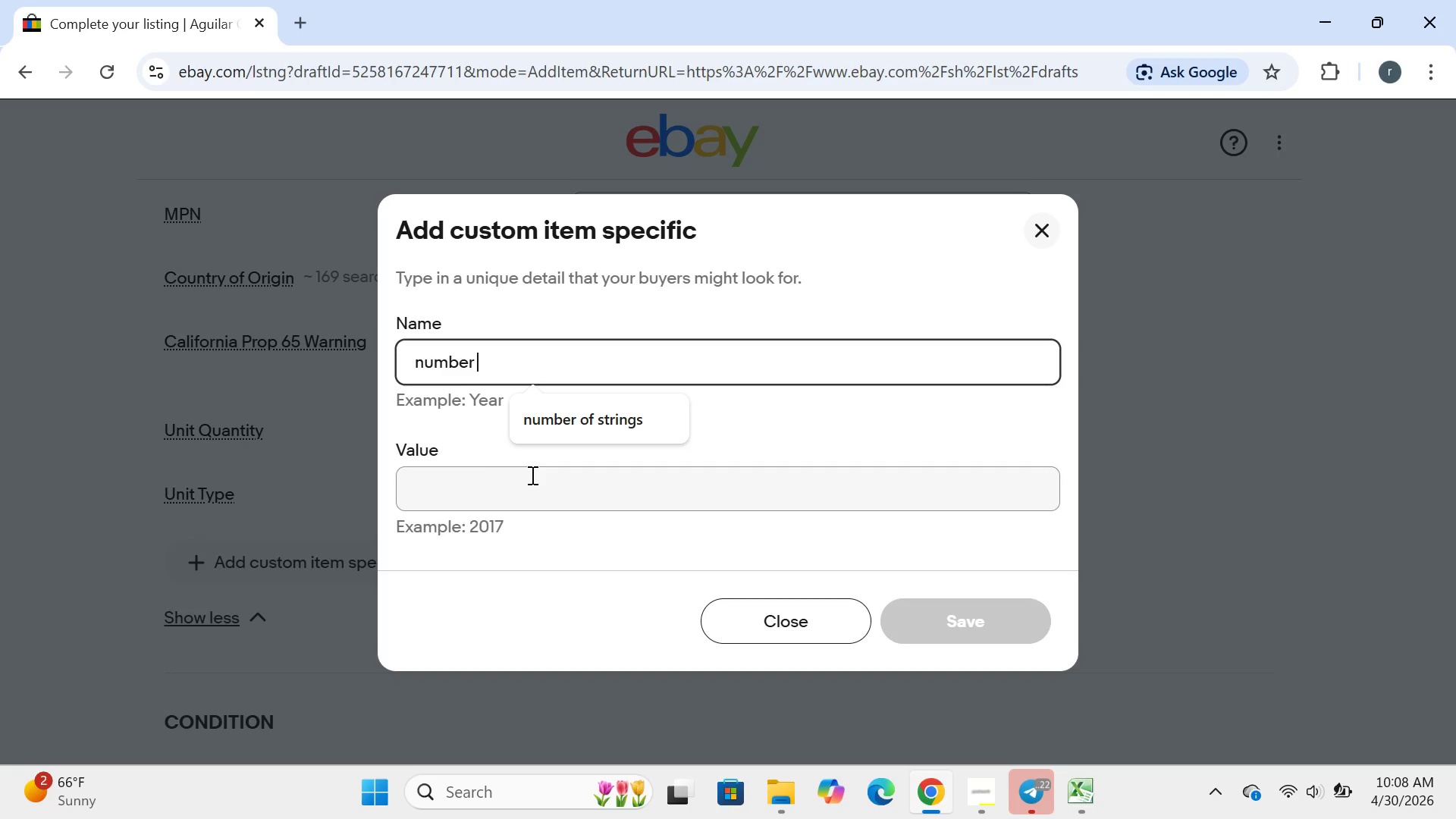 
left_click([570, 485])
 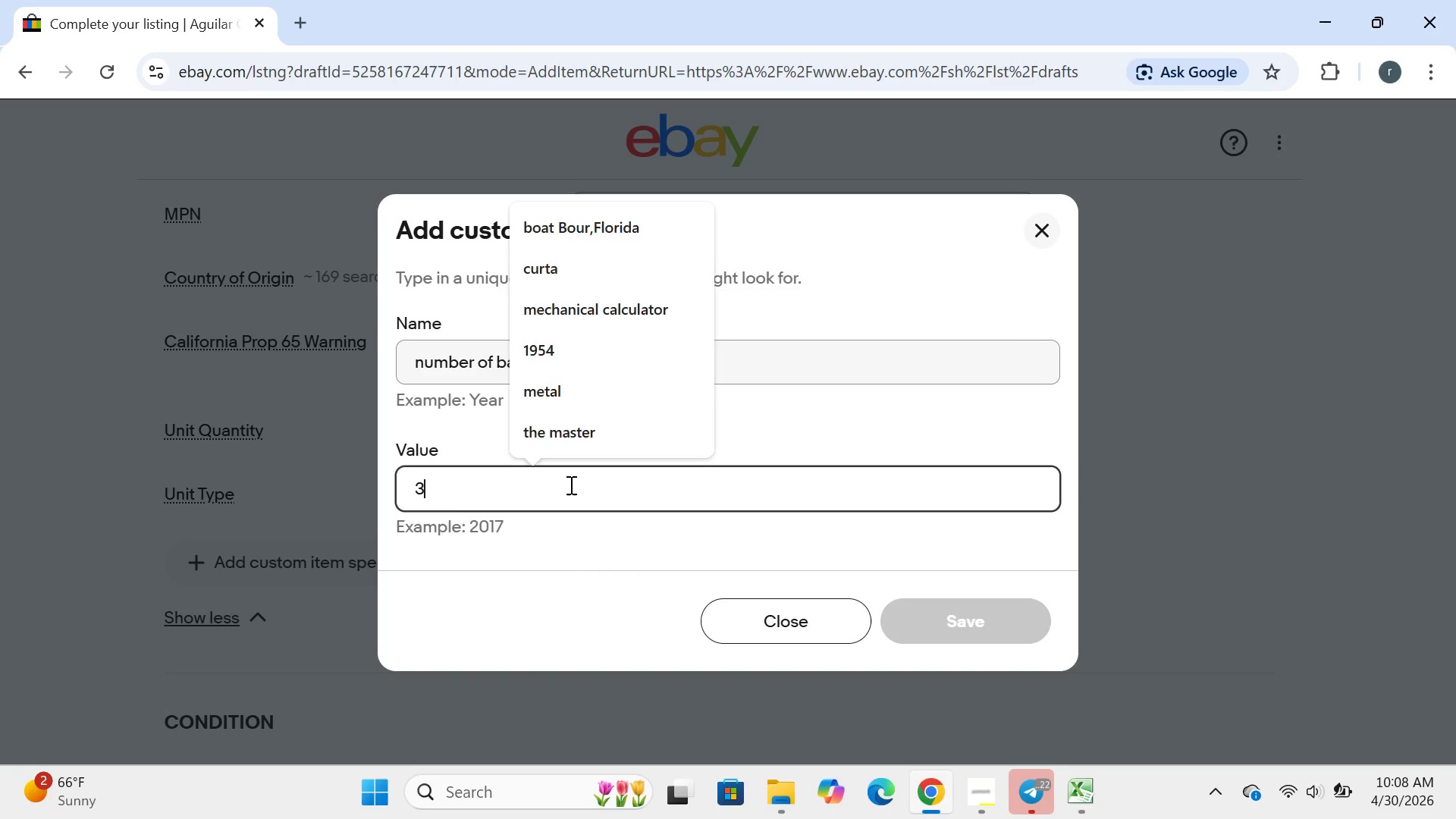 
type(3-band EQ)
 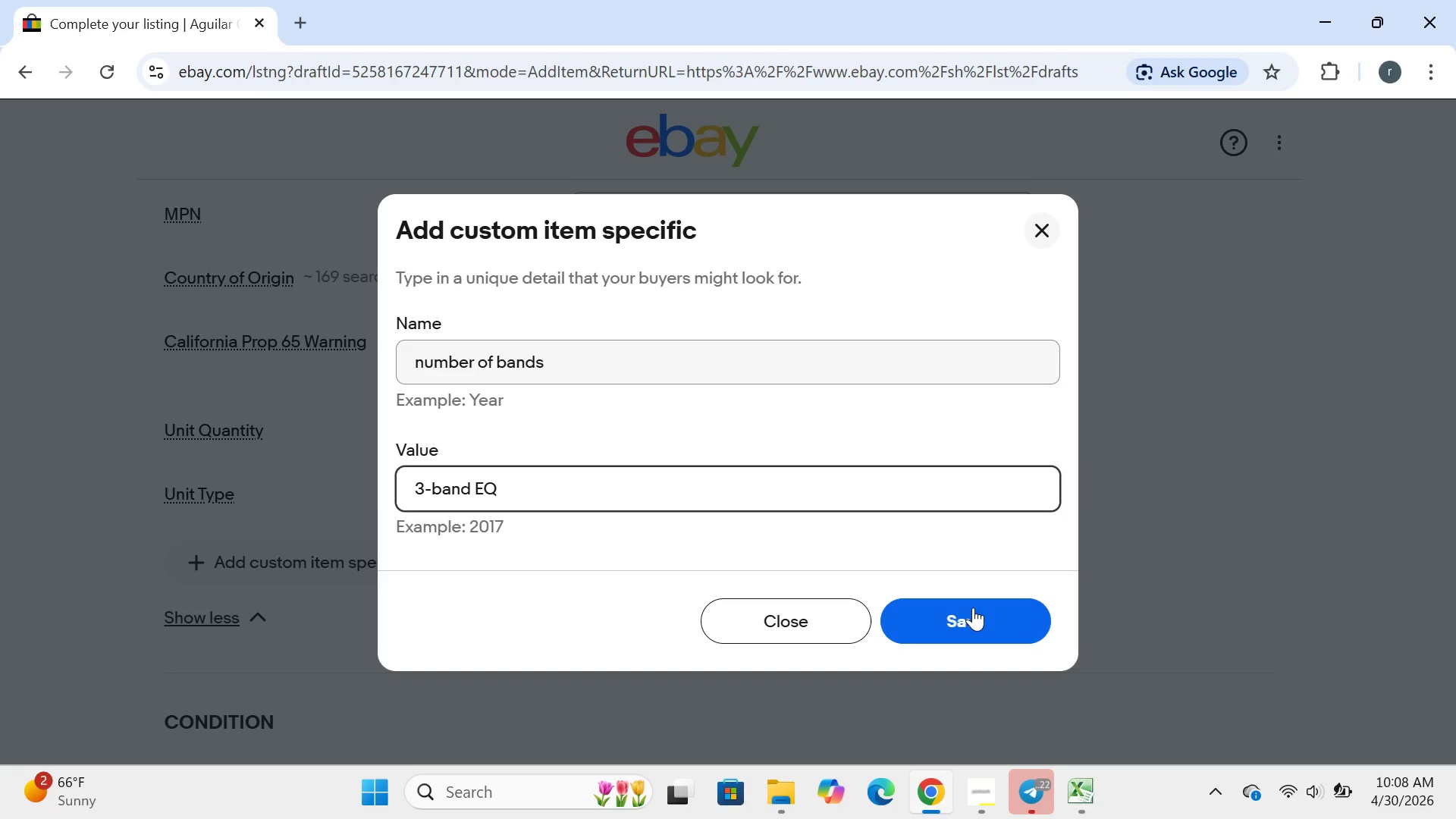 
left_click([973, 607])
 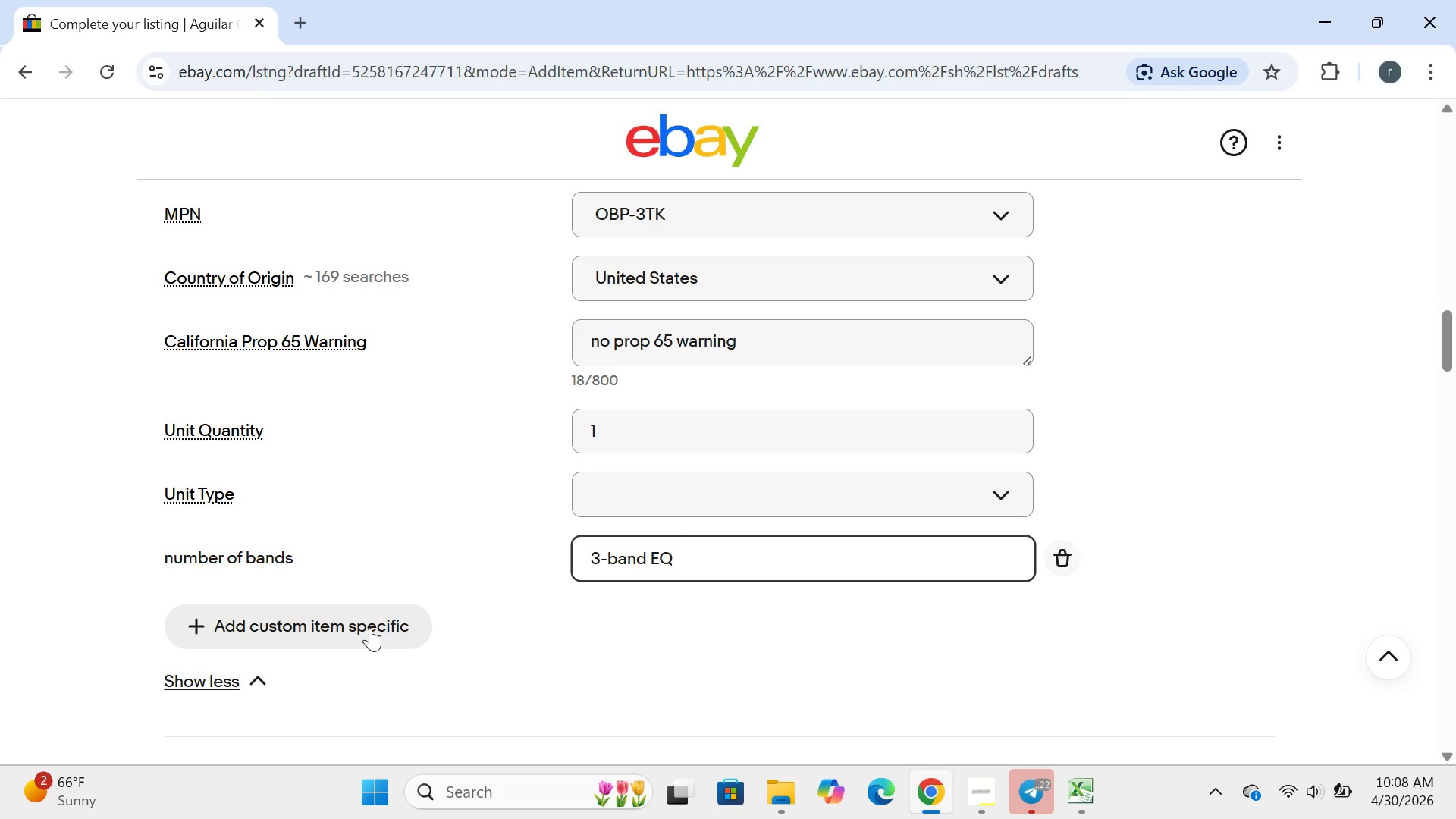 
left_click([369, 627])
 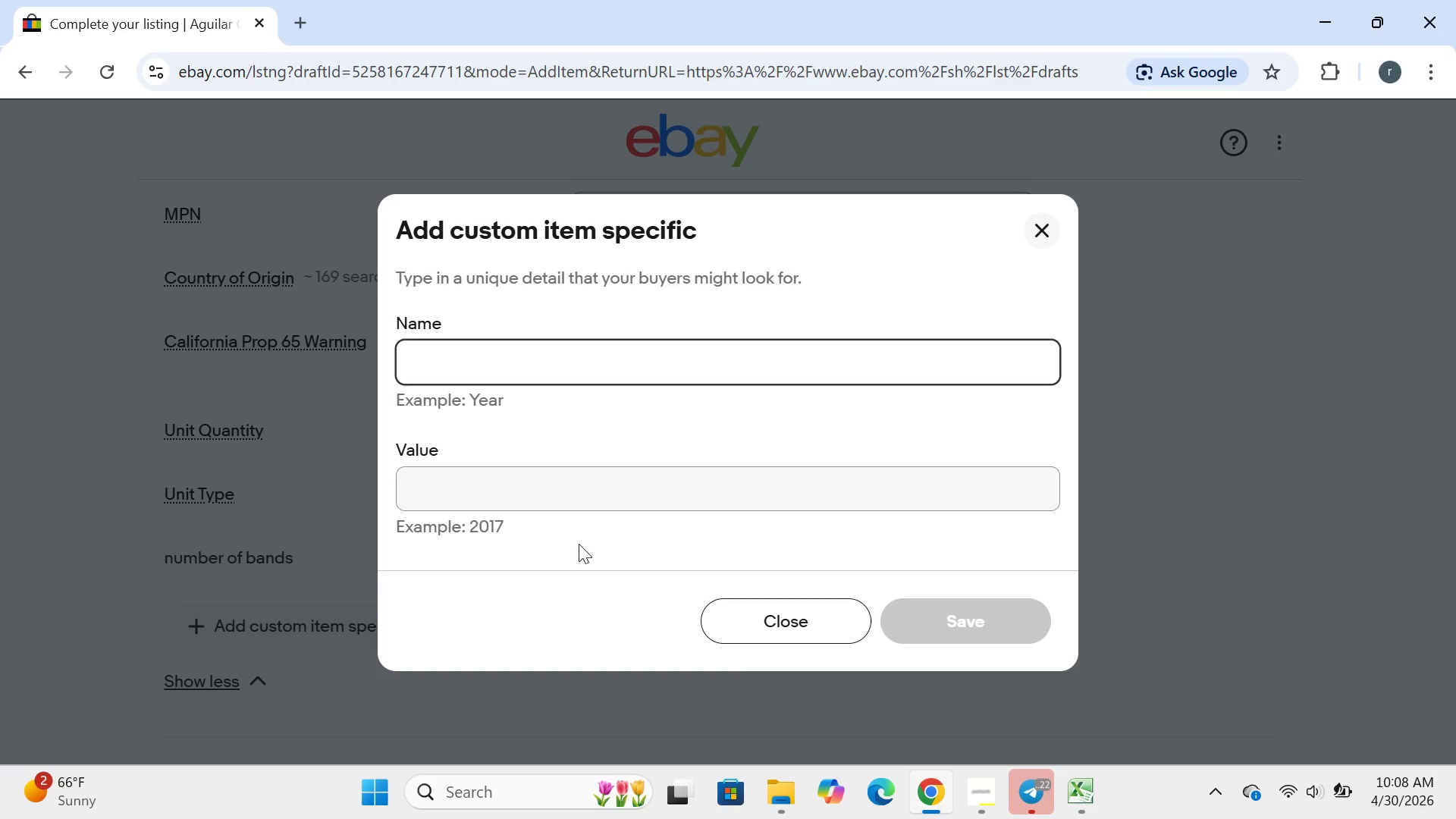 
type(passive/active)
 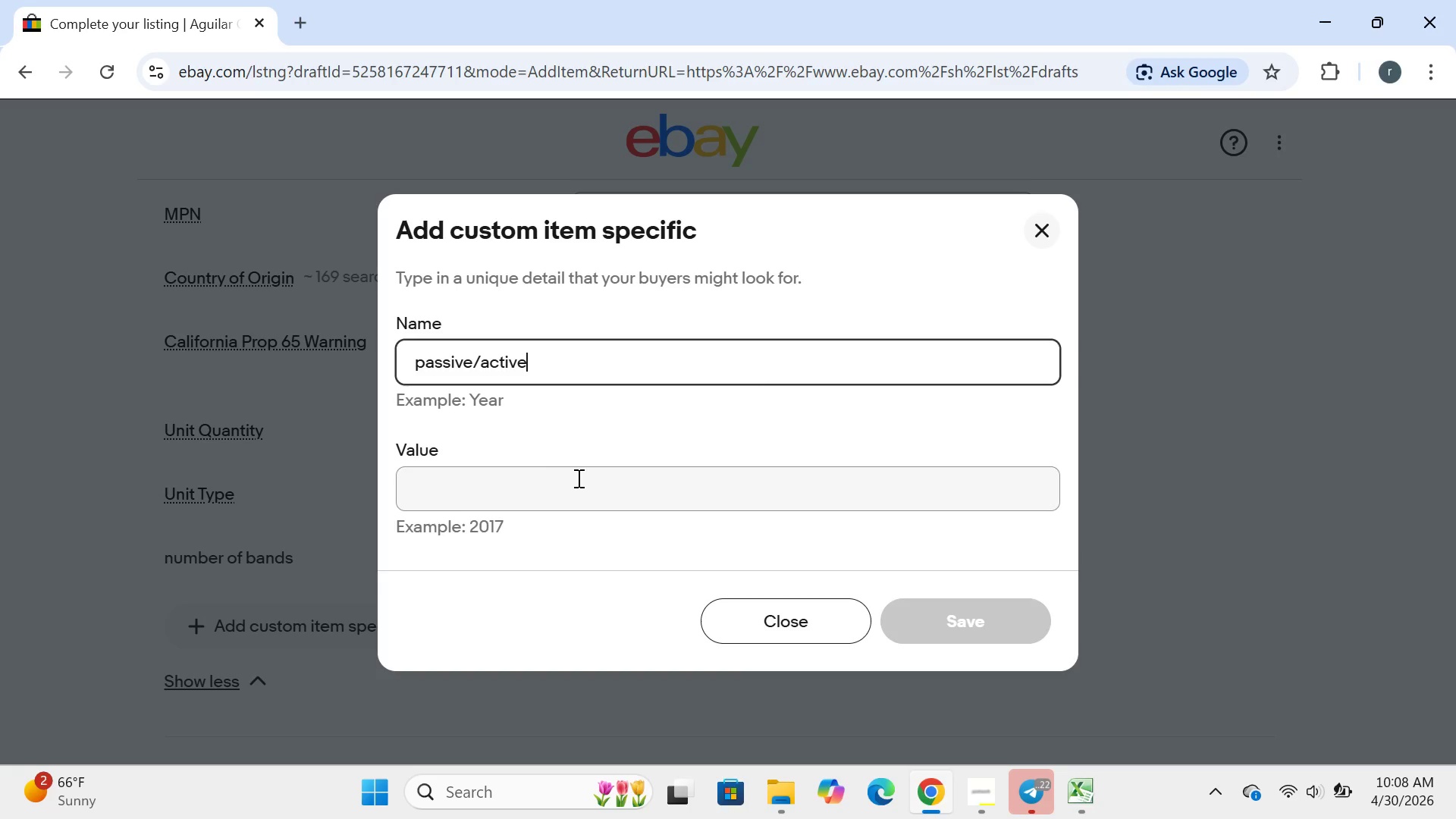 
left_click([576, 477])
 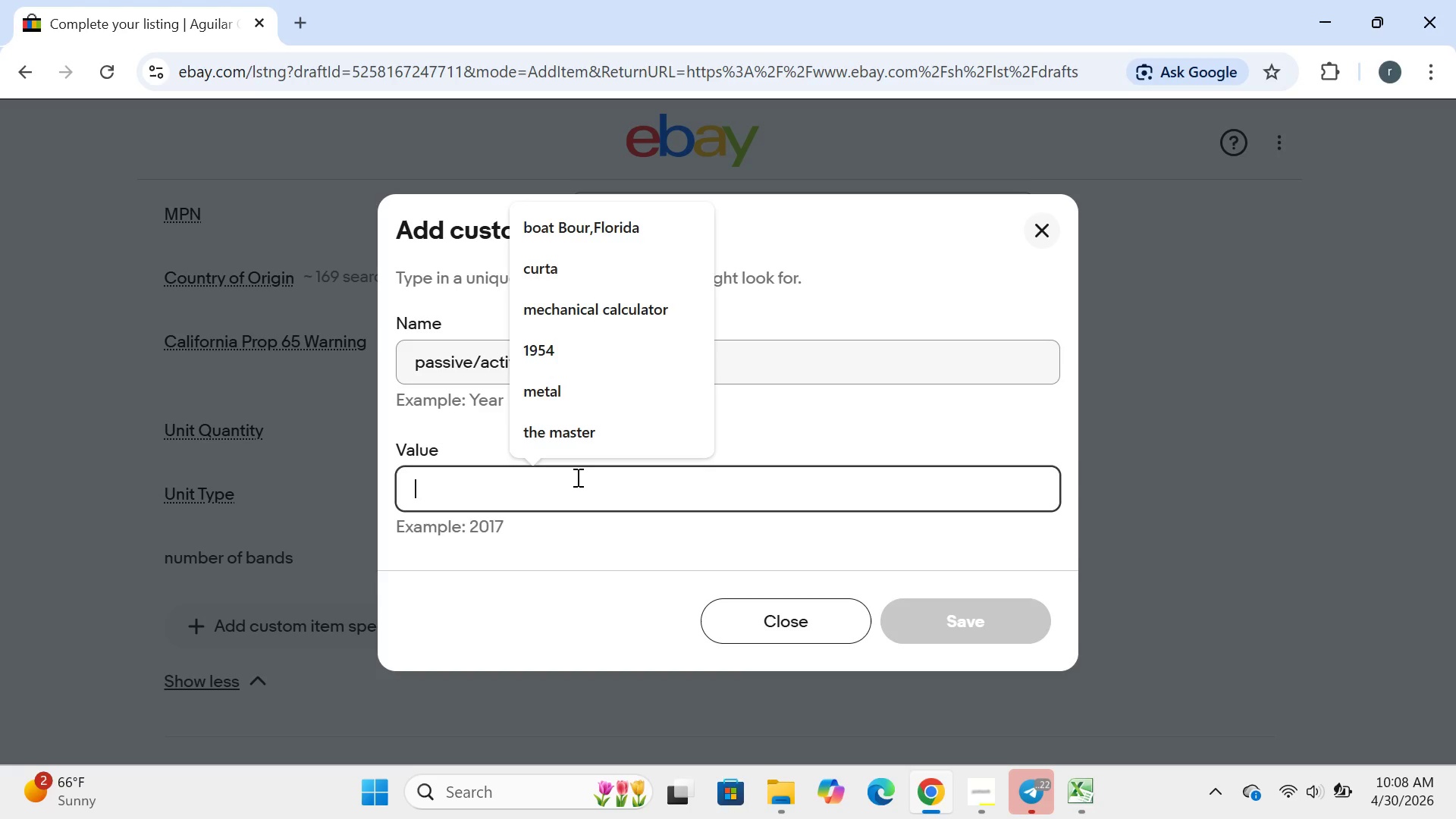 
type(active)
 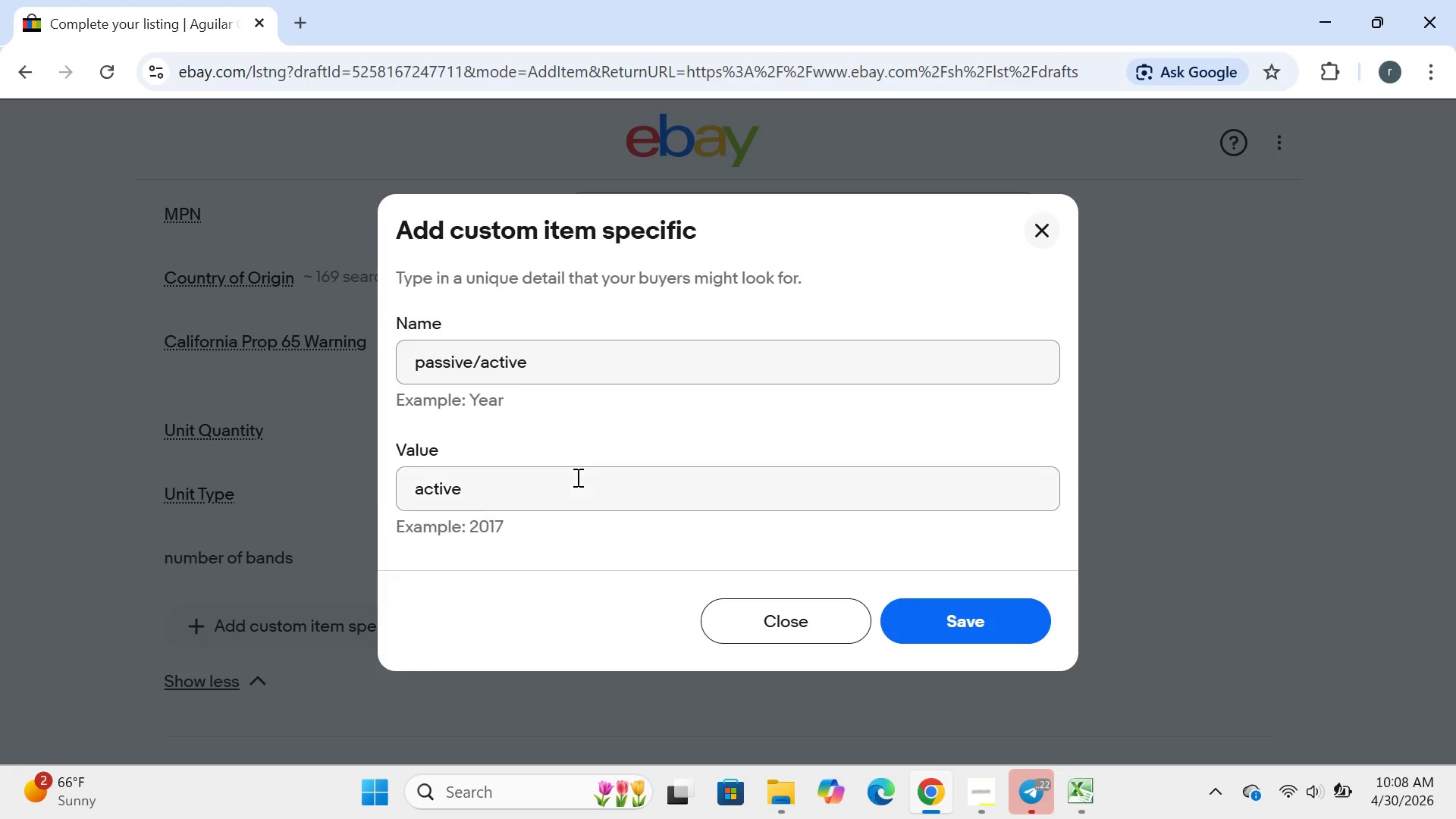 
key(Enter)
 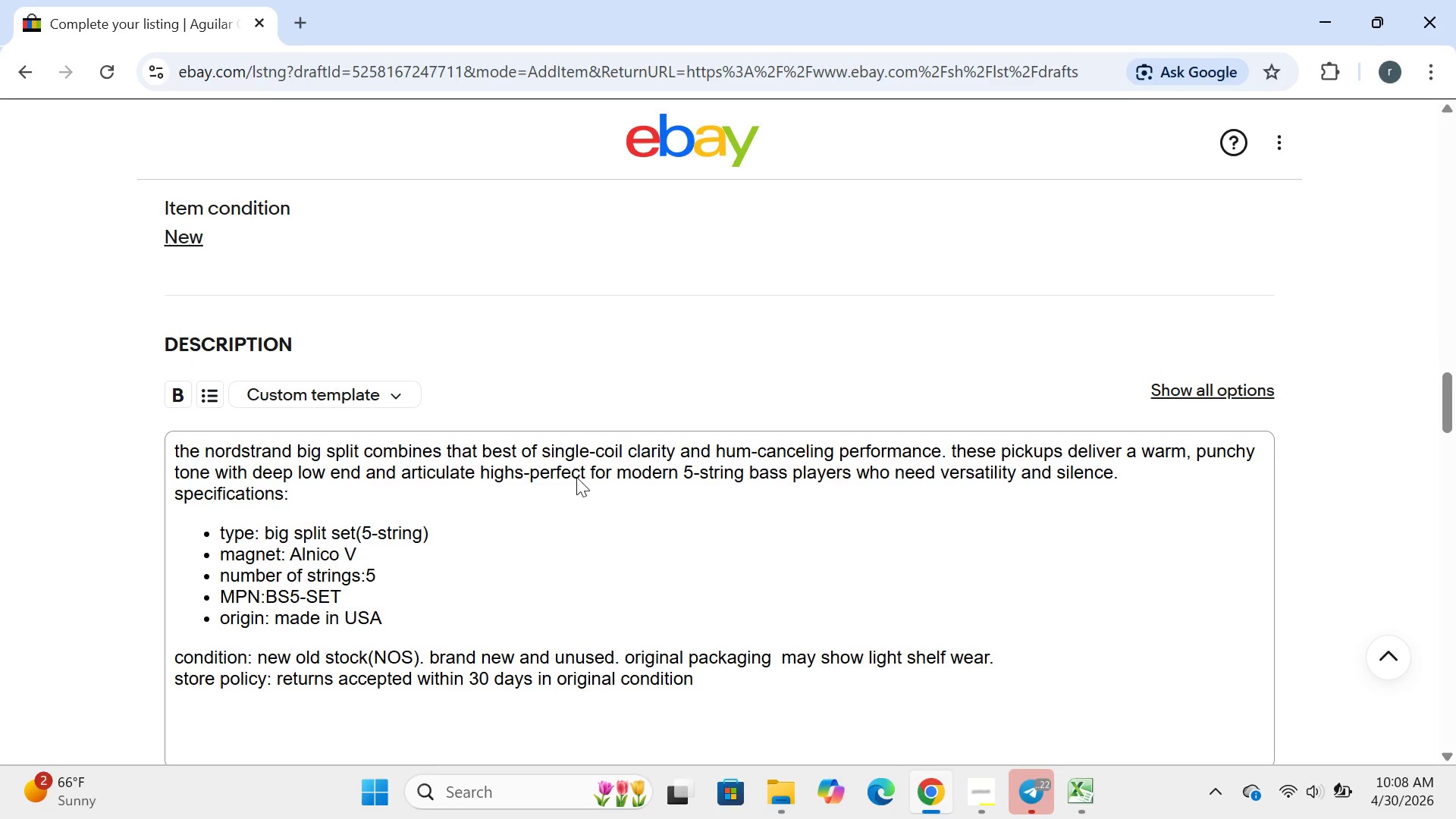 
left_click([531, 579])
 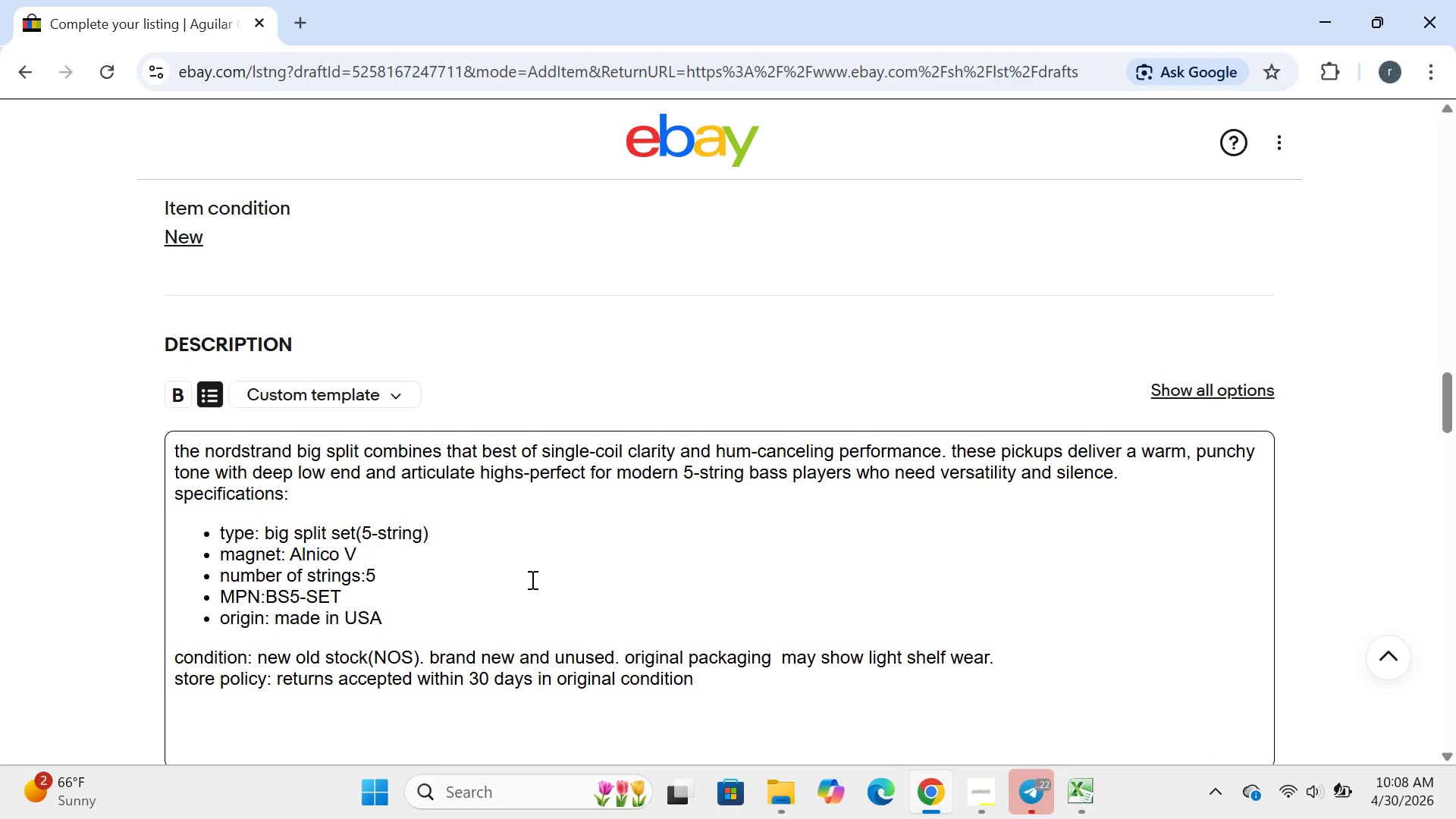 
key(Control+ControlLeft)
 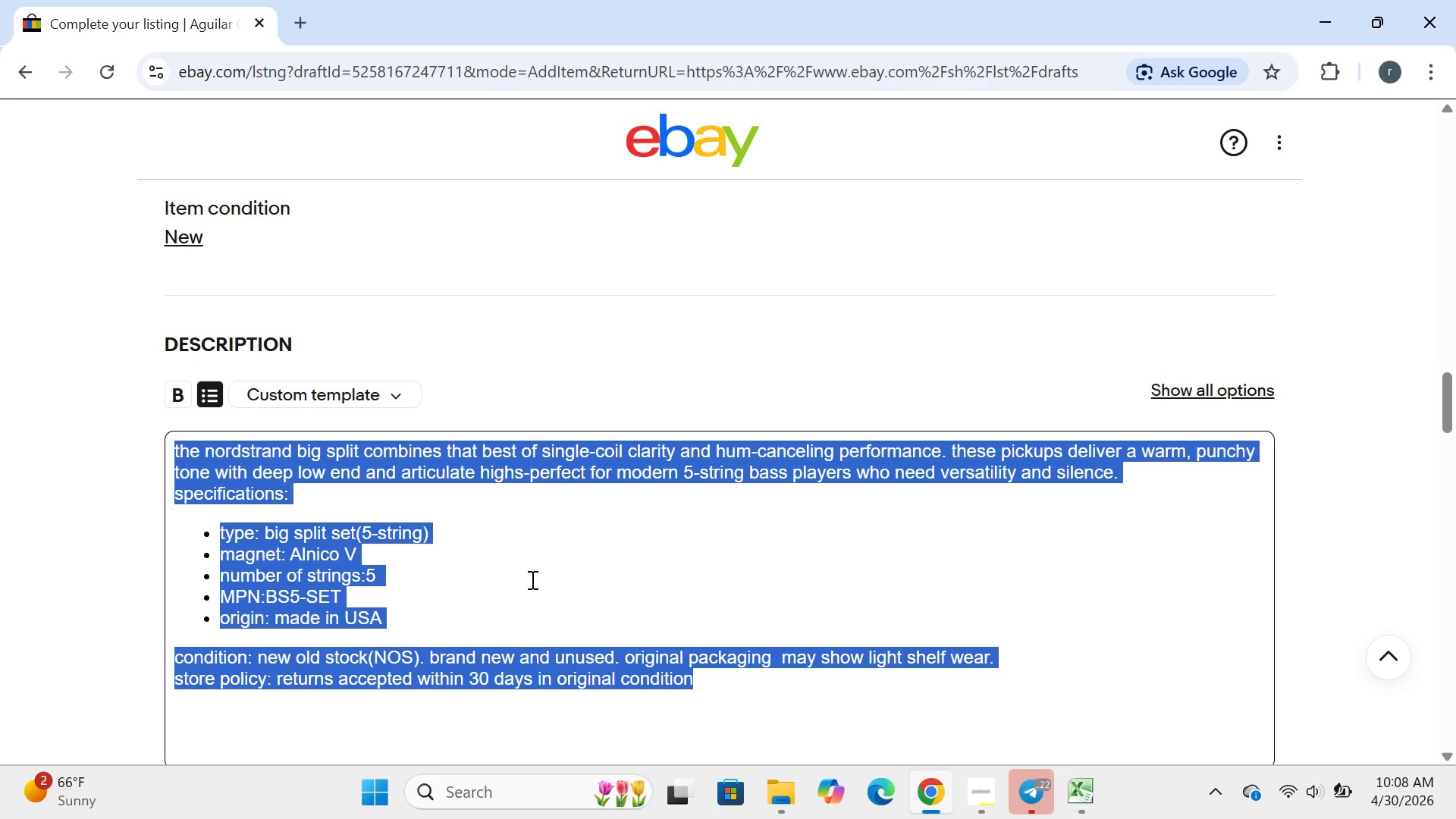 
key(Control+A)
 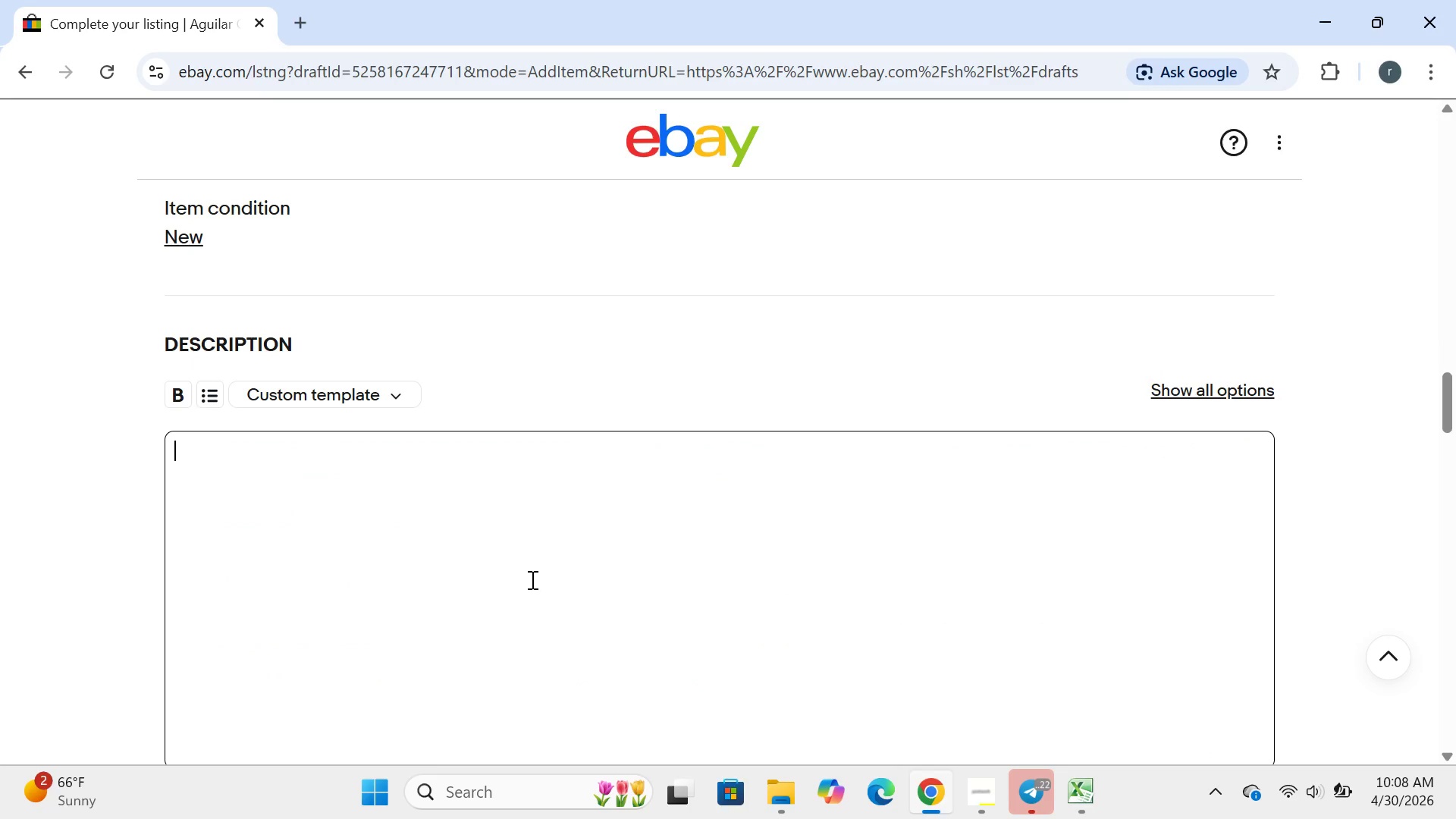 
key(Backspace)
 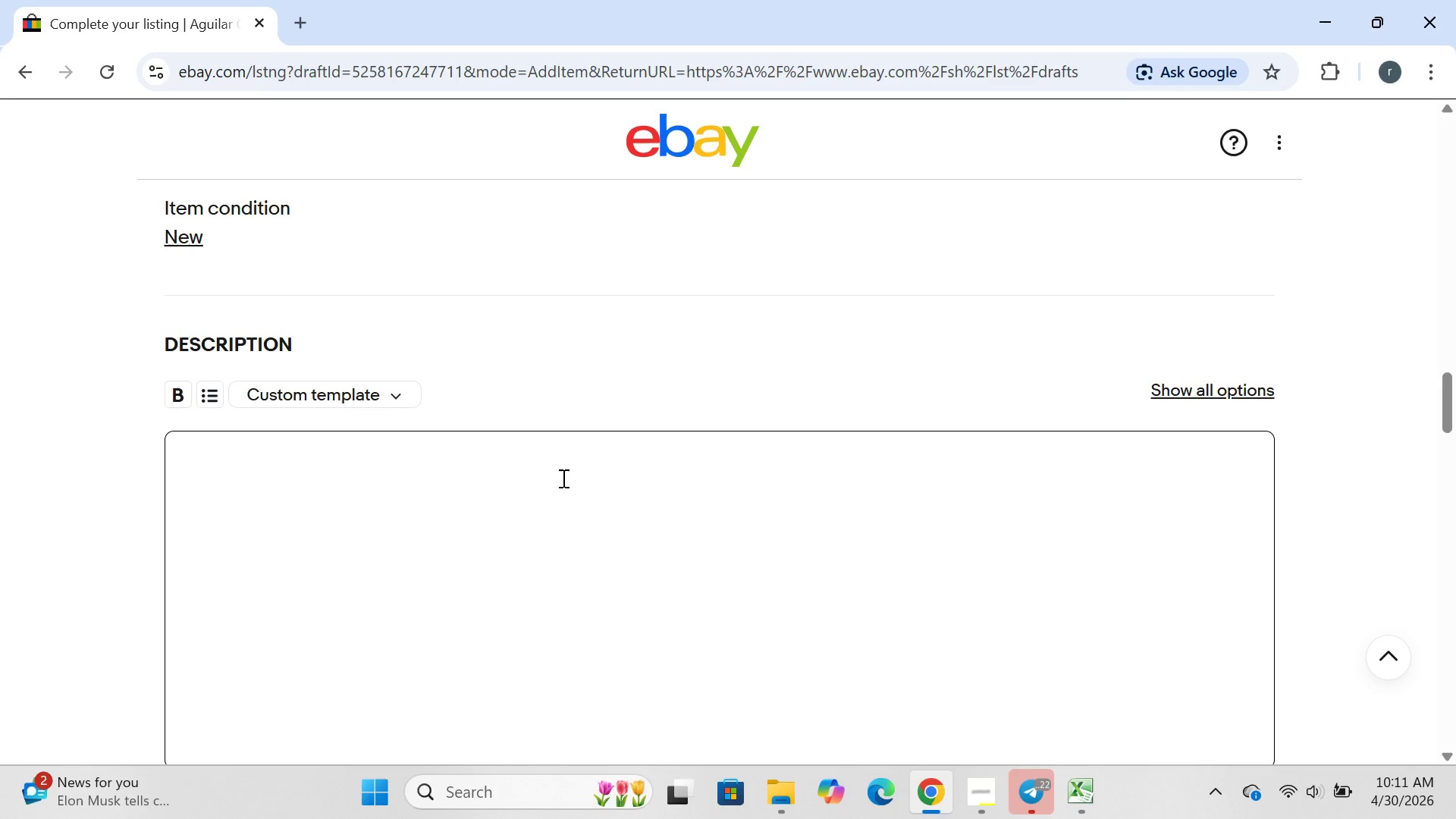 
wait(175.2)
 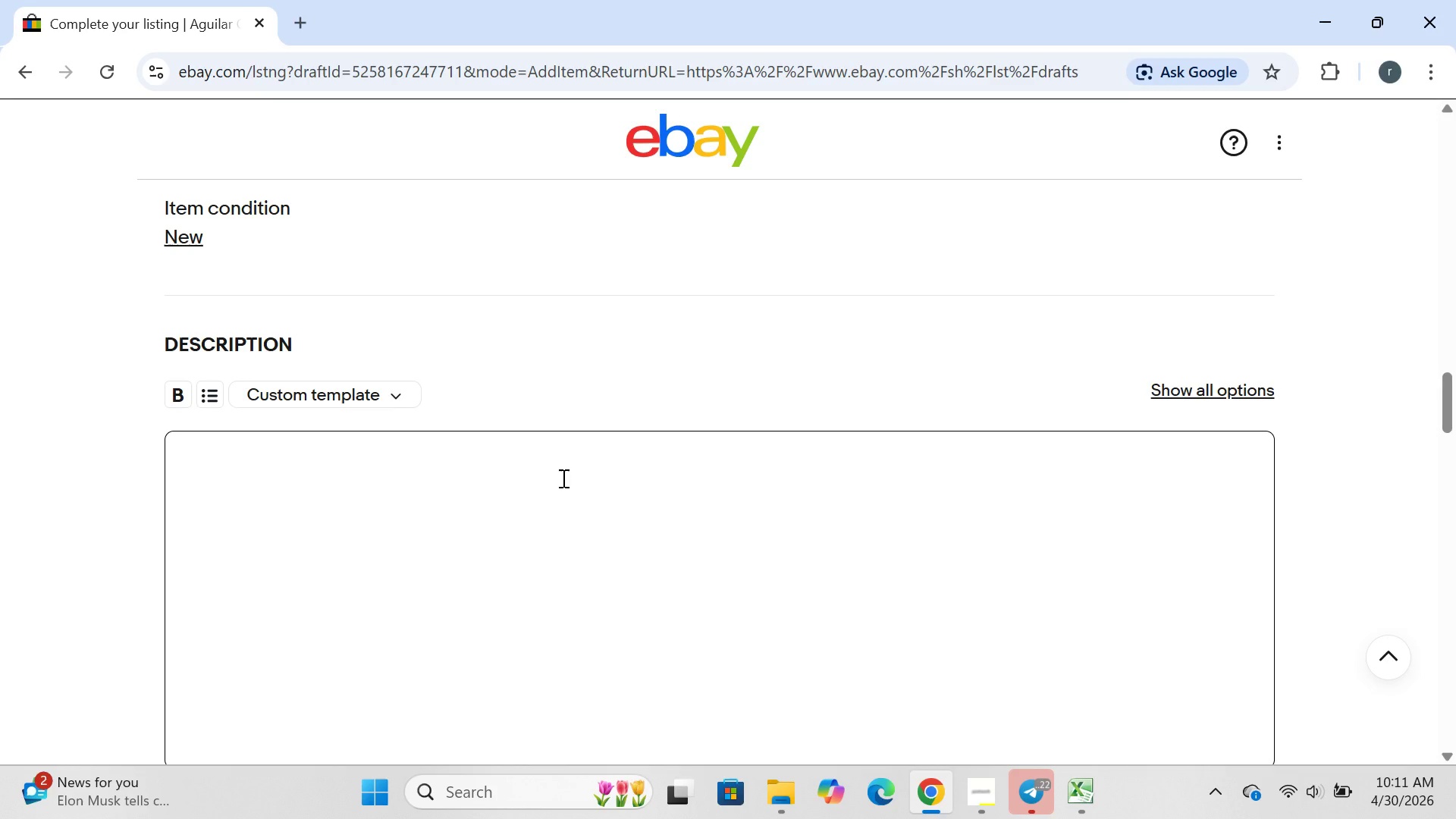 
type(the aguilar )
key(Backspace)
 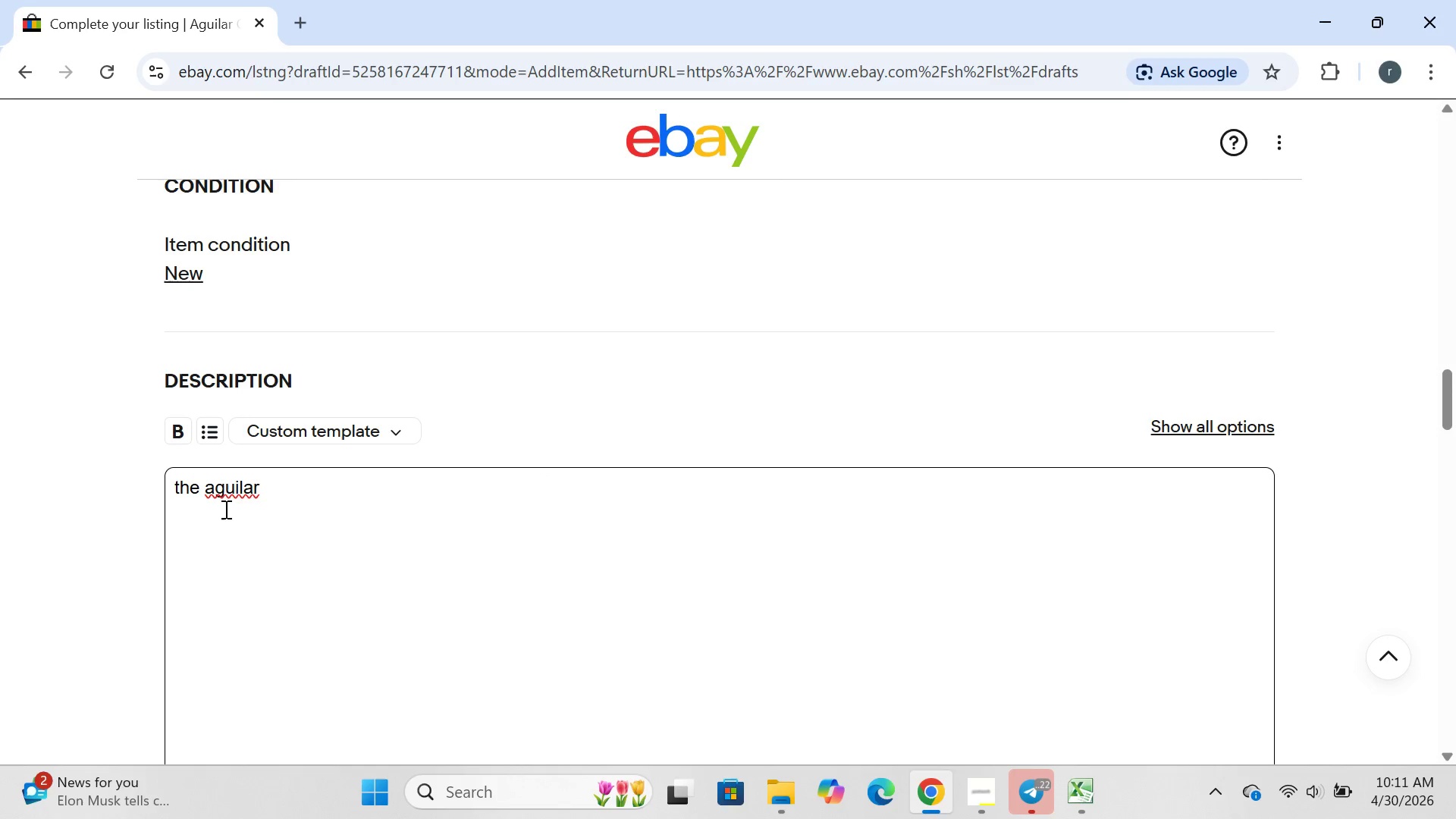 
wait(8.75)
 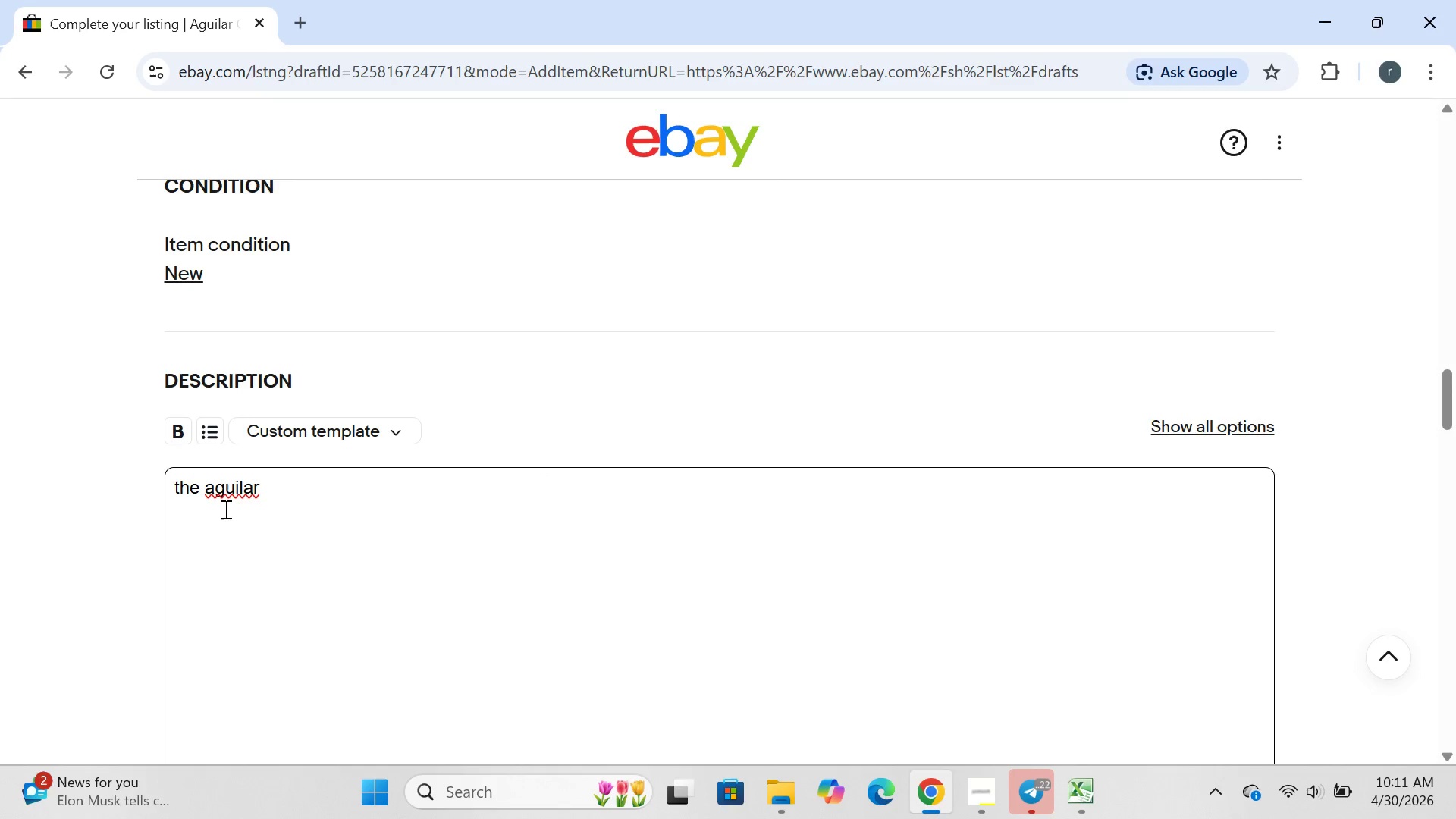 
left_click([217, 489])
 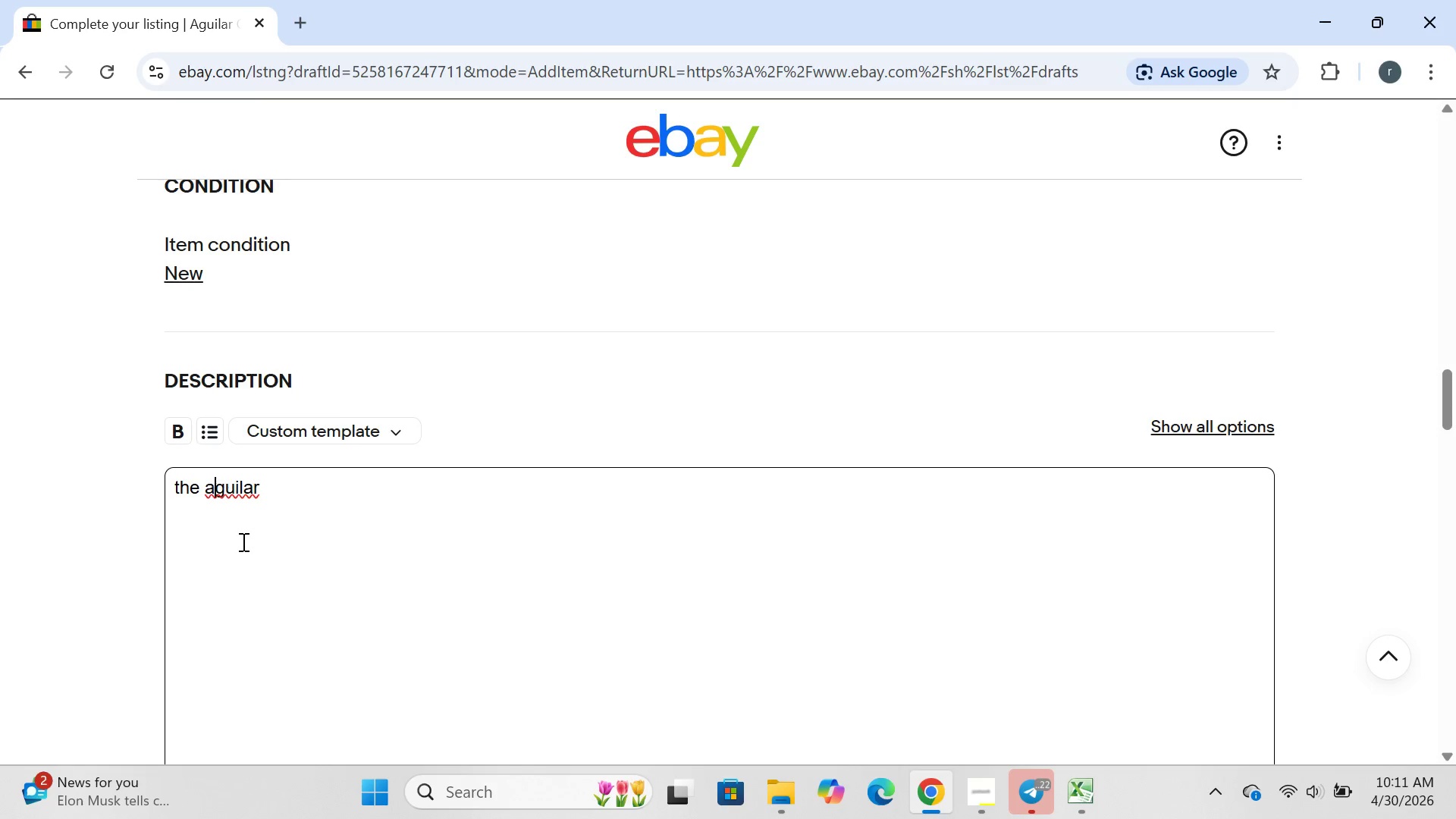 
key(Backspace)
 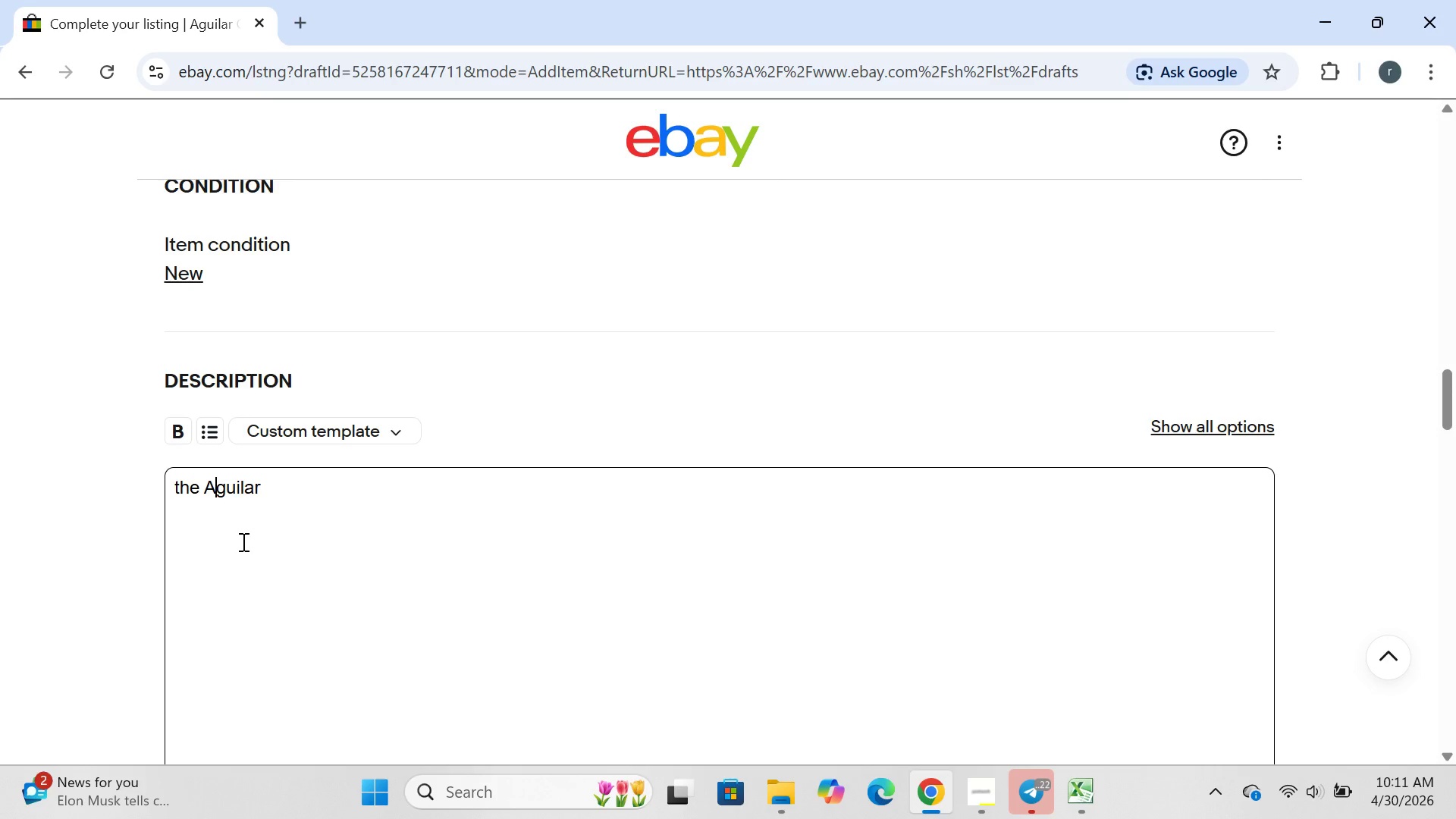 
key(CapsLock)
 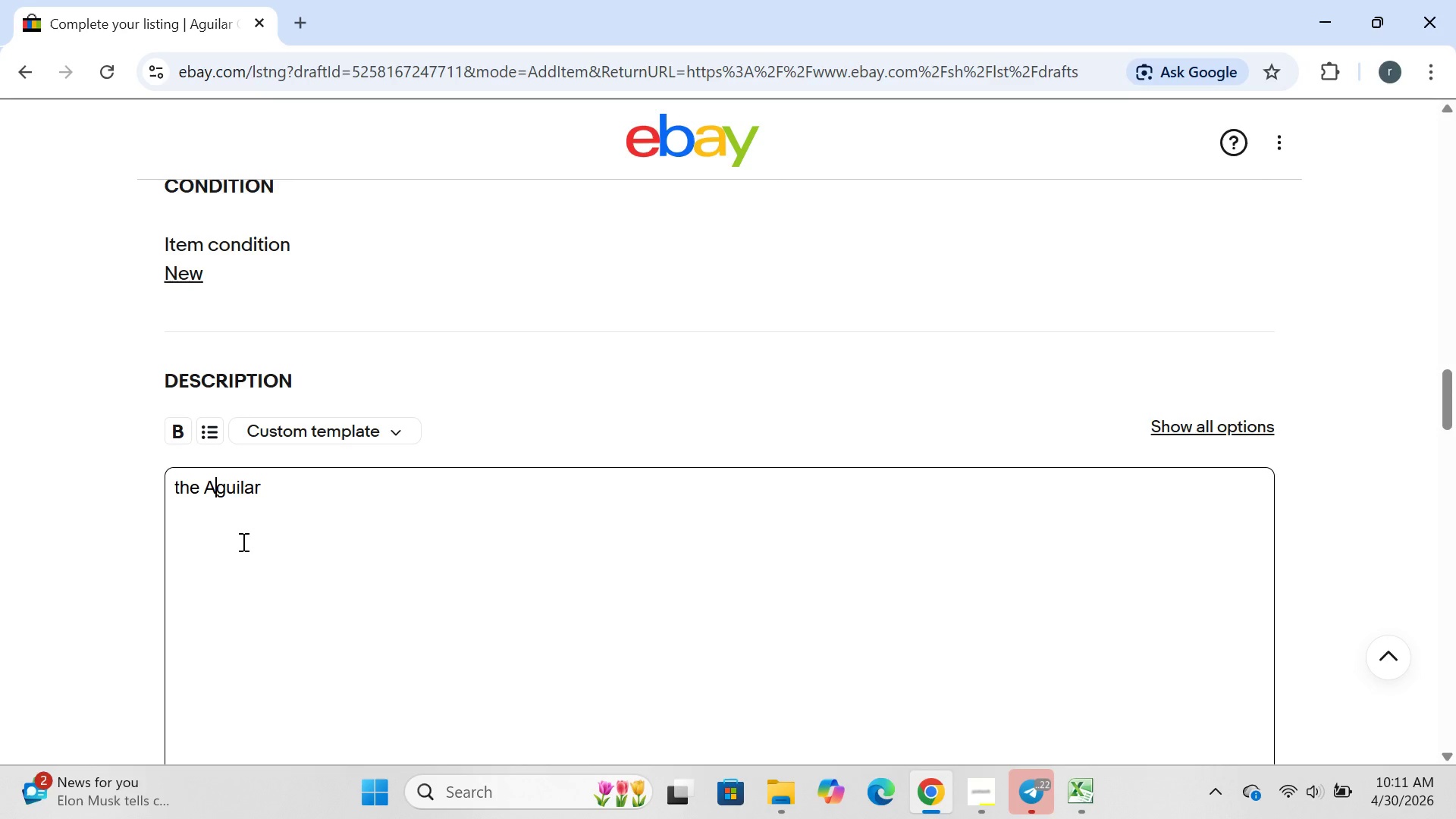 
key(A)
 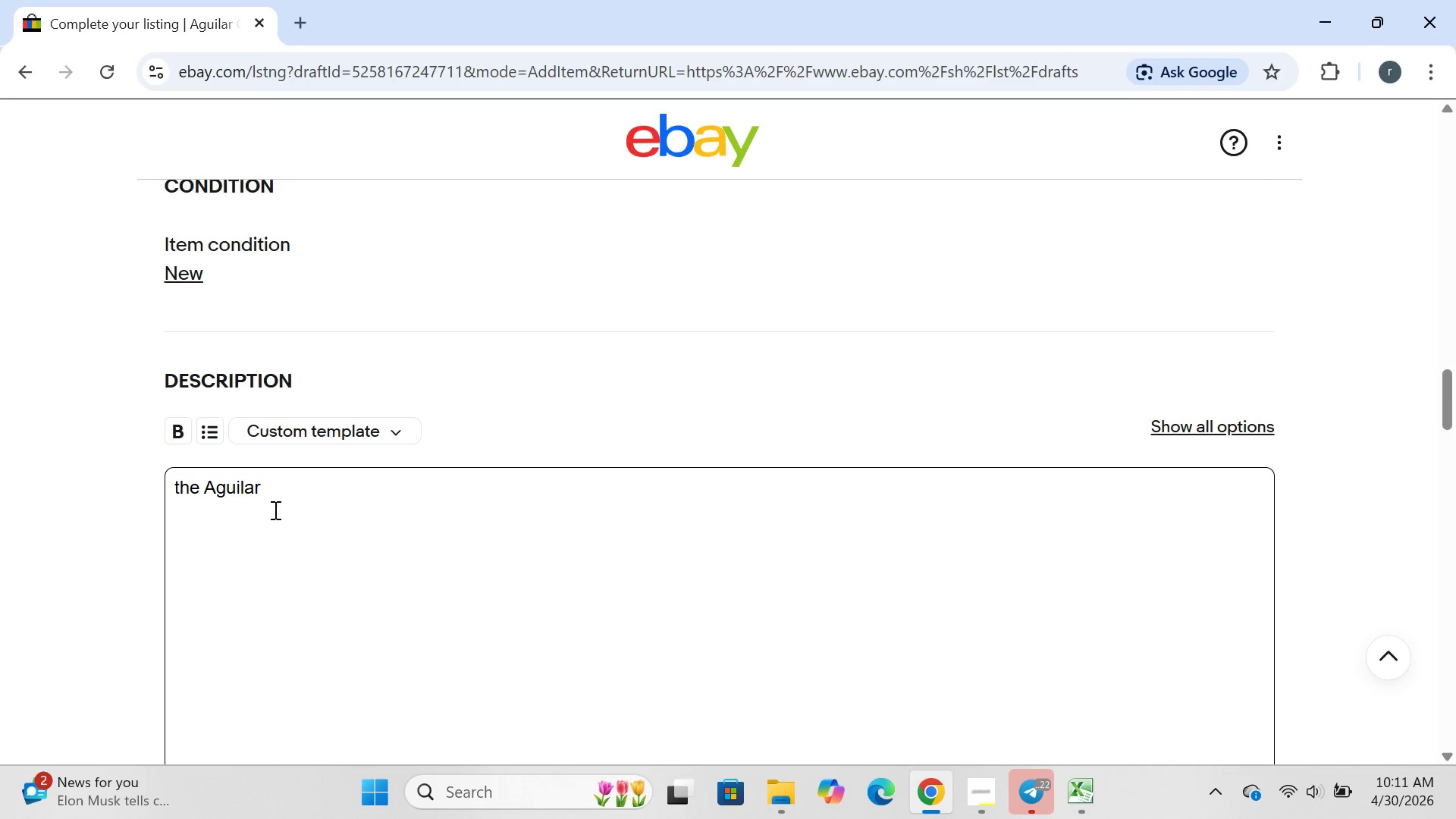 
left_click([274, 510])
 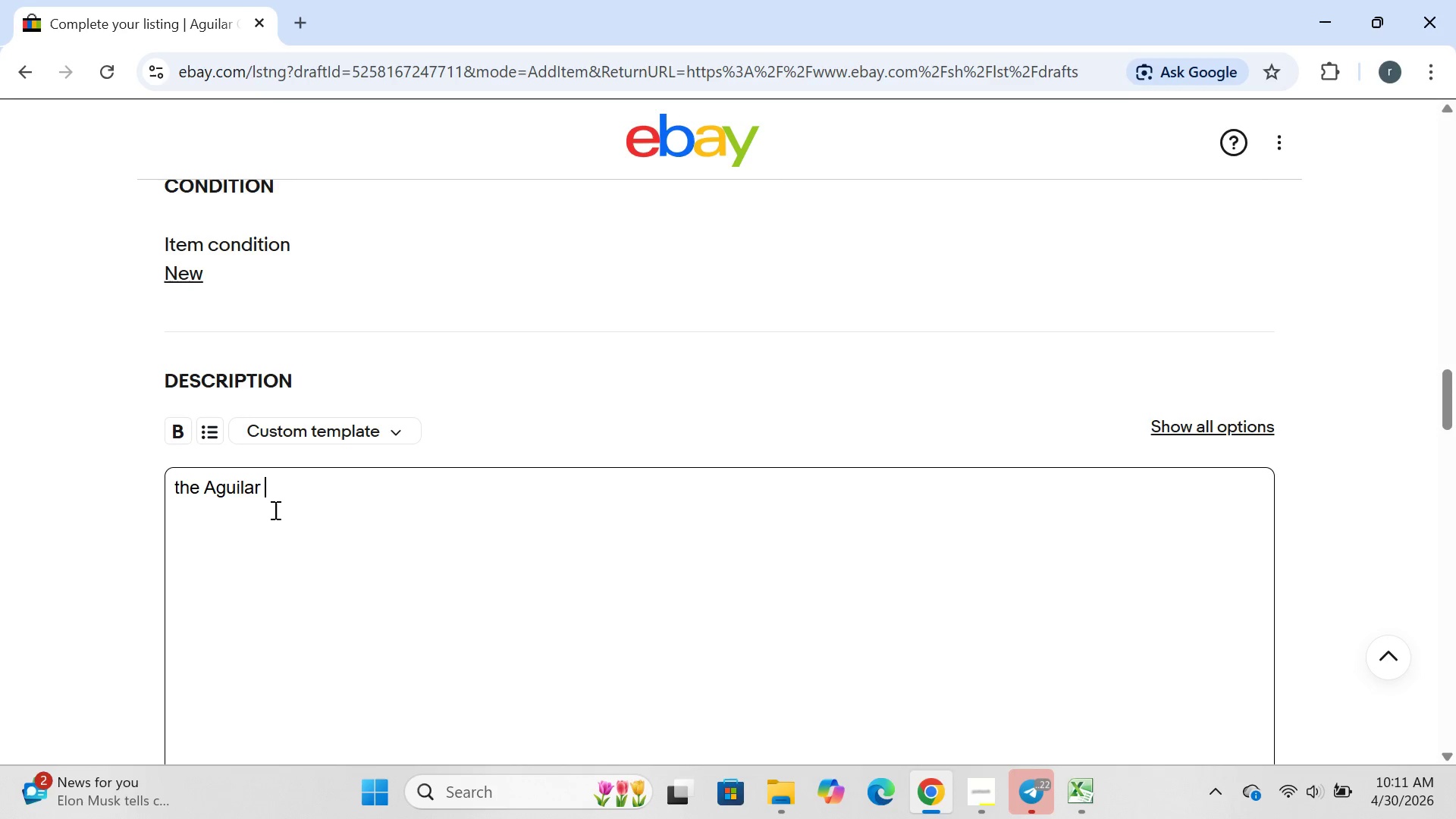 
type( OBP0)
key(Backspace)
type(-3 is the premier onboard bass pres)
key(Backspace)
type(amp )
key(Backspace)
type(, trustedb )
key(Backspace)
key(Backspace)
key(Backspace)
type(d by professional li)
key(Backspace)
type(uy)
key(Backspace)
type(th)
 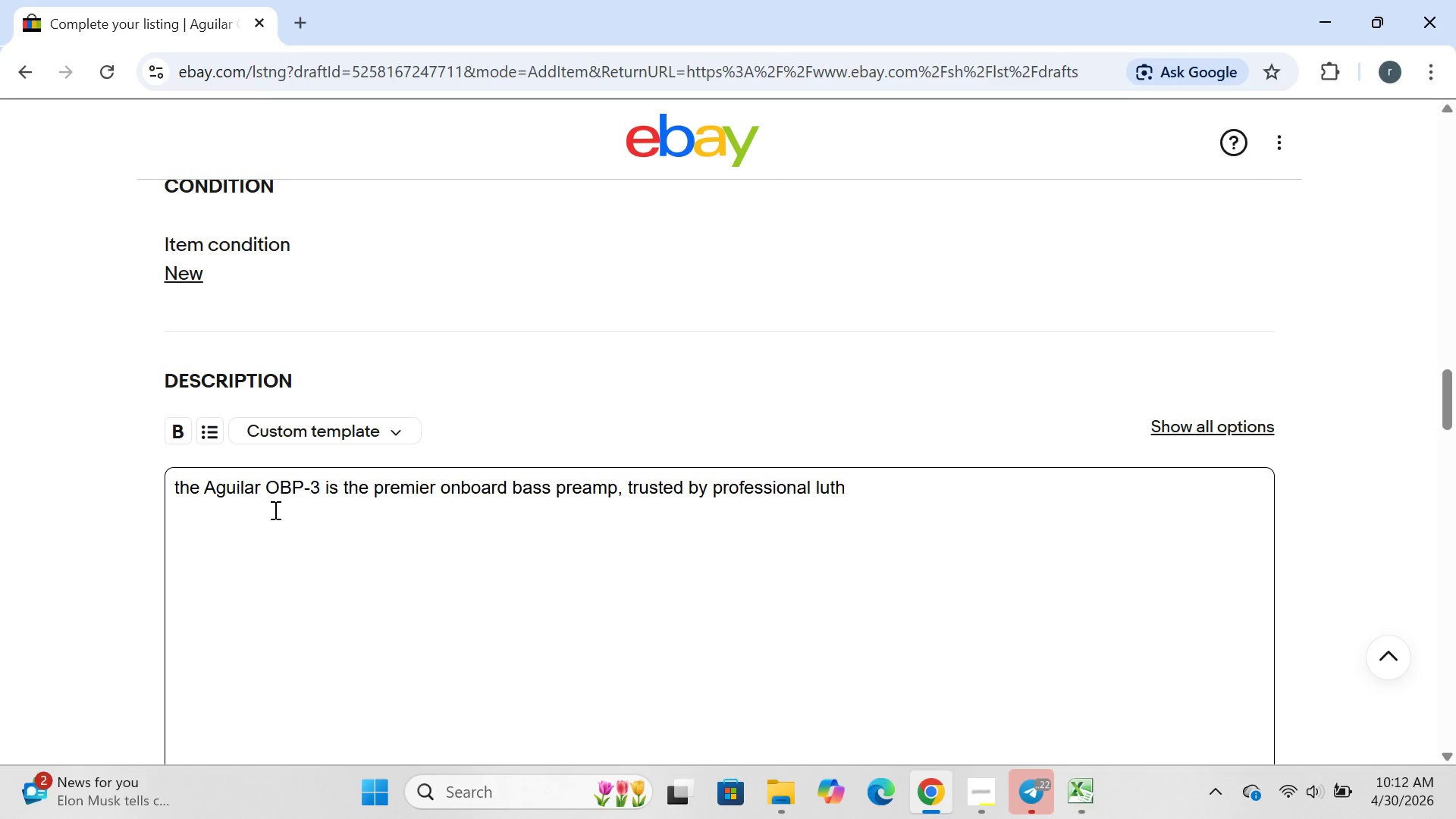 
type(iers and players worl)
 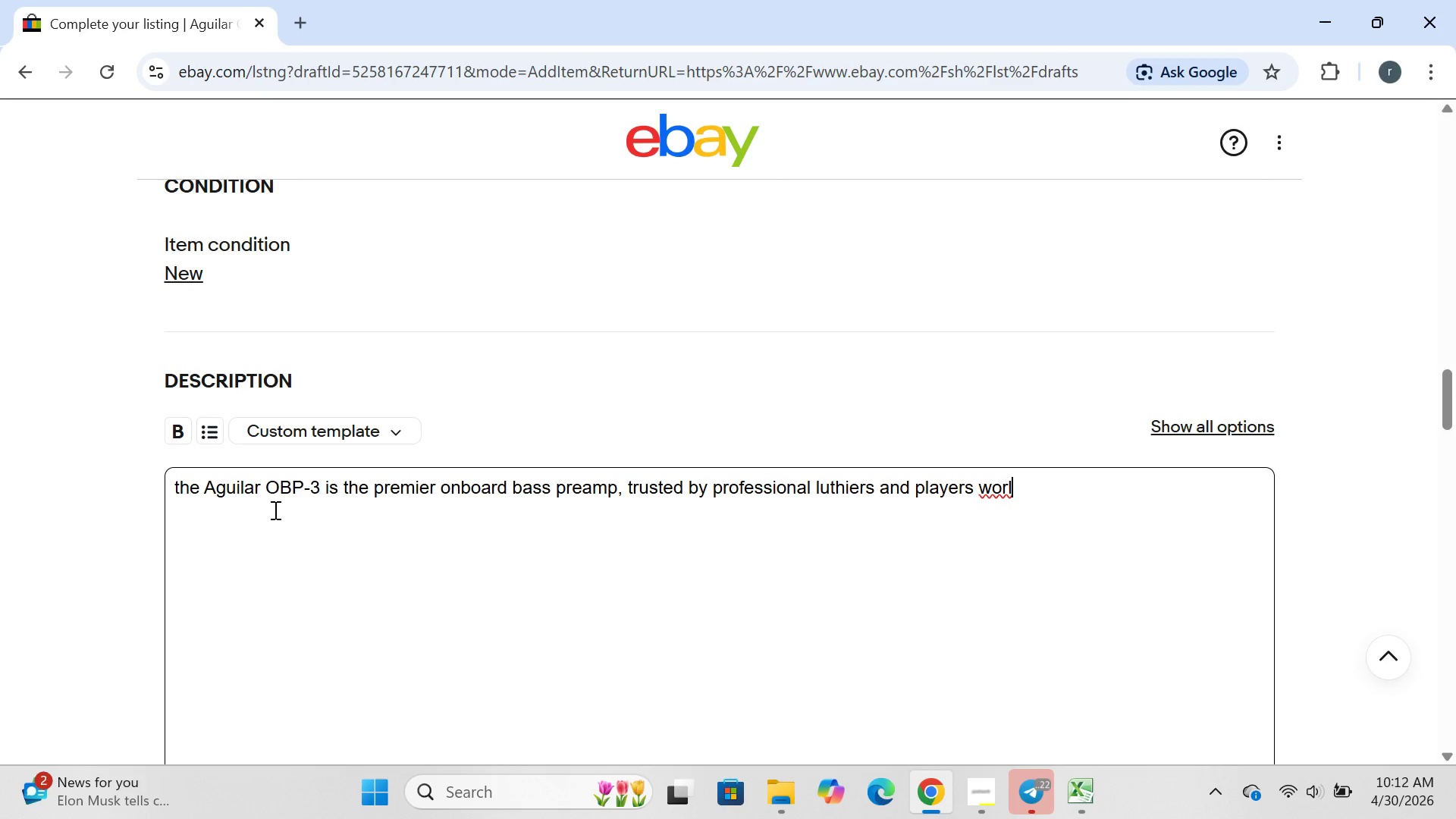 
type(dwide. this 3-band EQ DE)
key(Backspace)
key(Backspace)
type(delivers transparent )
key(Backspace)
type(, musicsk)
key(Backspace)
 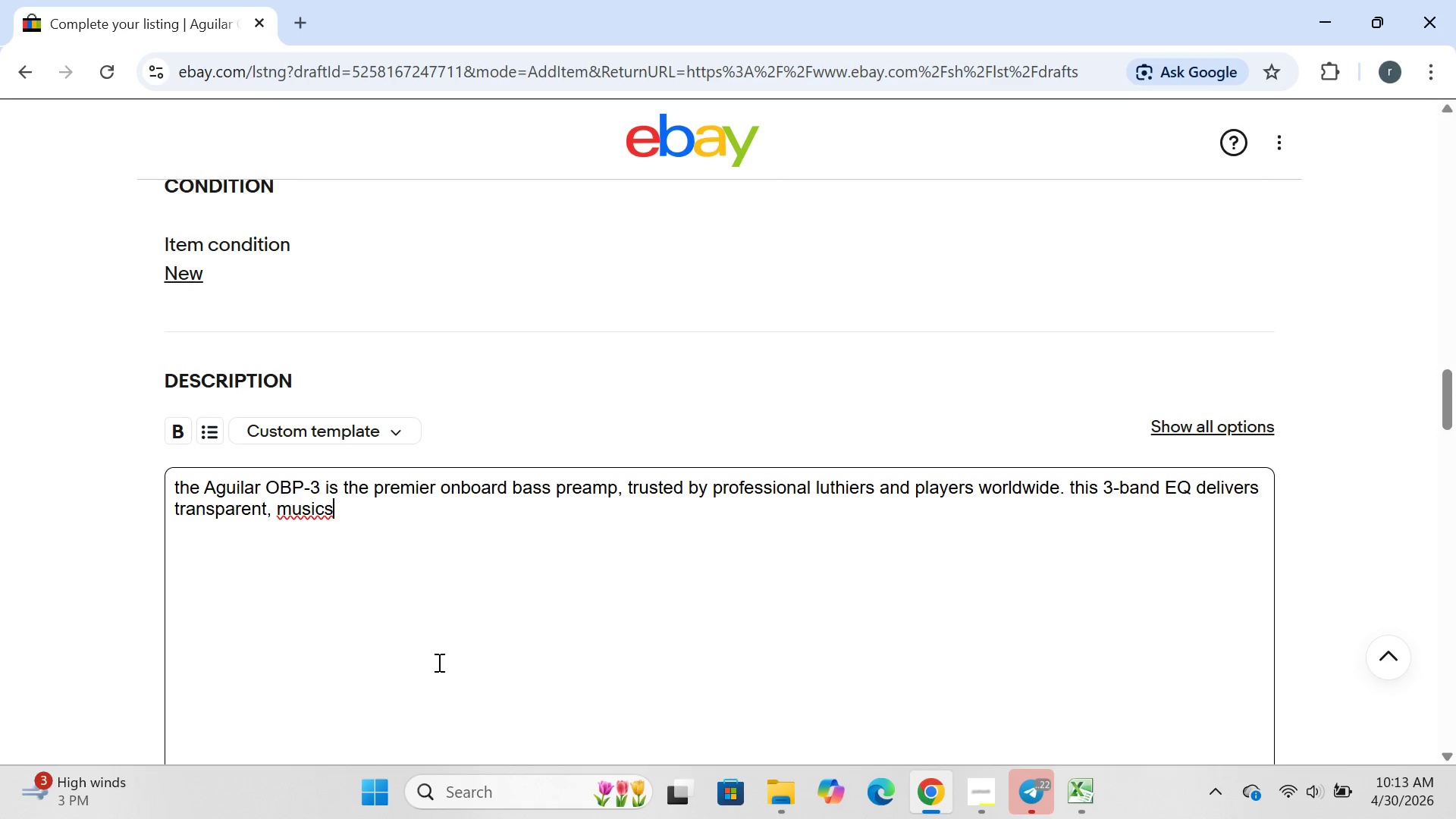 
wait(6.0)
 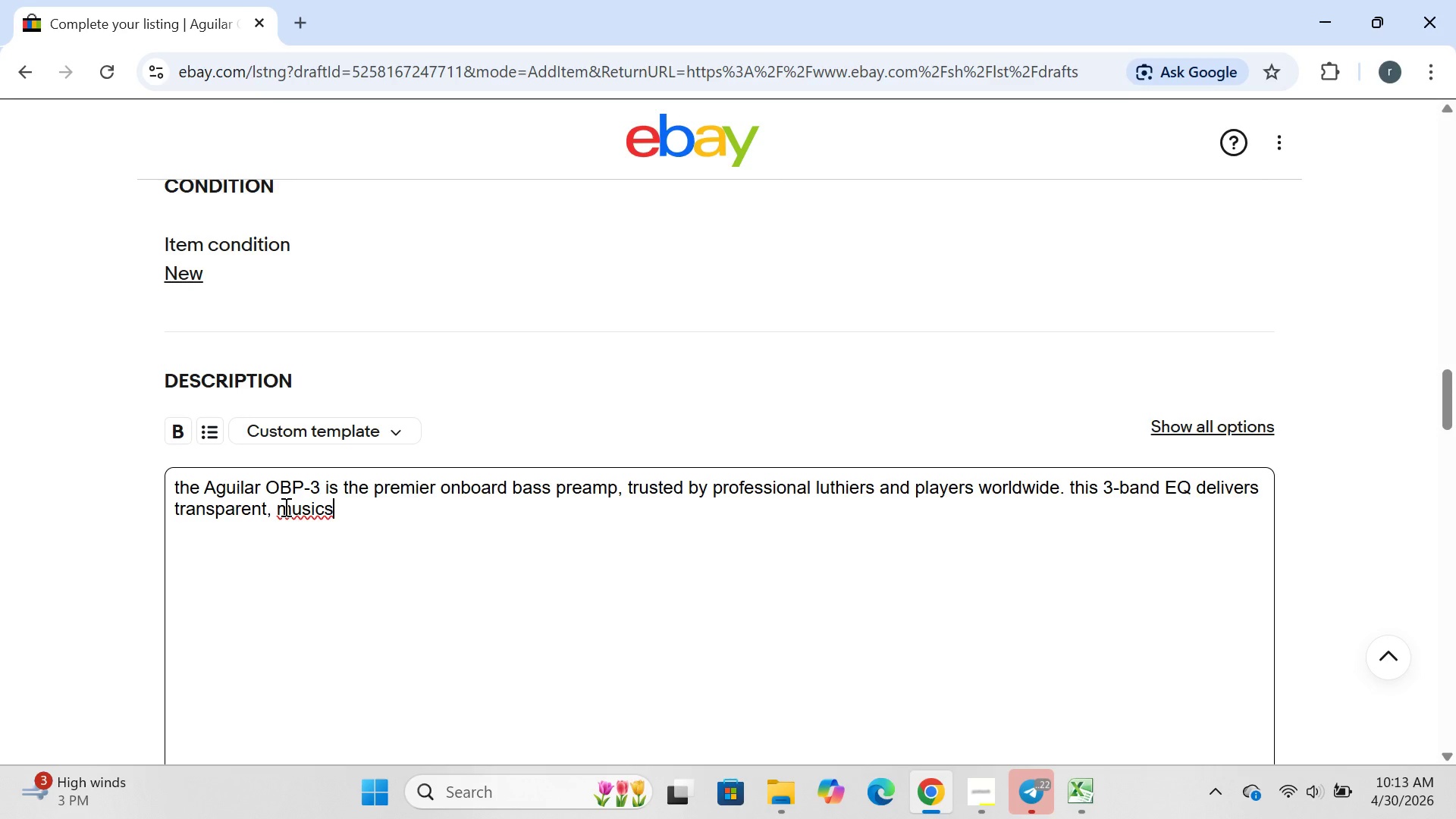 
key(Backspace)
type(al tone shaping with separate brass, mid, and r)
key(Backspace)
type(trrable controls. the )
 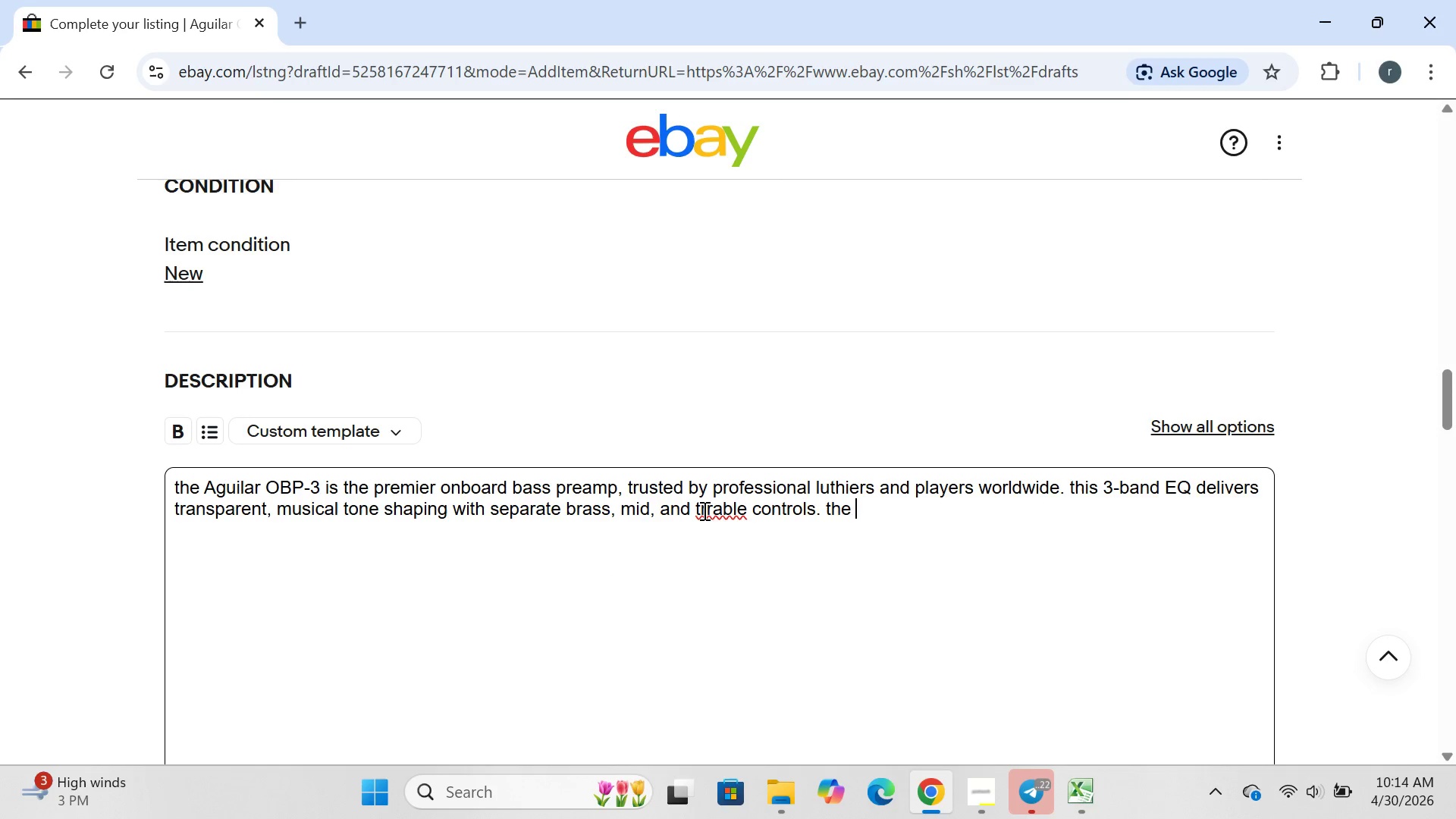 
left_click([705, 510])
 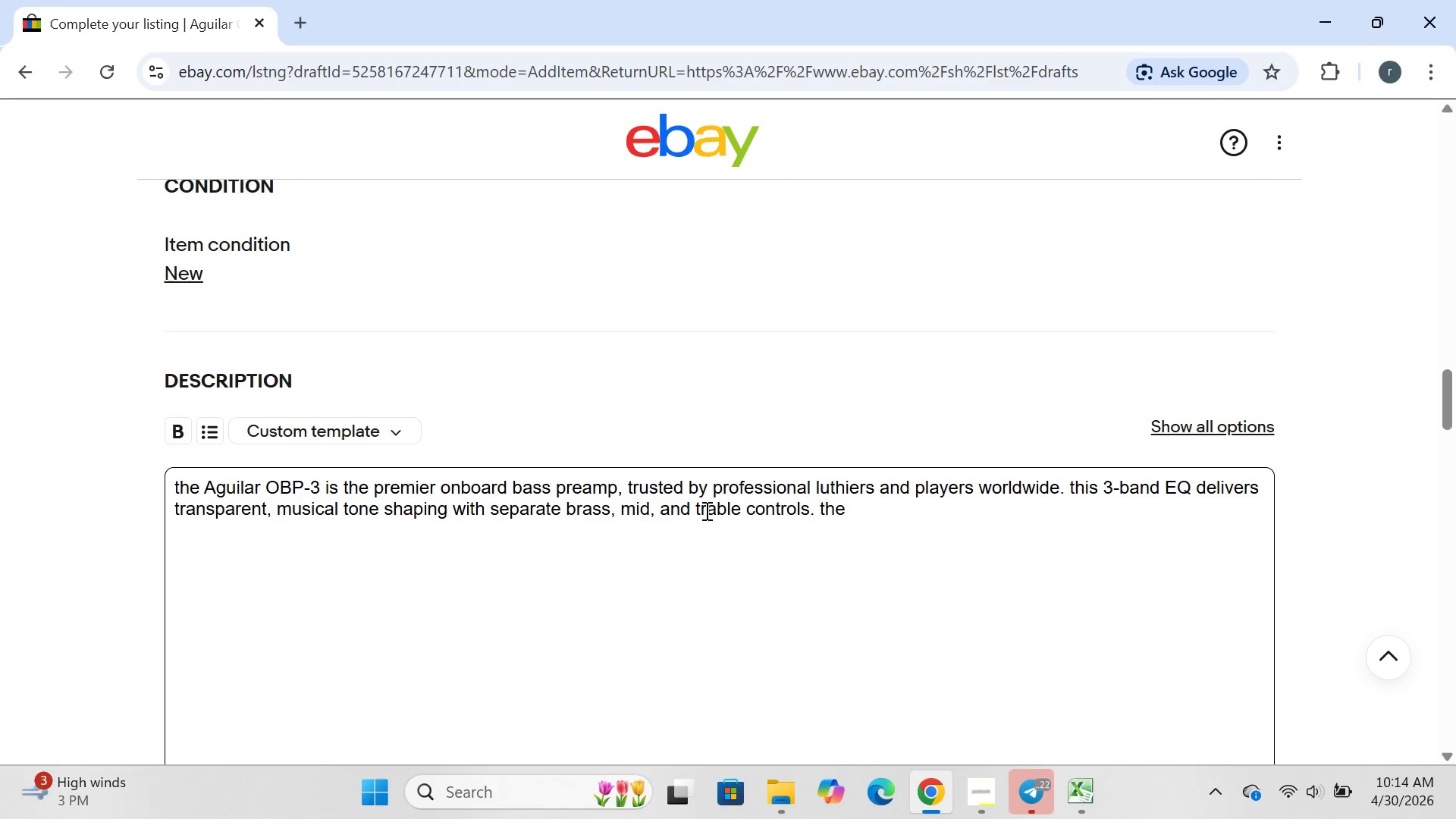 
key(Backspace)
 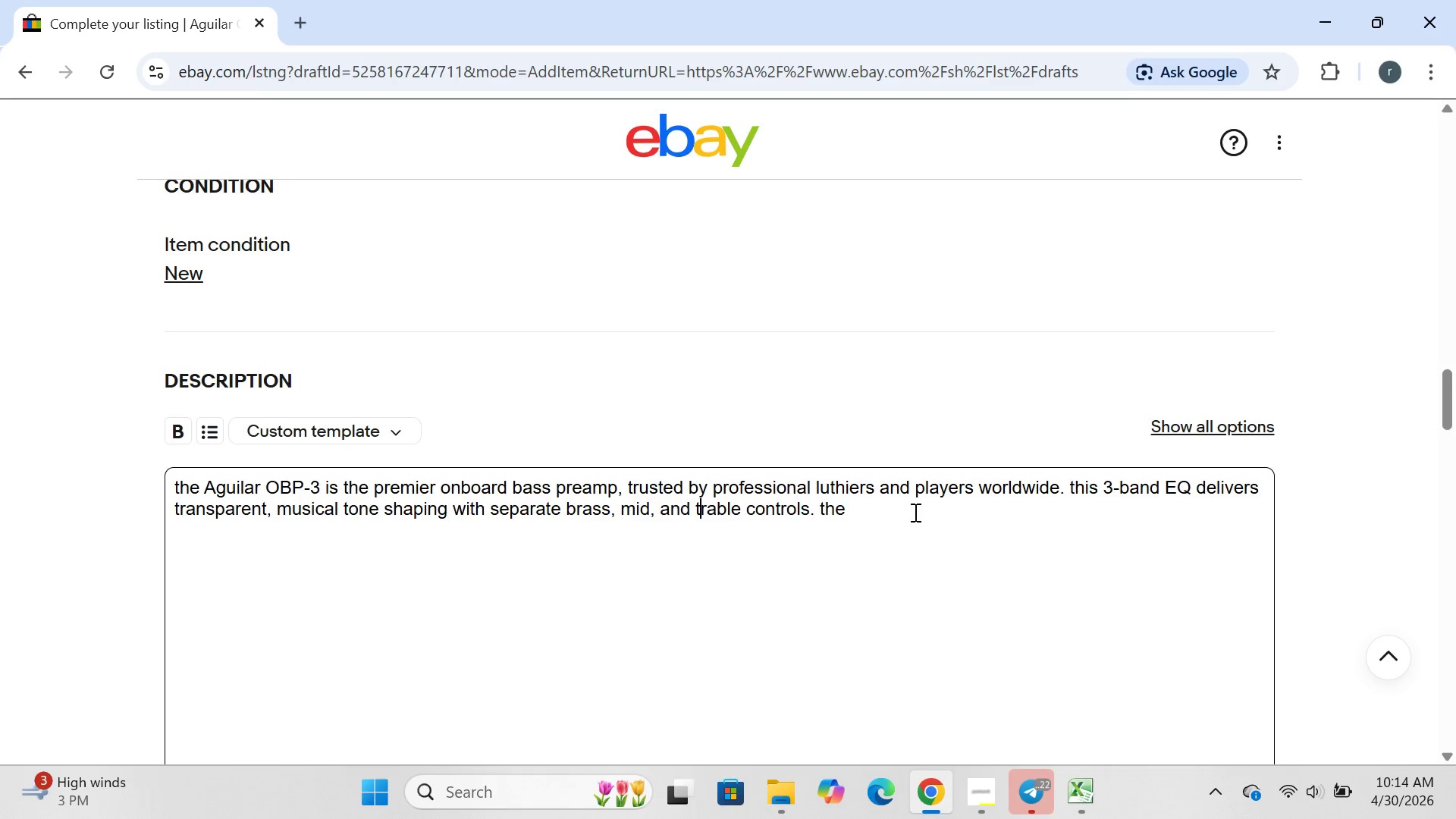 
left_click([914, 512])
 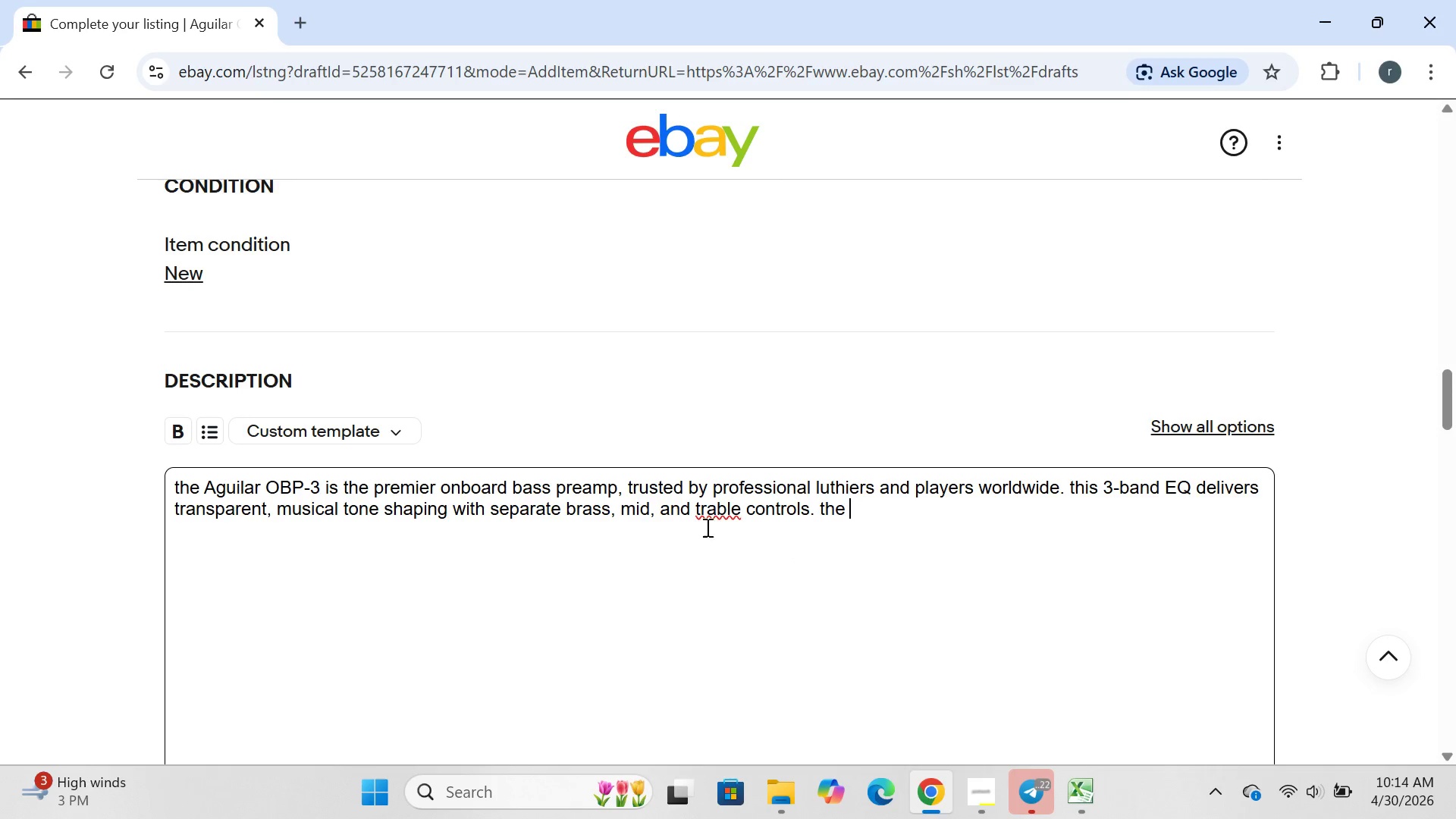 
left_click([714, 517])
 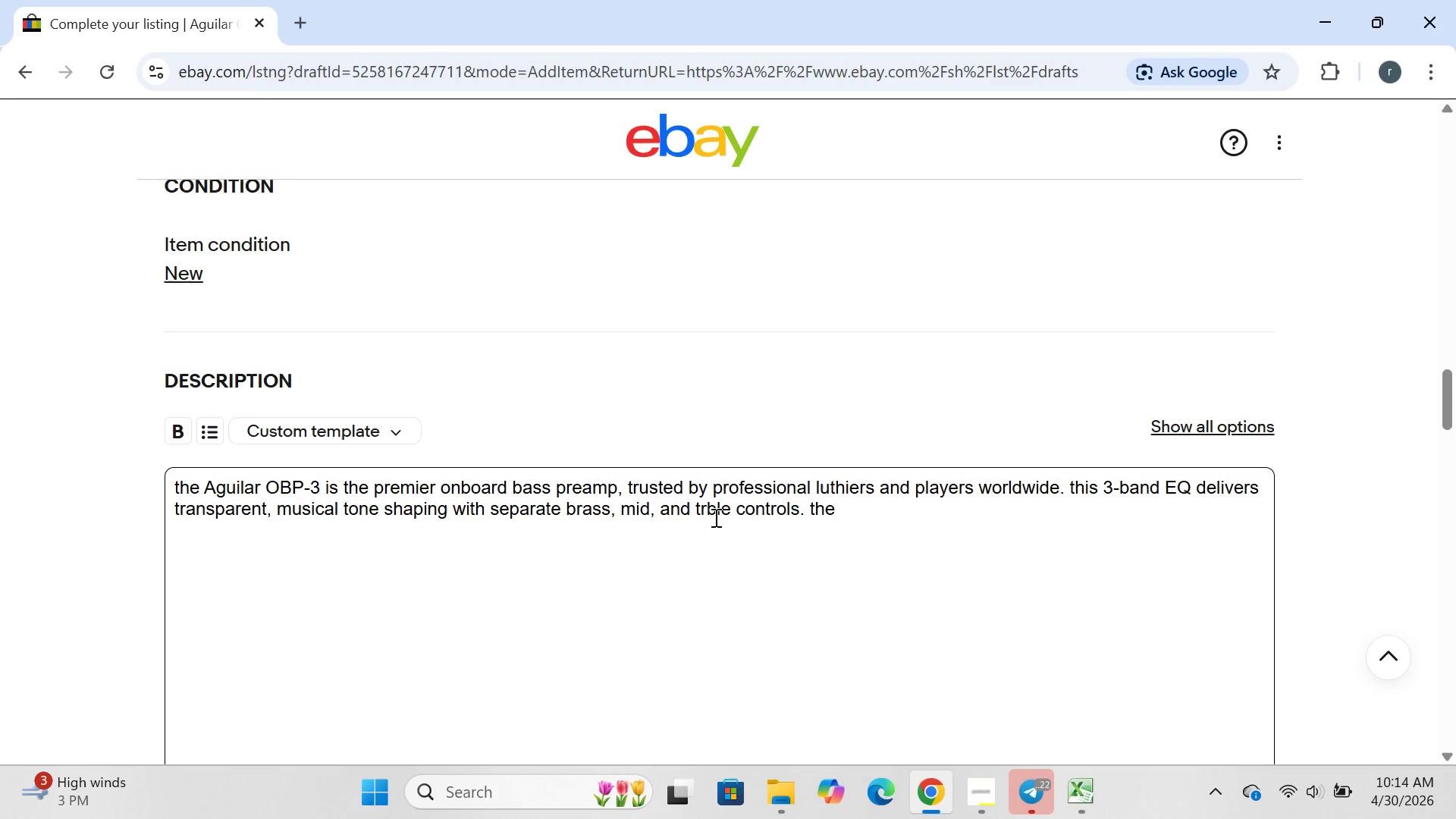 
key(Backspace)
 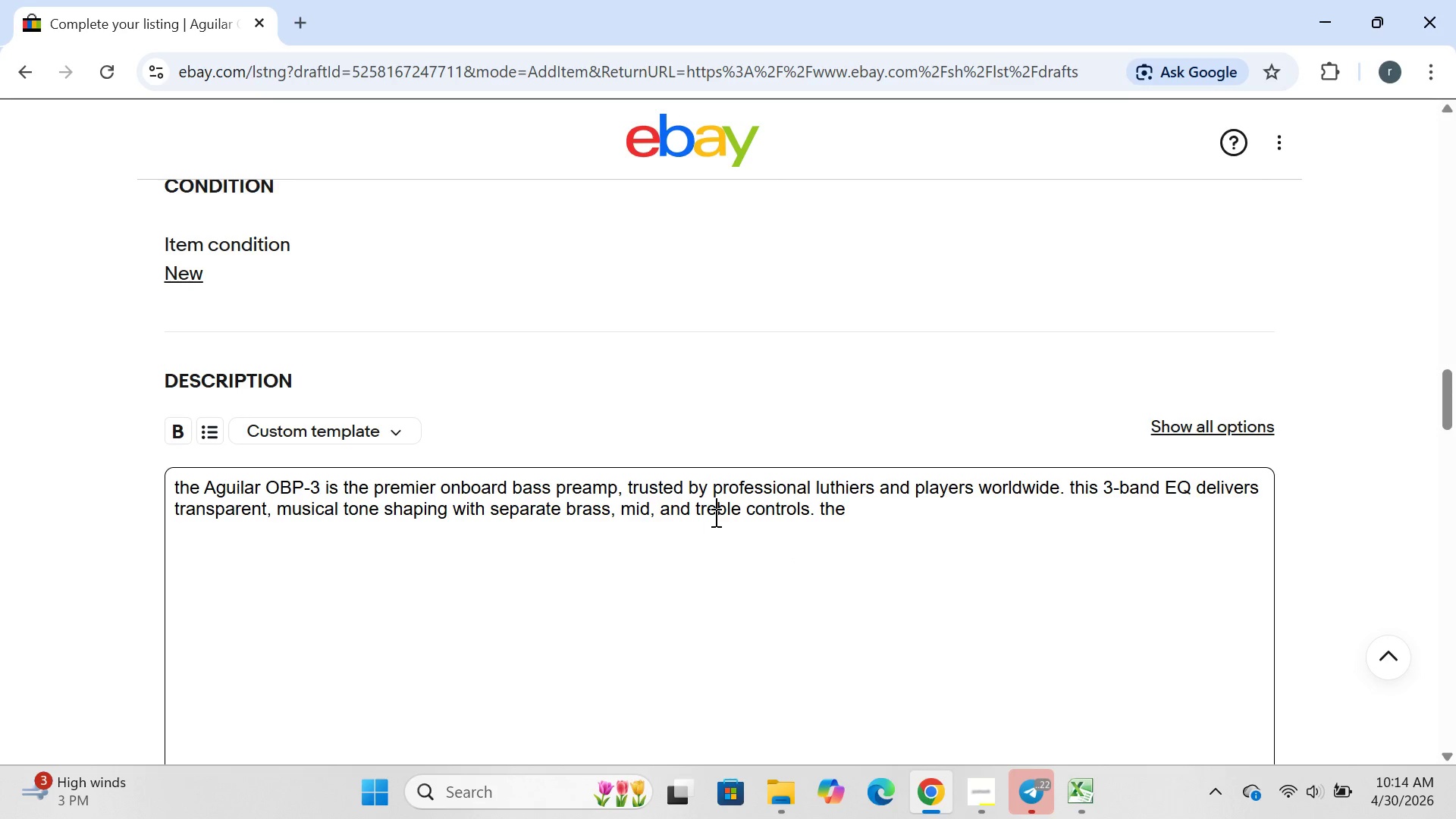 
key(E)
 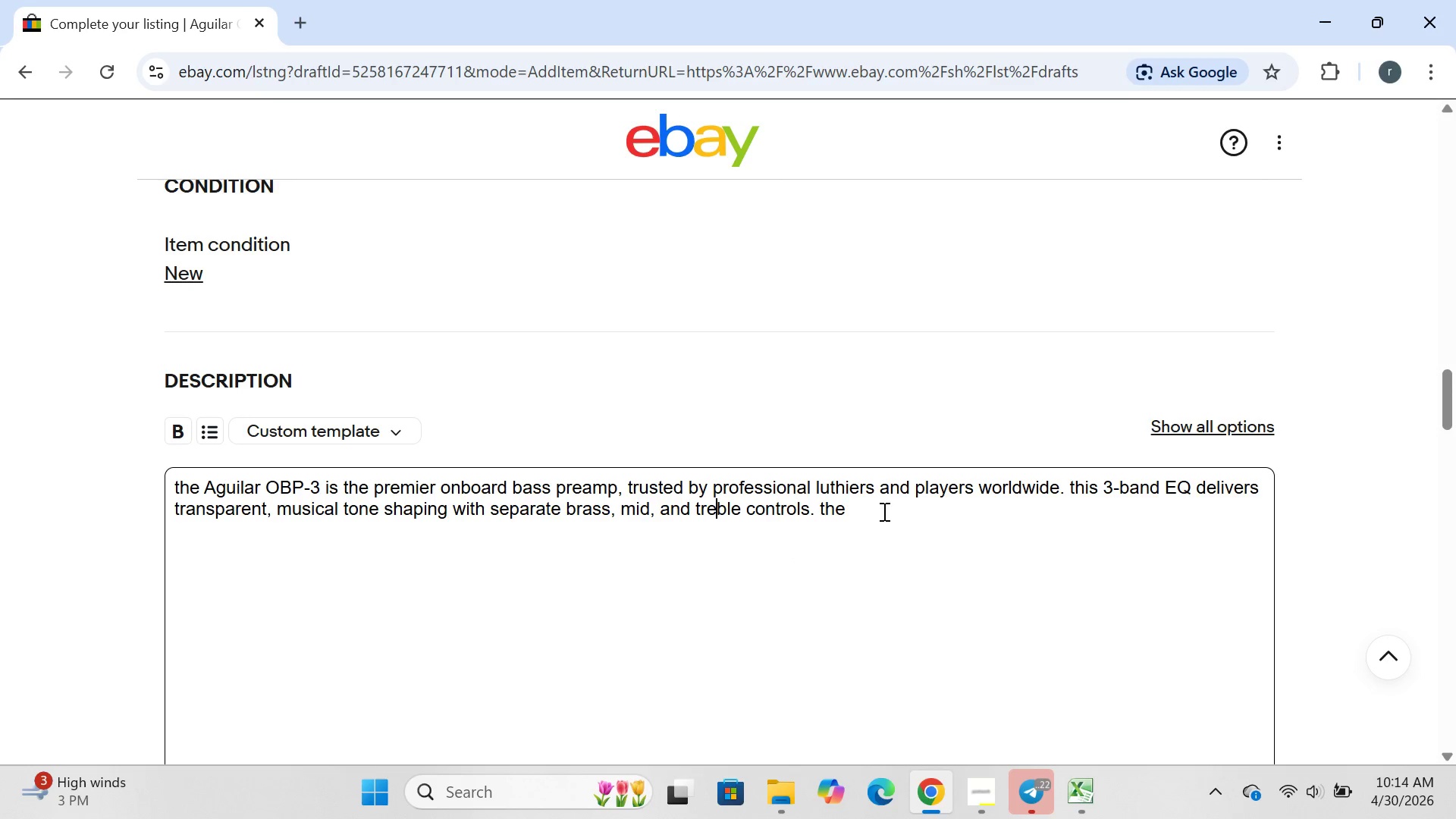 
left_click([883, 511])
 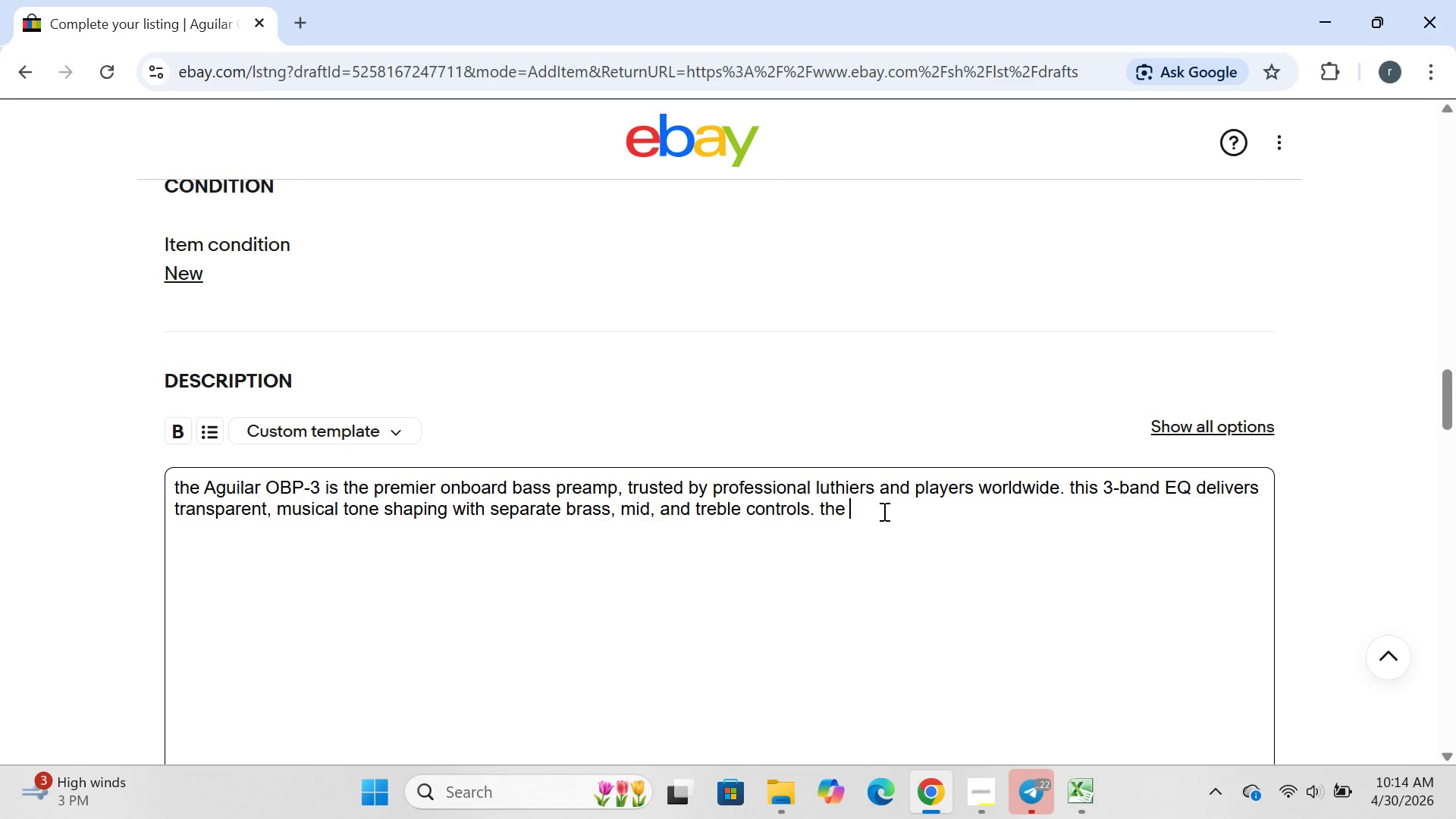 
wait(10.41)
 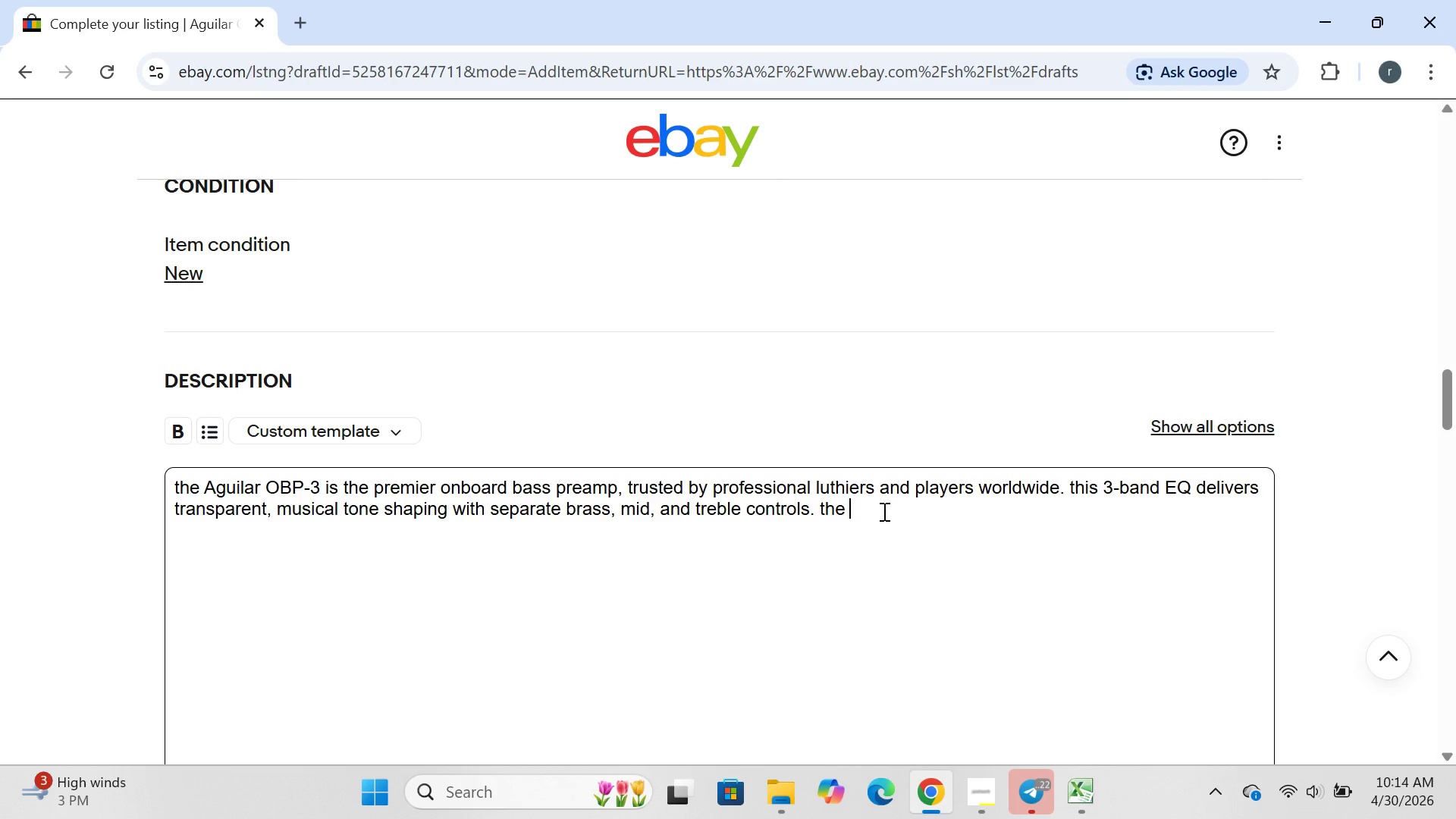 
type(OEP-3A')
key(Backspace)
key(Backspace)
type('S)
key(Backspace)
type(s brass construction ensures dursbility and )
 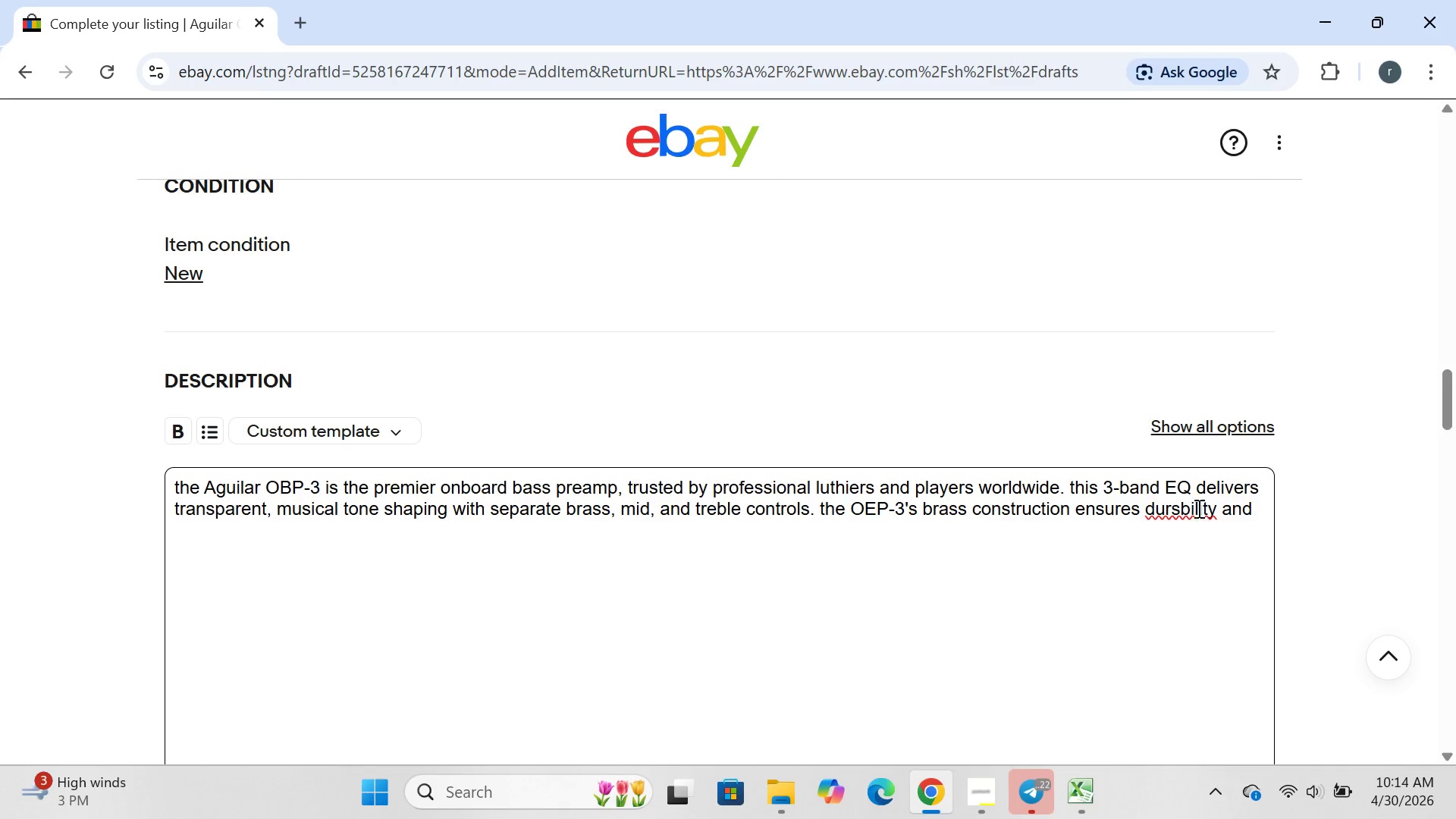 
left_click([1178, 515])
 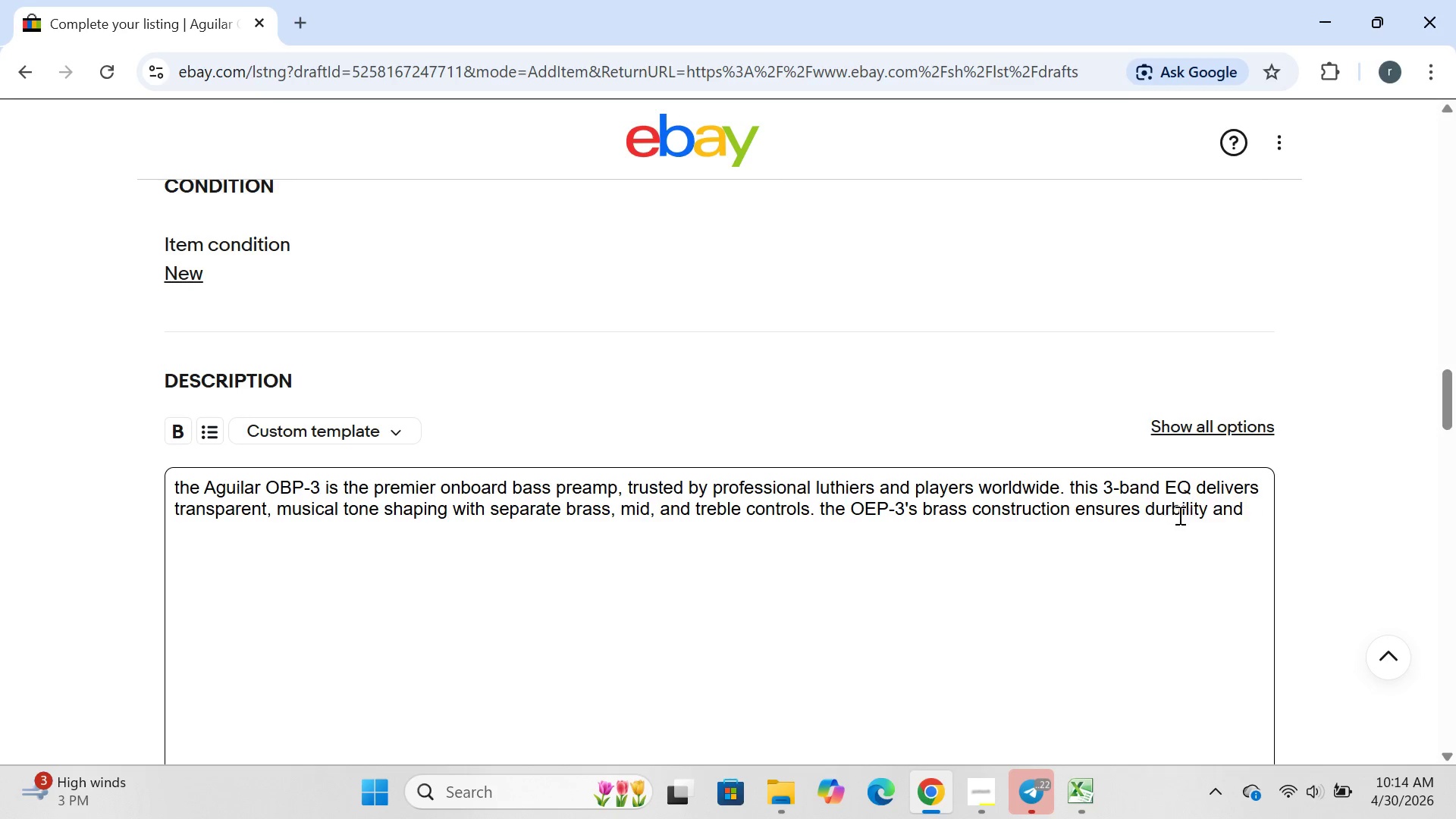 
key(Backspace)
 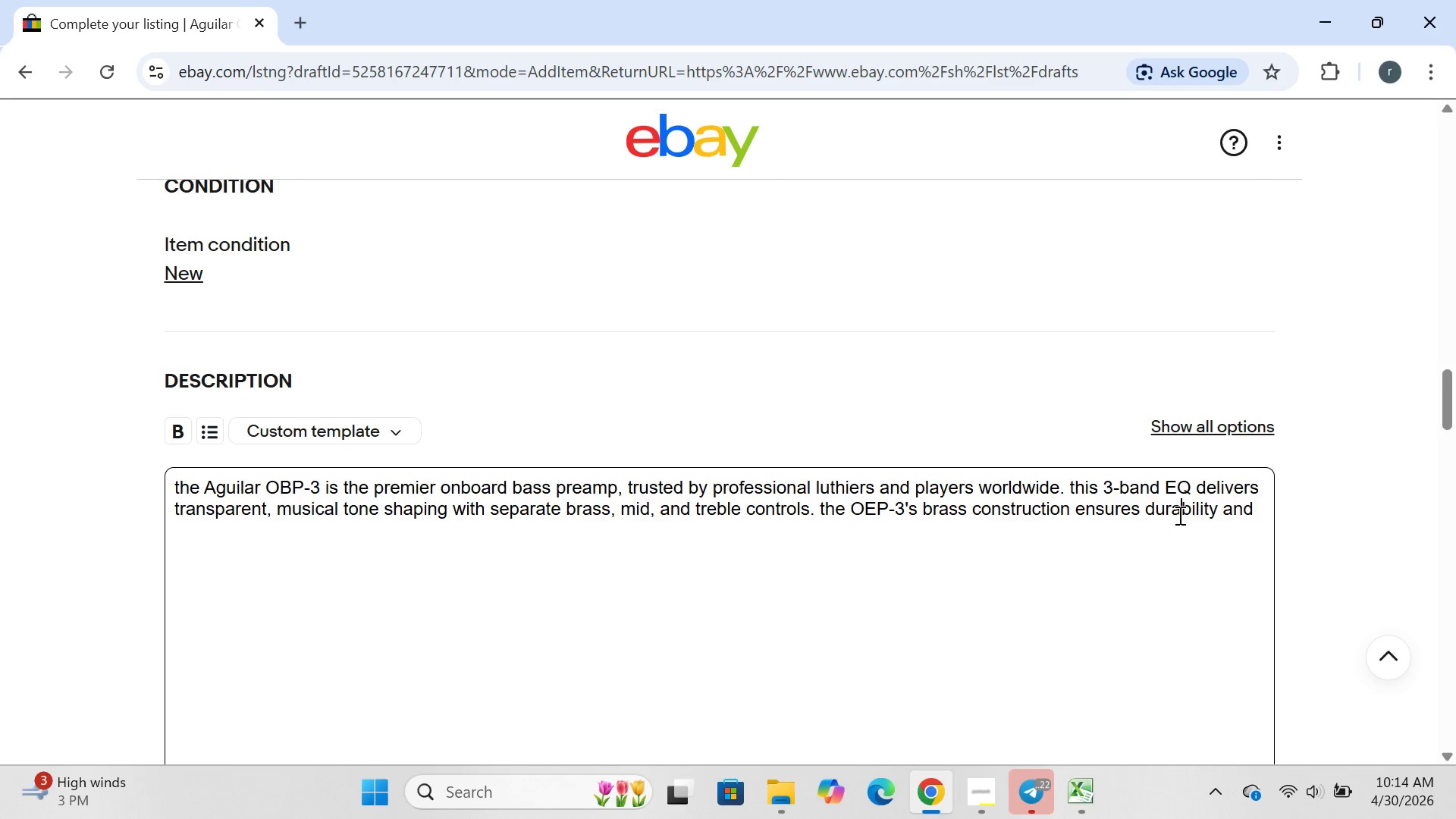 
key(A)
 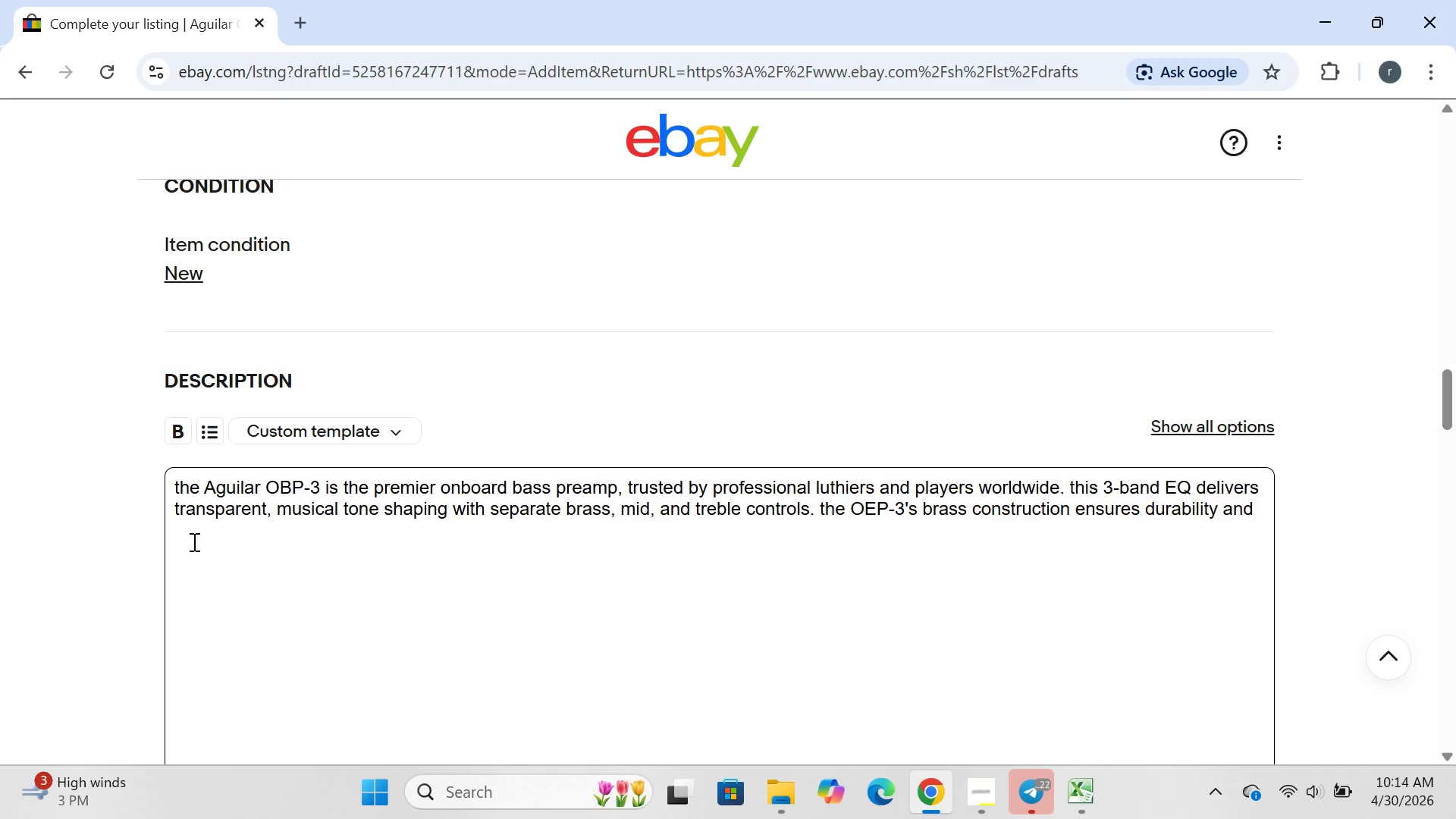 
left_click([206, 548])
 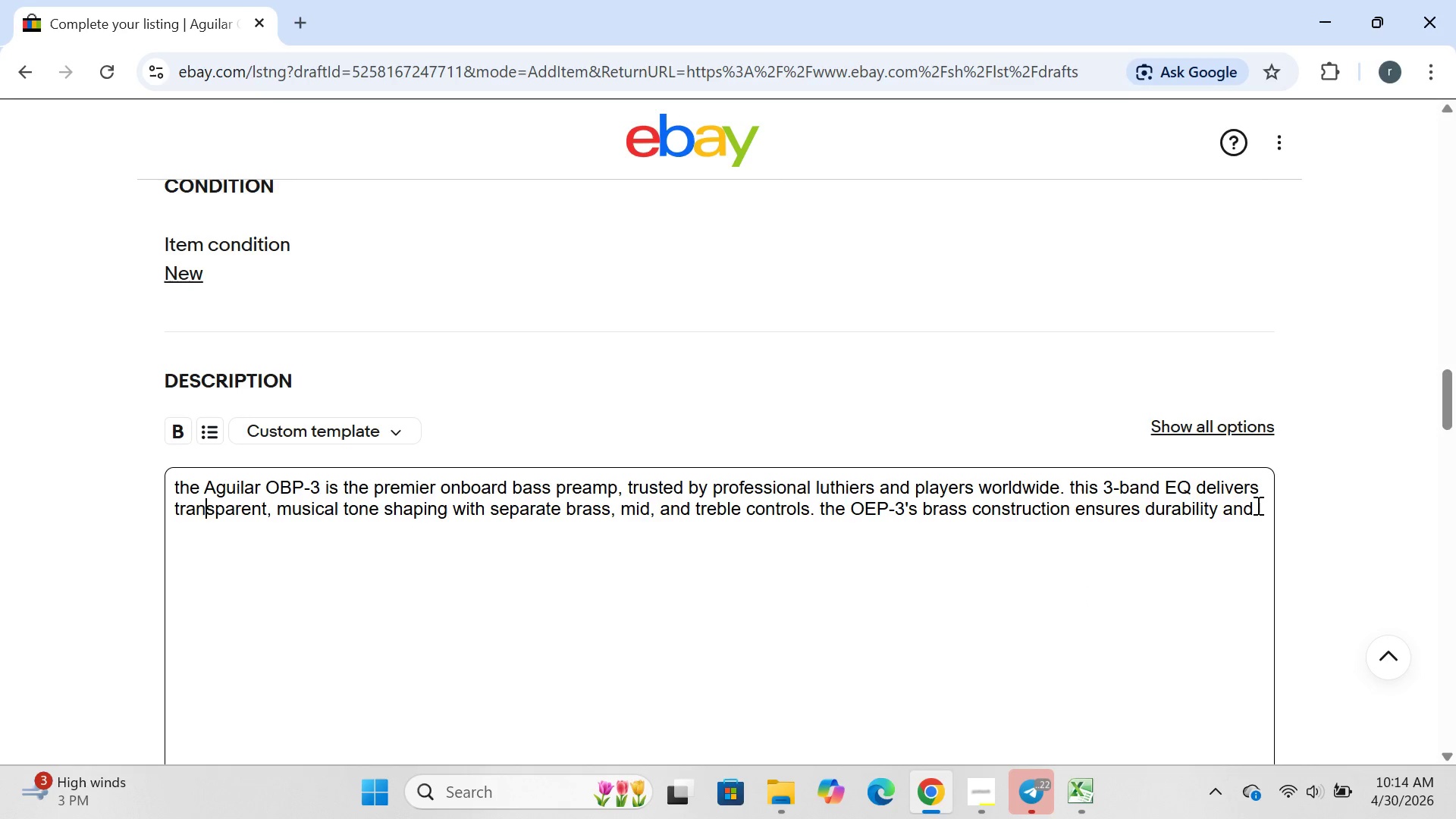 
left_click([1258, 506])
 